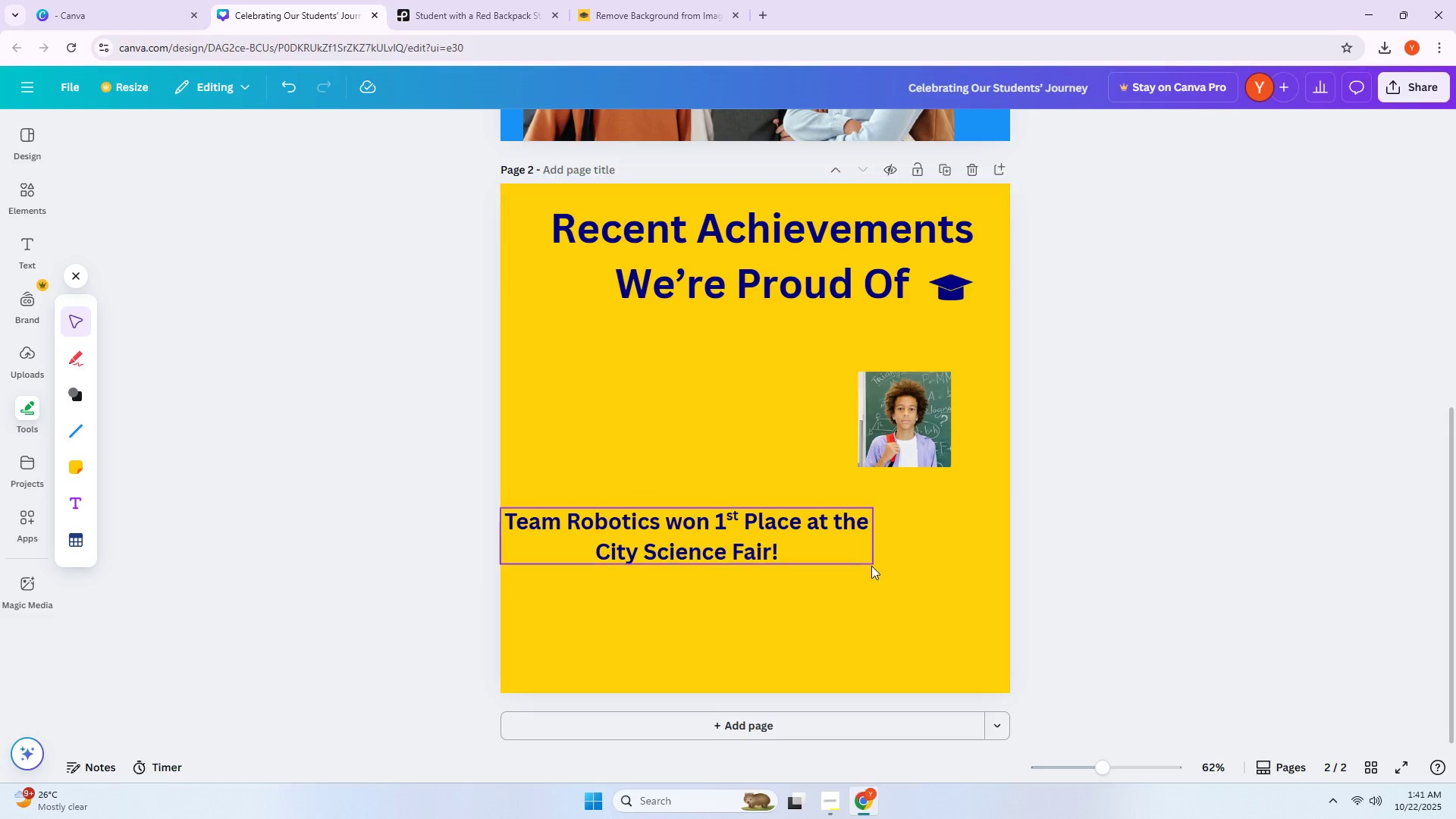 
left_click([871, 566])
 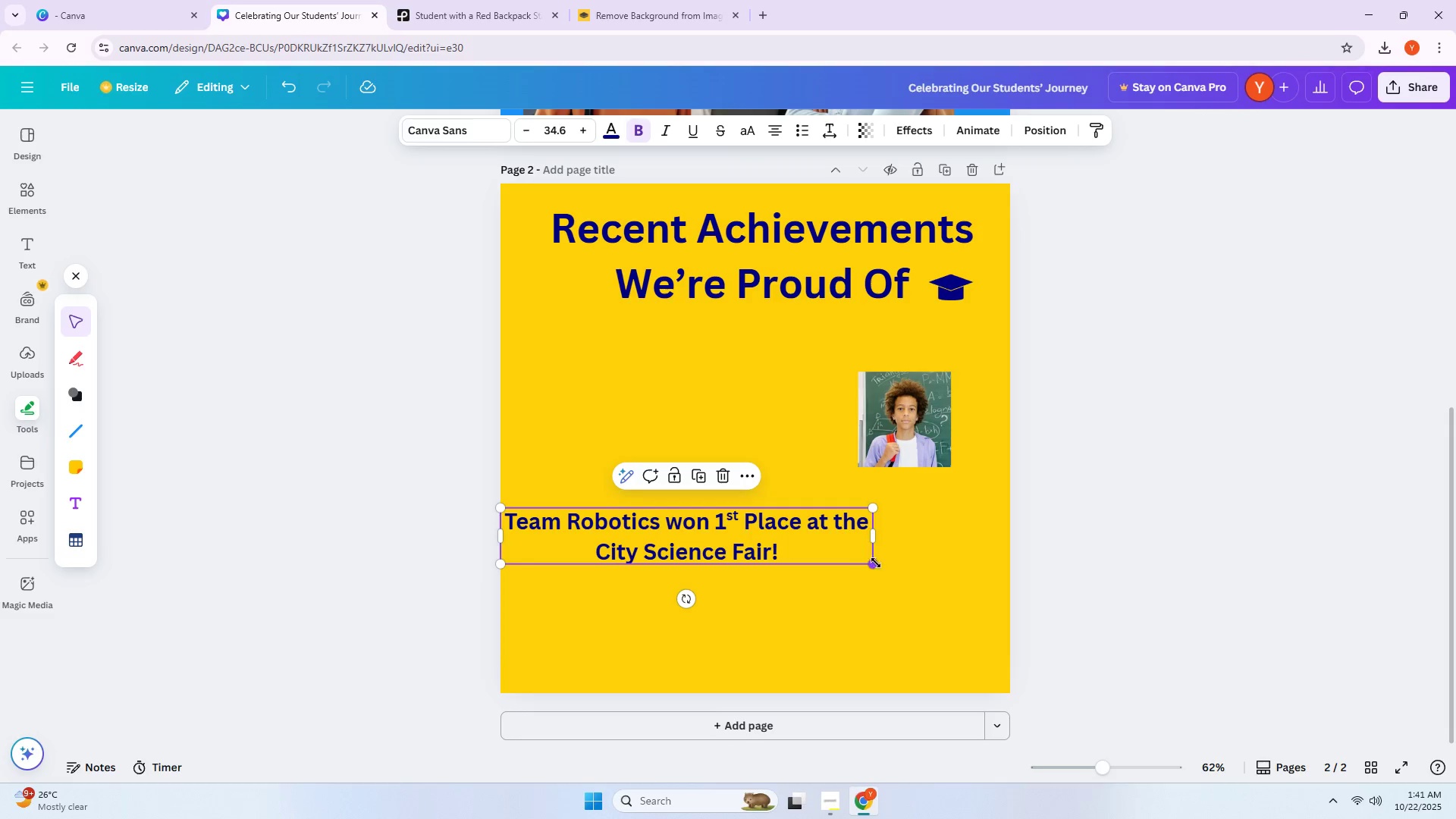 
left_click_drag(start_coordinate=[877, 563], to_coordinate=[883, 572])
 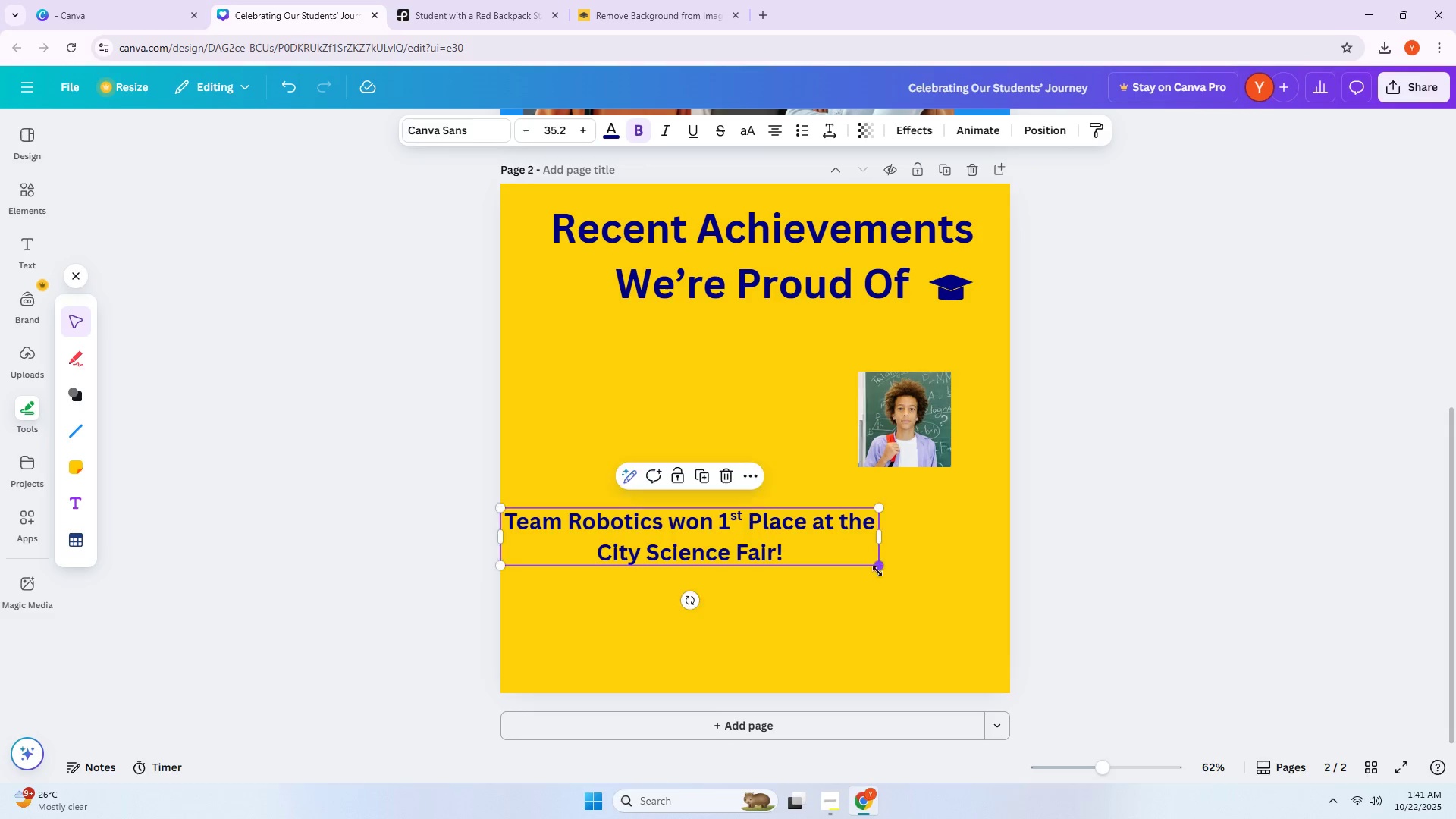 
left_click_drag(start_coordinate=[797, 536], to_coordinate=[798, 436])
 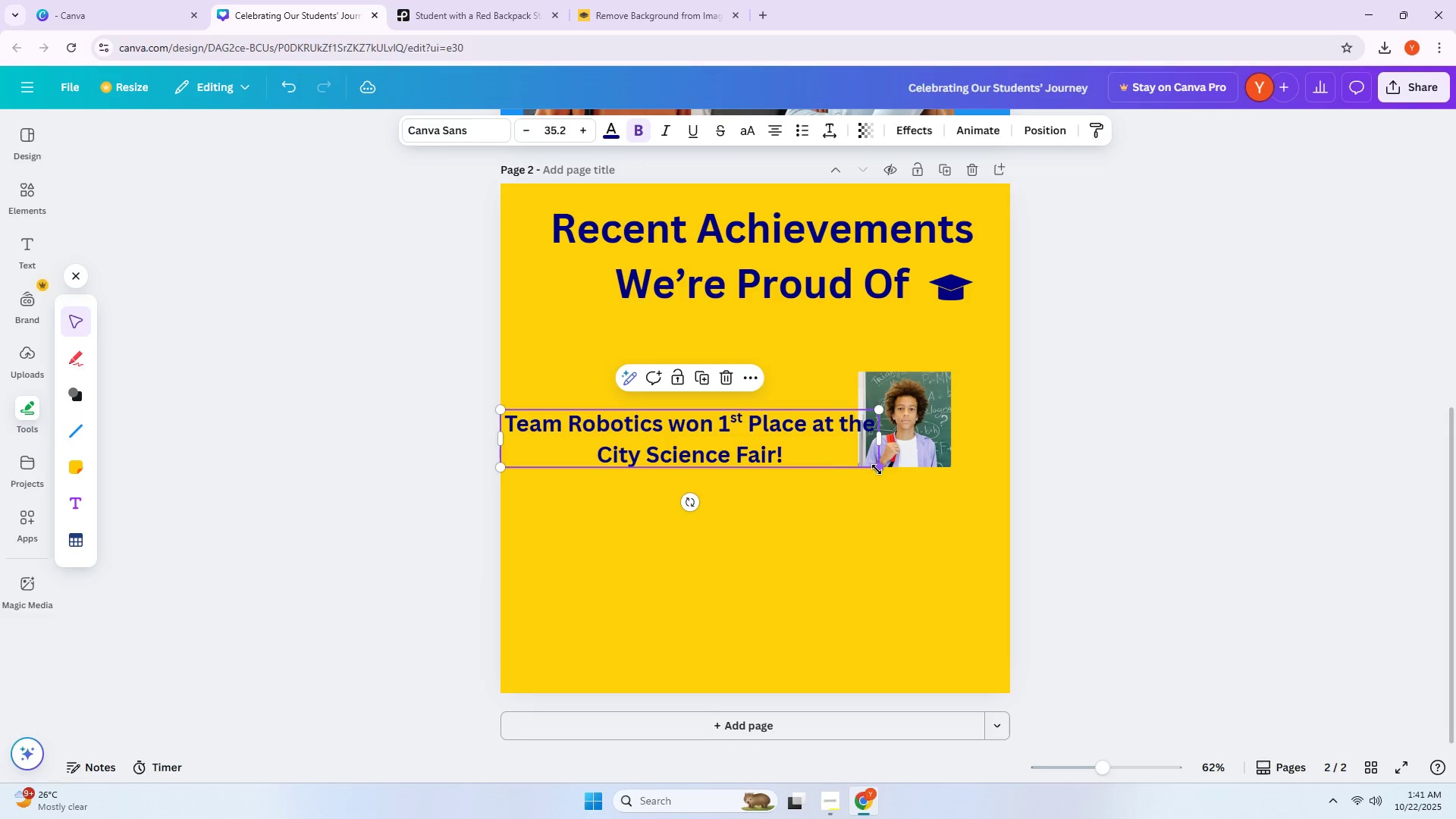 
left_click_drag(start_coordinate=[878, 469], to_coordinate=[808, 444])
 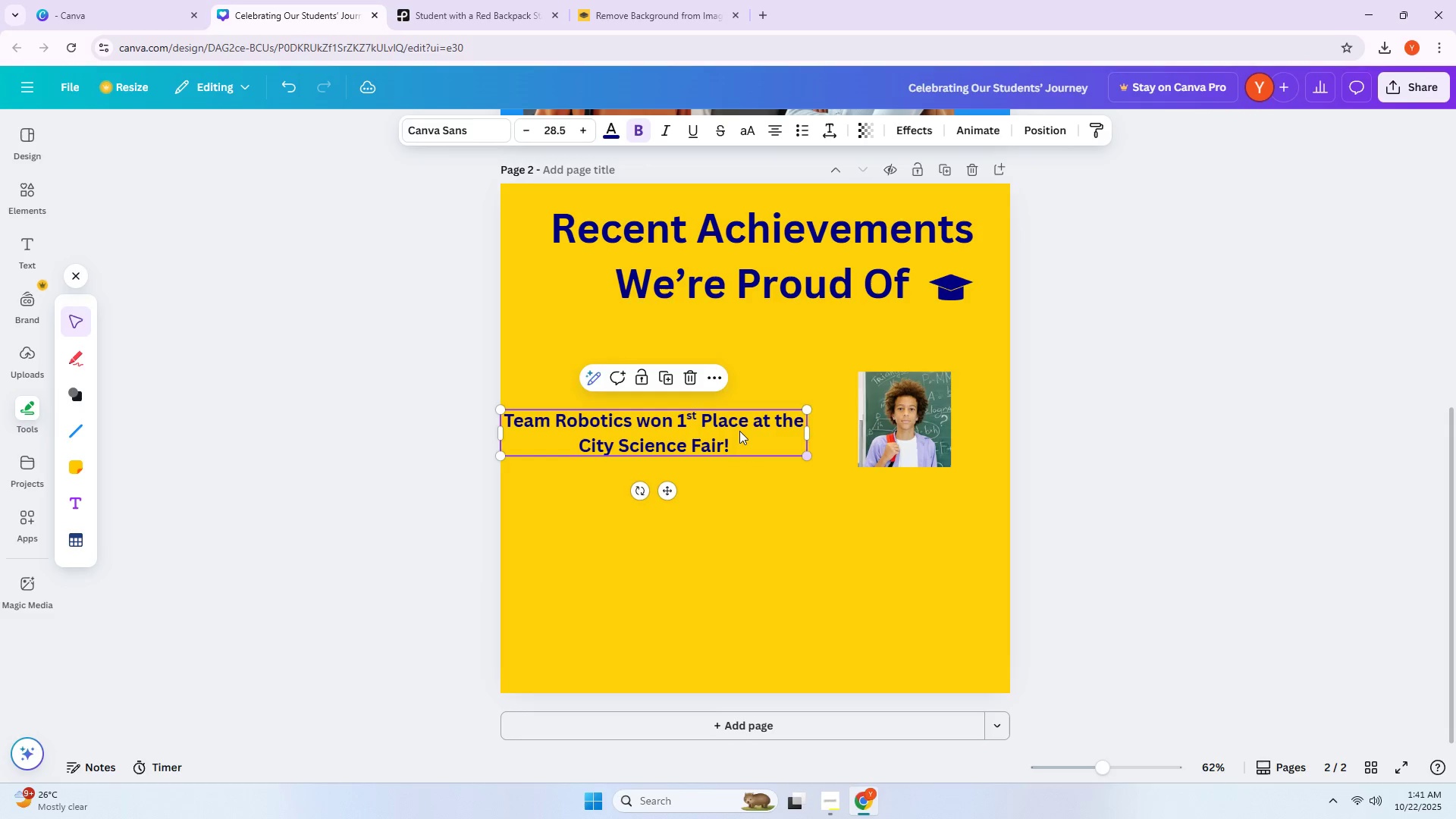 
left_click_drag(start_coordinate=[733, 431], to_coordinate=[769, 410])
 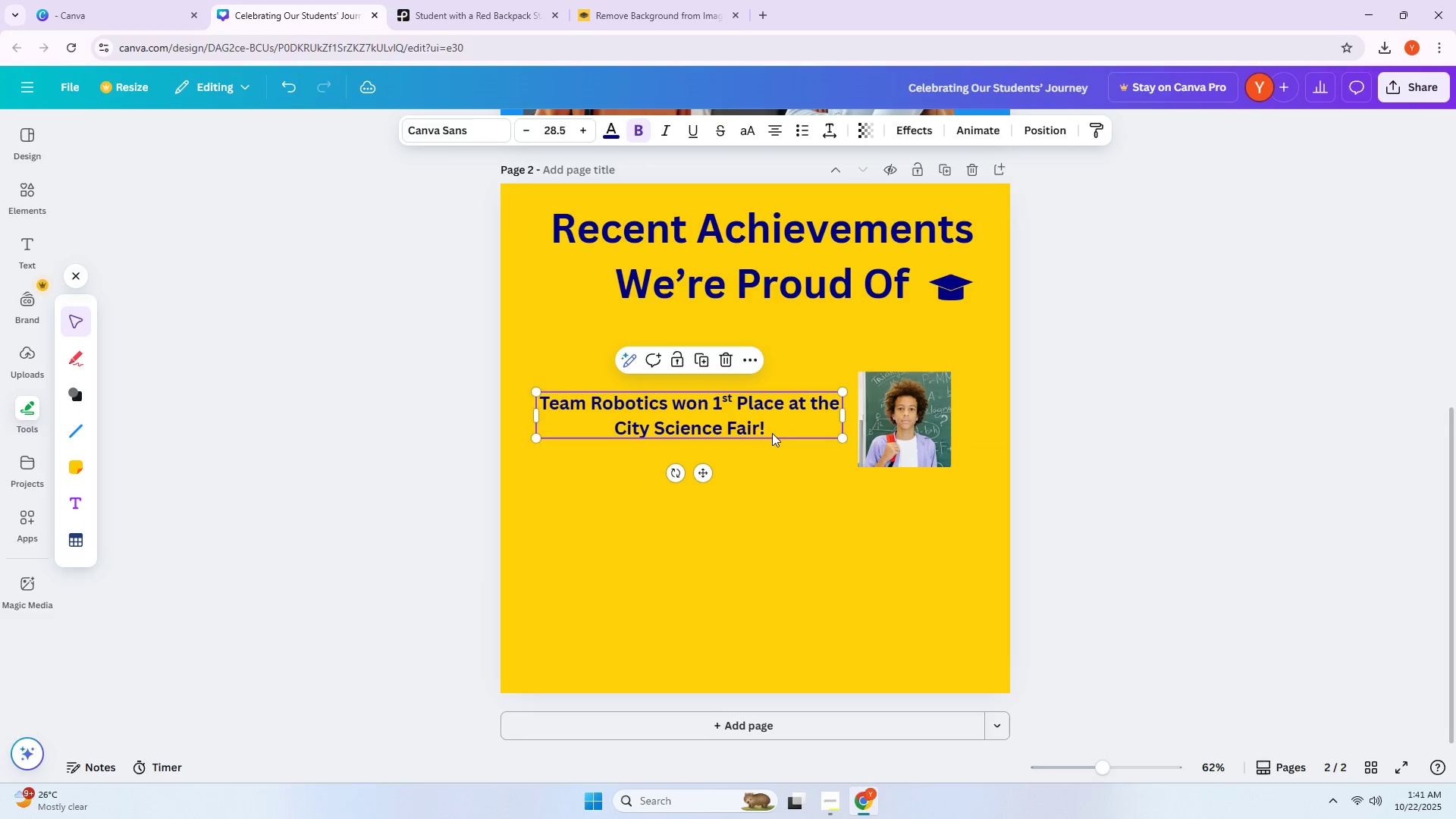 
left_click_drag(start_coordinate=[752, 413], to_coordinate=[759, 413])
 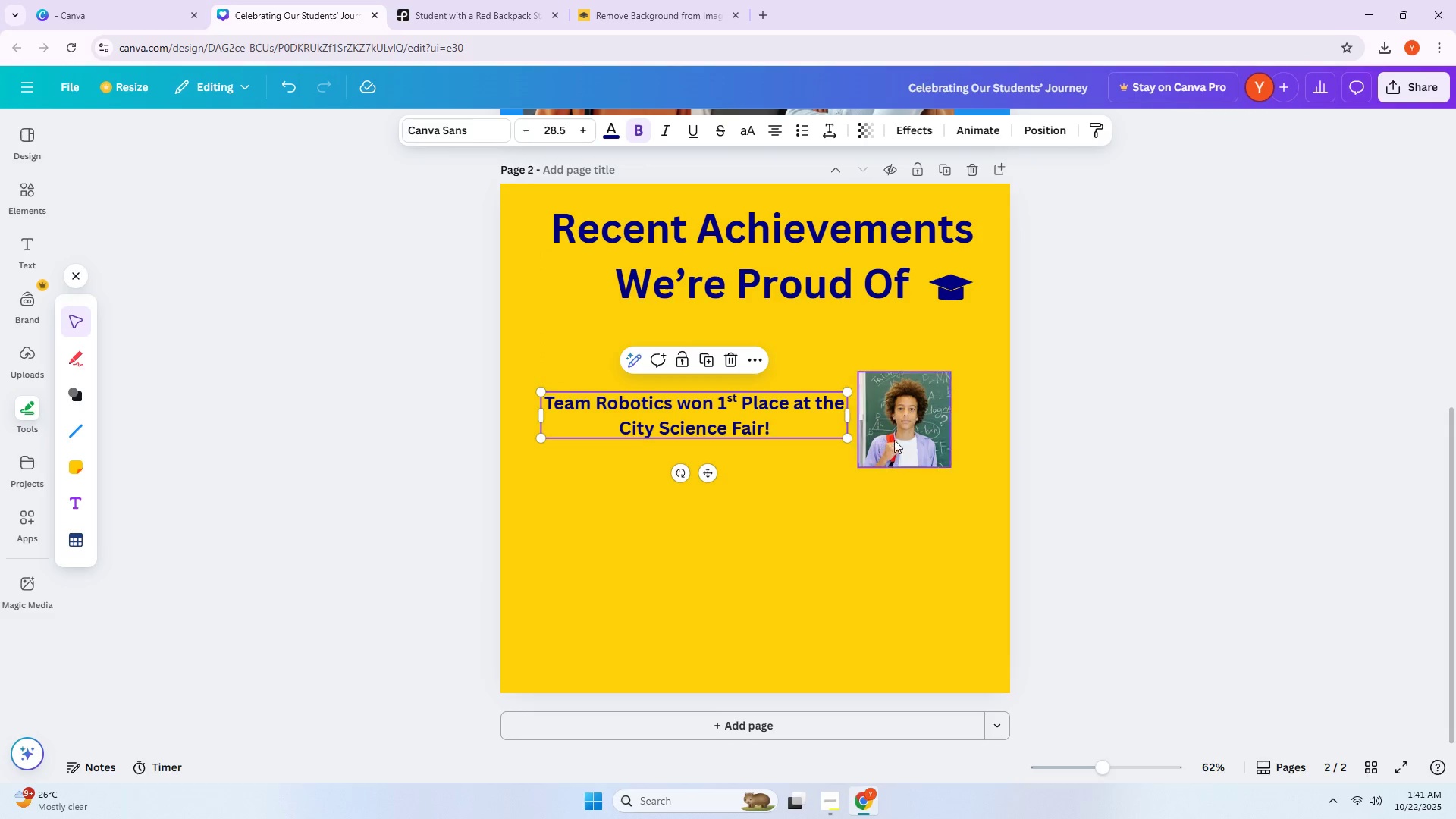 
left_click_drag(start_coordinate=[900, 435], to_coordinate=[914, 436])
 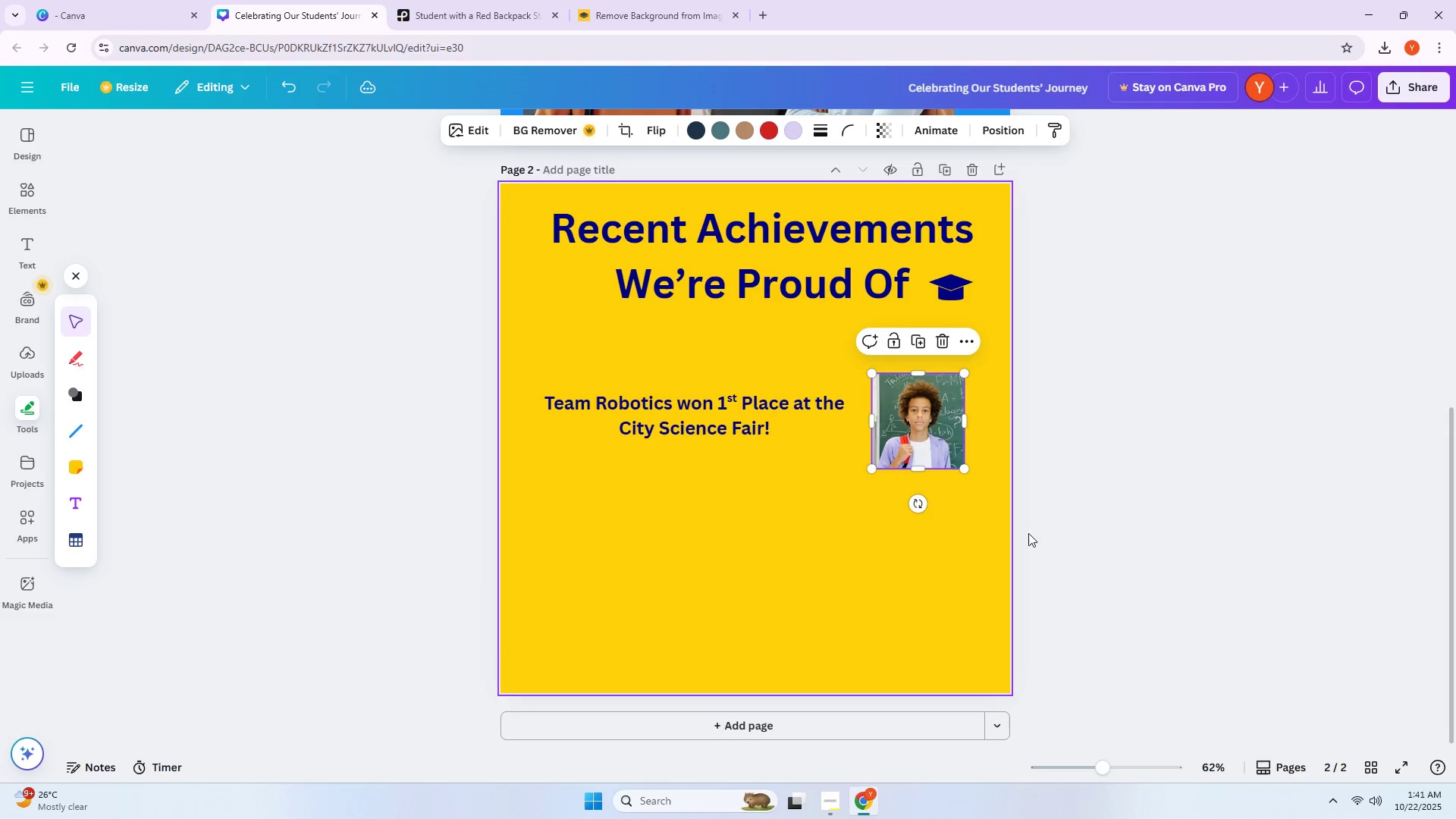 
left_click([1104, 522])
 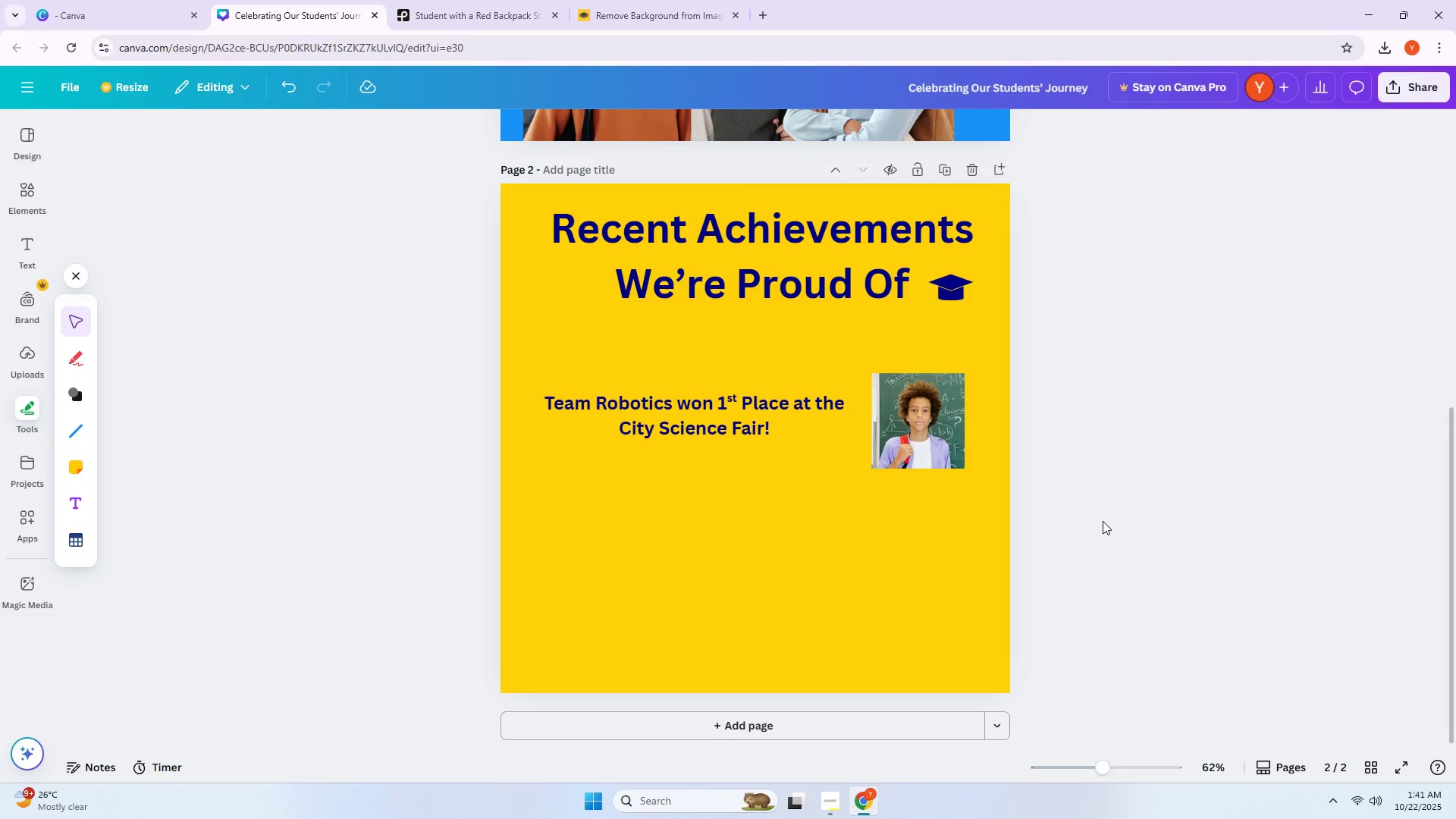 
wait(5.92)
 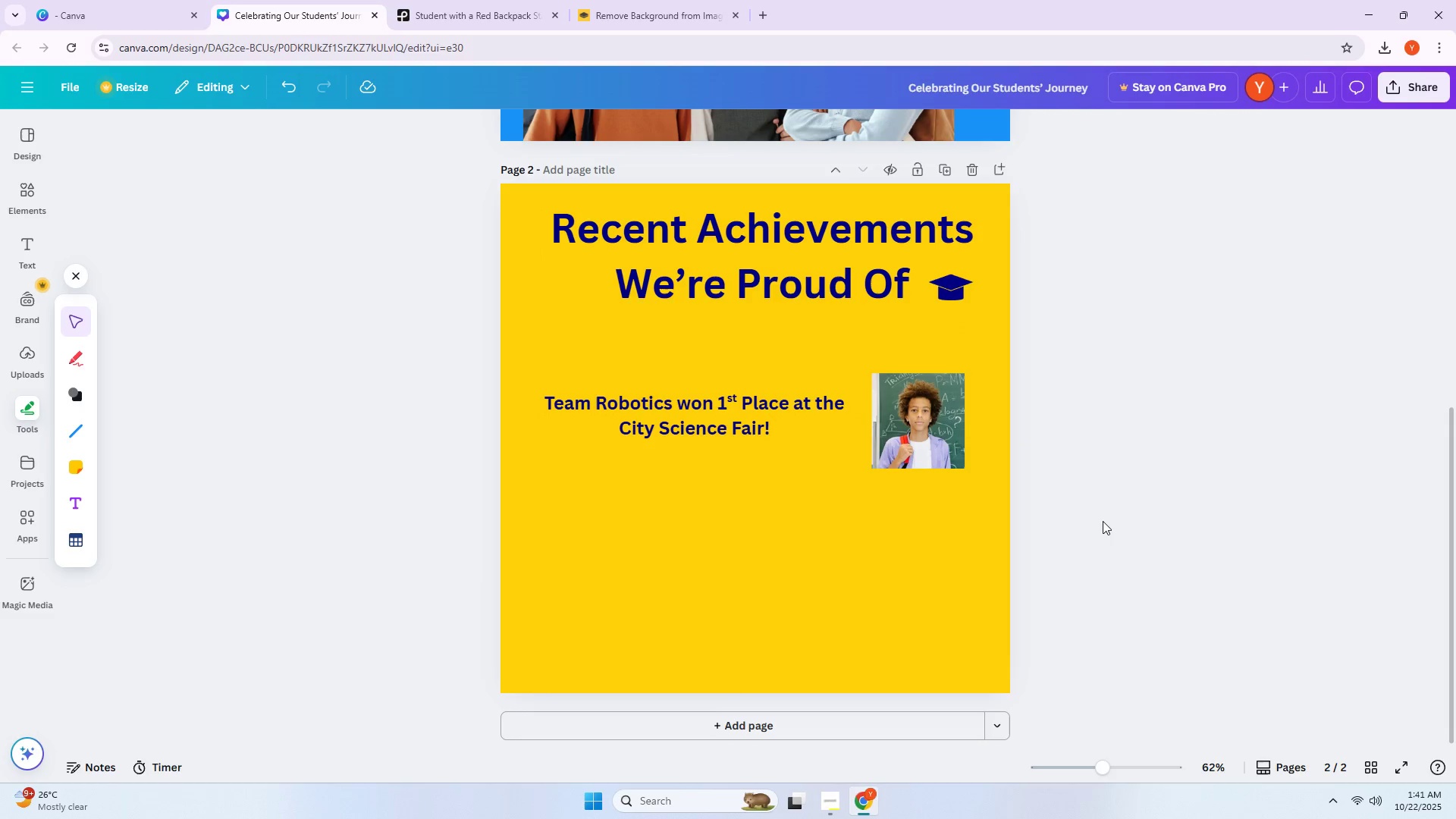 
key(PrintScreen)
 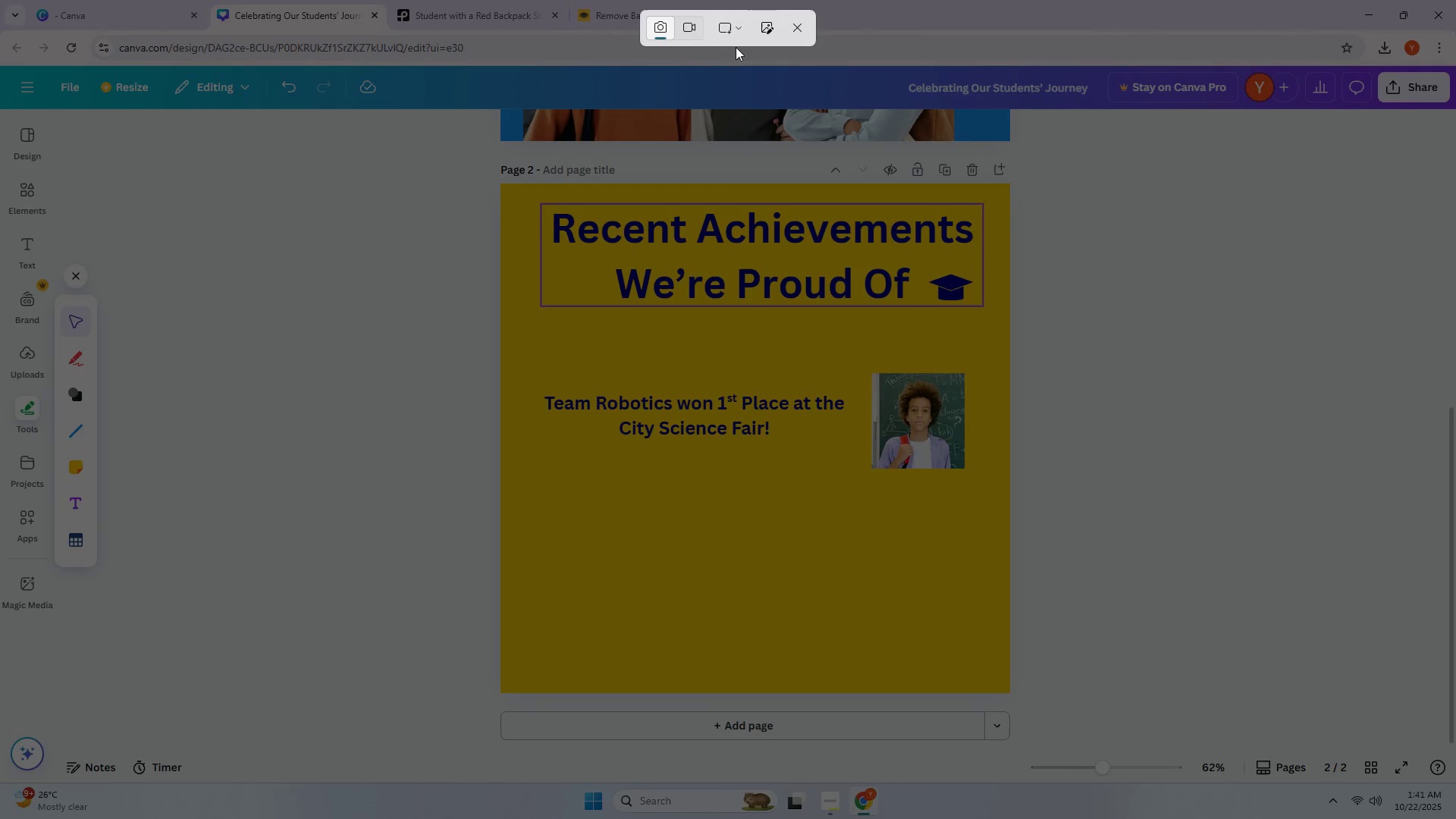 
left_click([742, 36])
 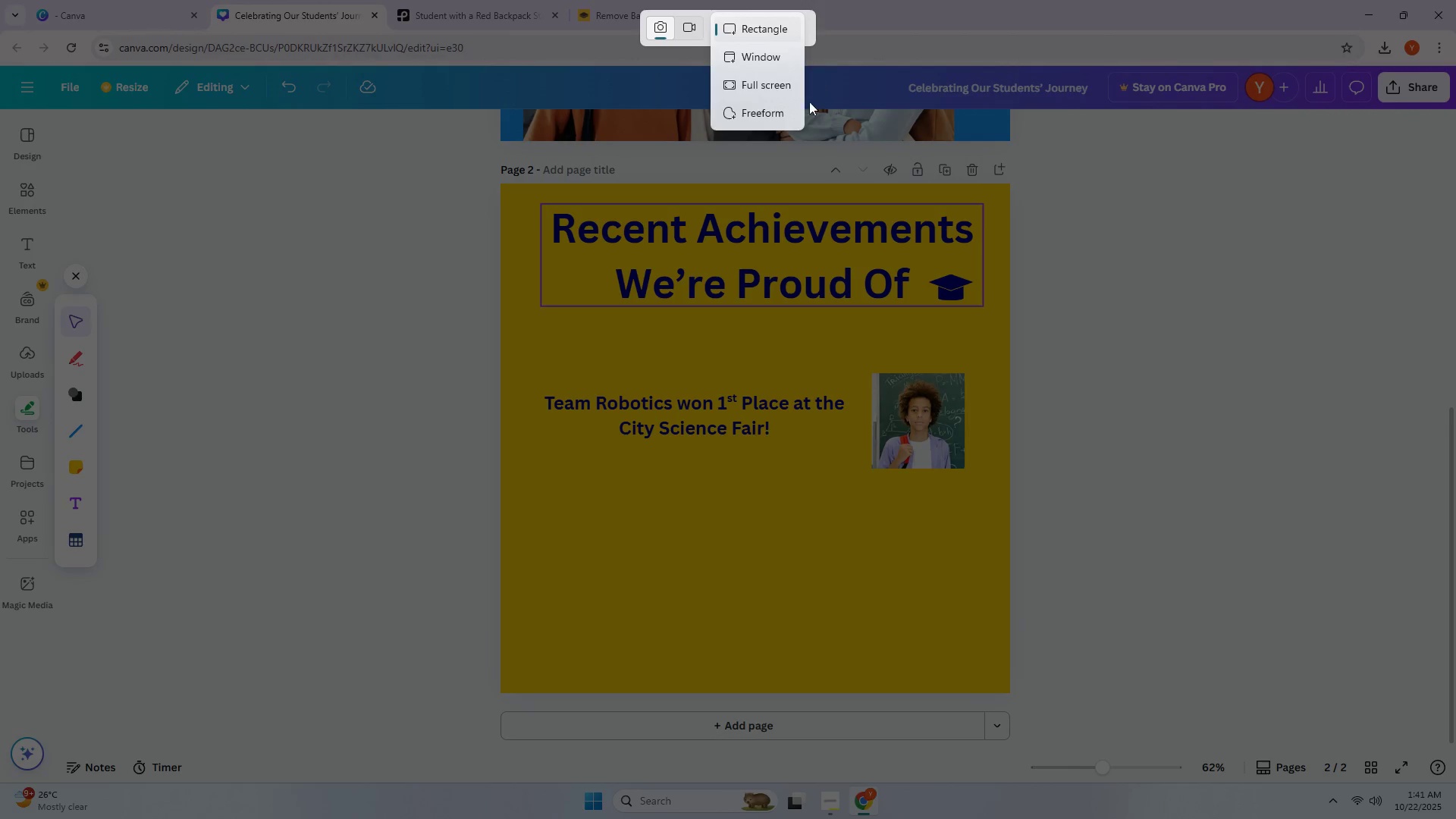 
left_click([787, 114])
 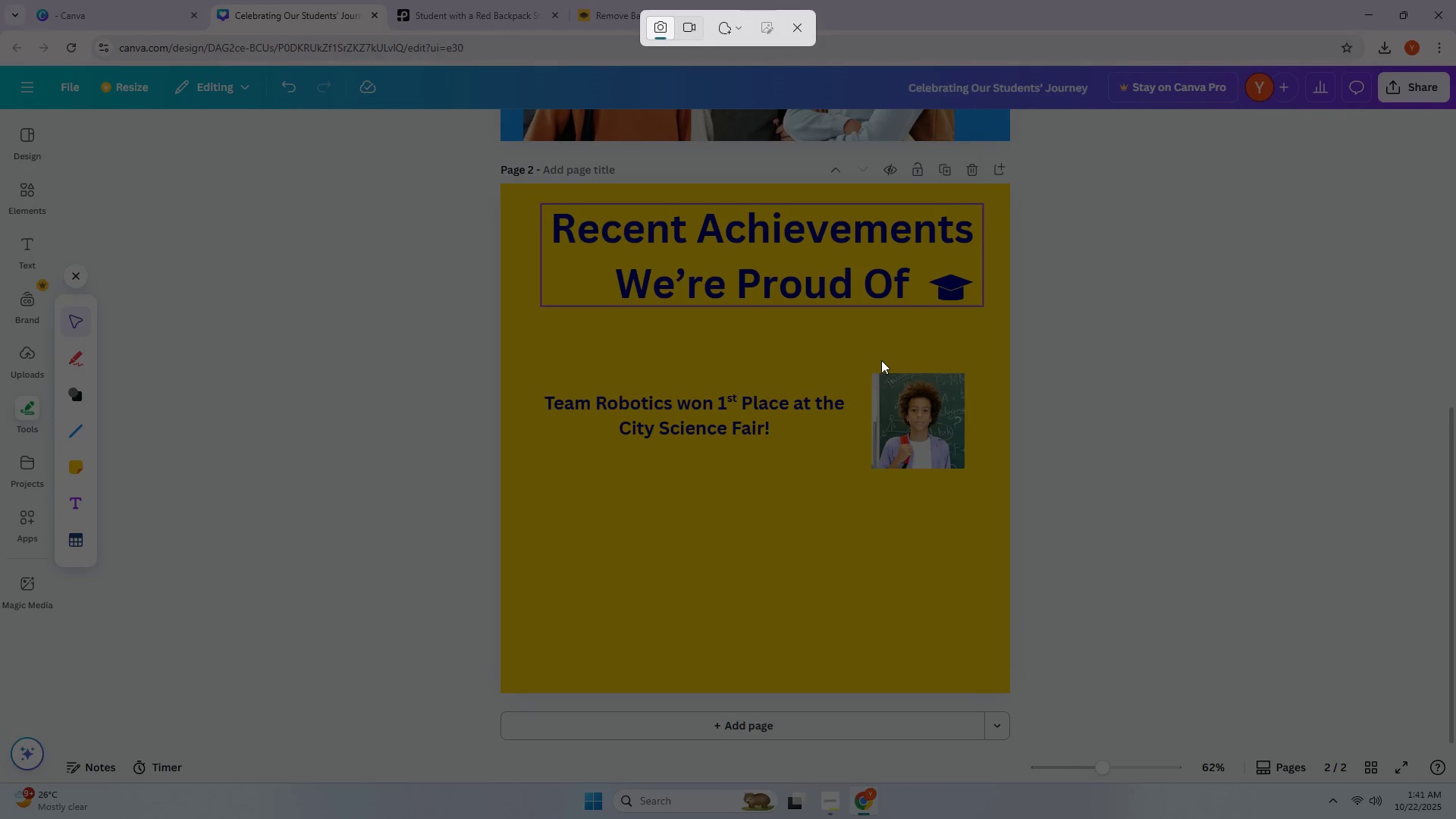 
left_click_drag(start_coordinate=[892, 362], to_coordinate=[871, 366])
 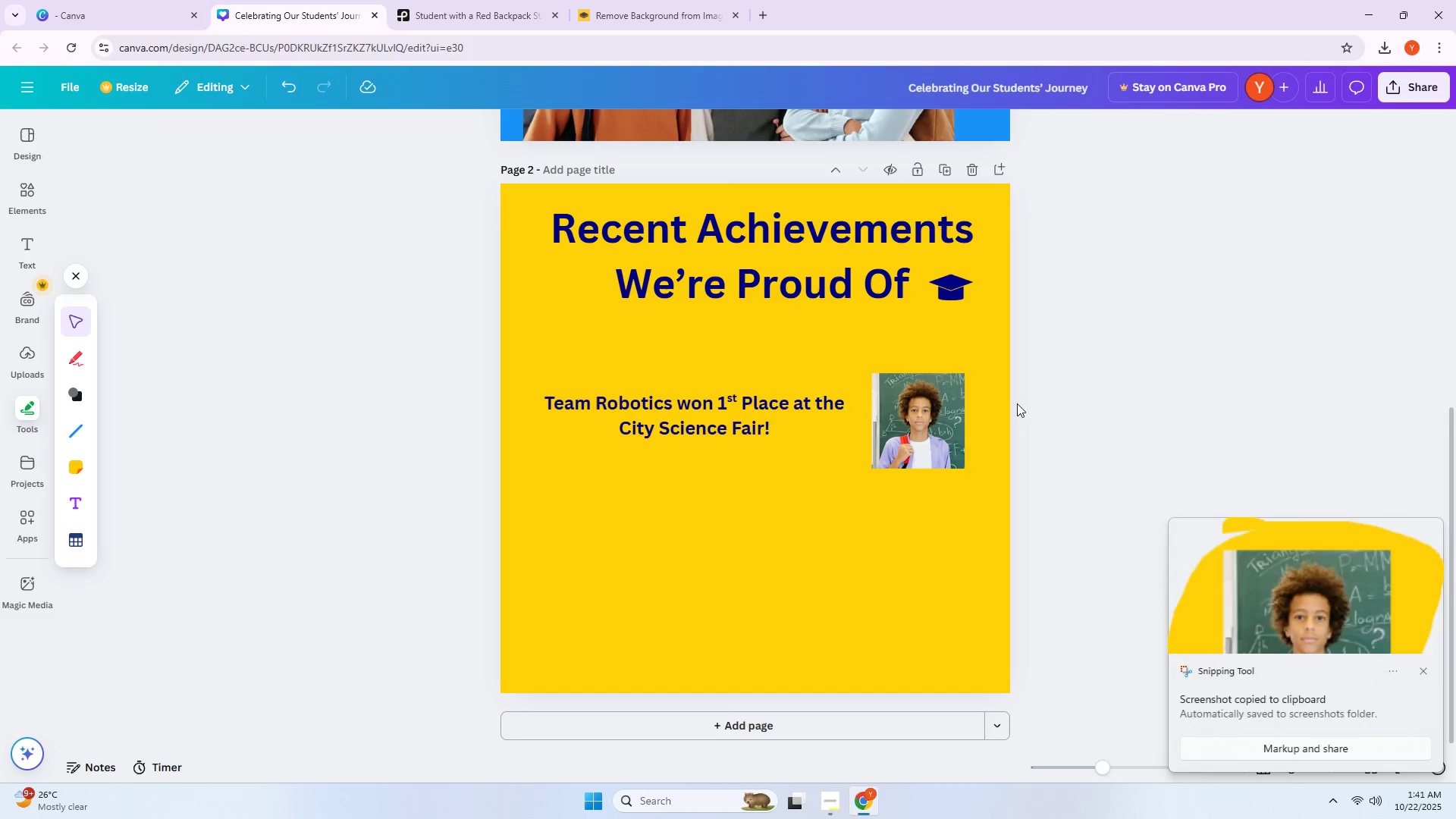 
key(Control+ControlLeft)
 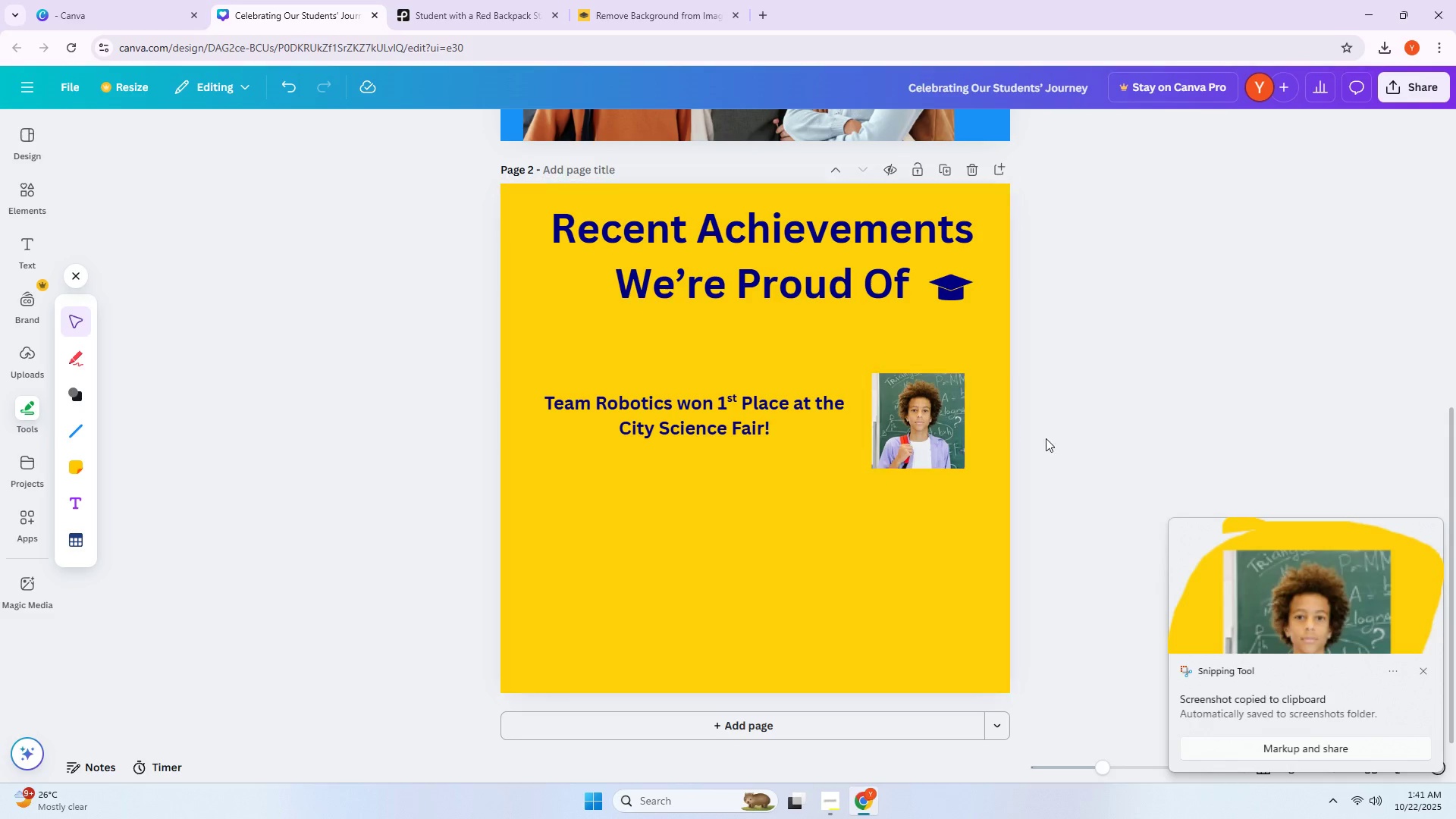 
key(Control+ControlLeft)
 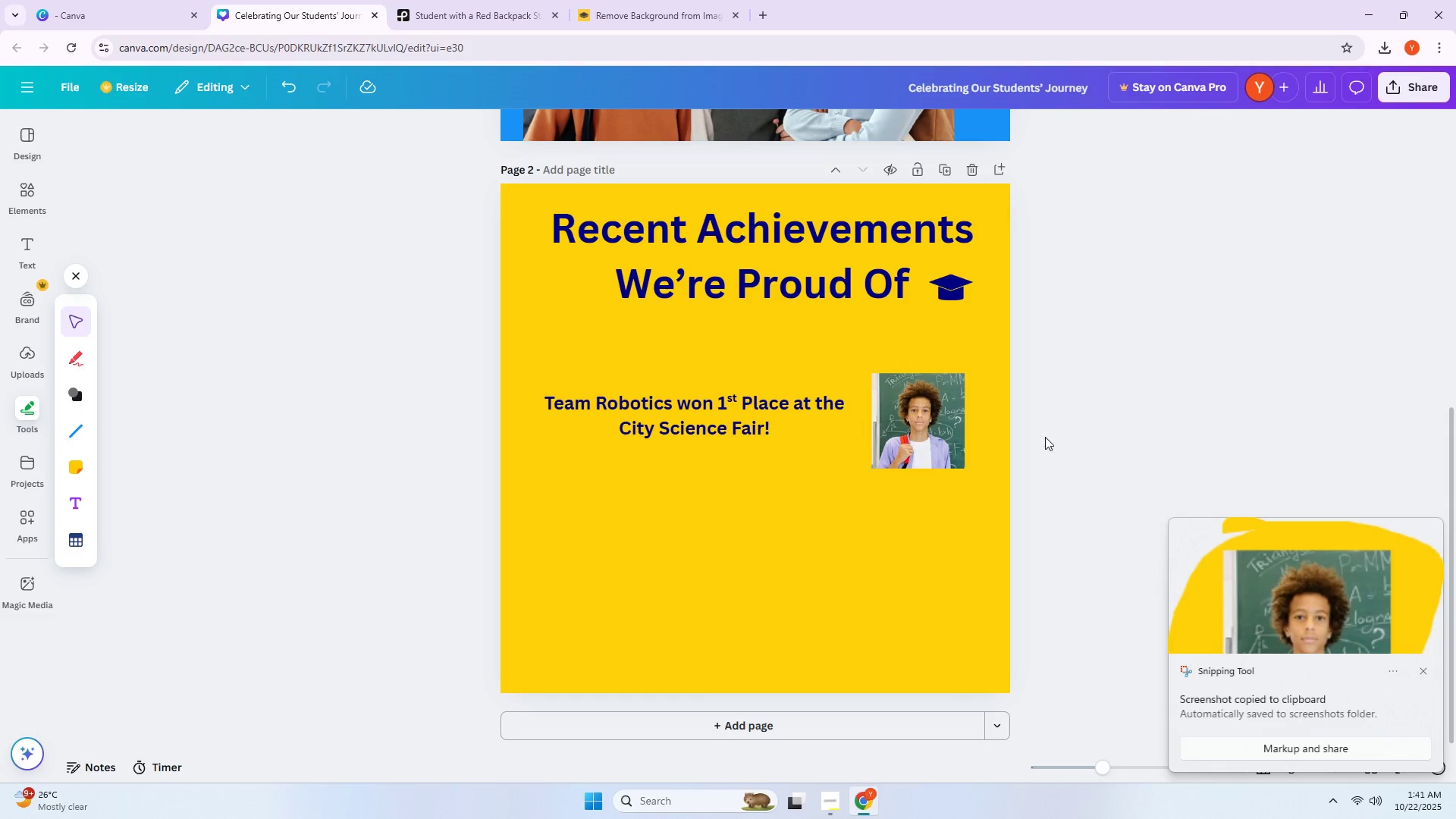 
key(Control+V)
 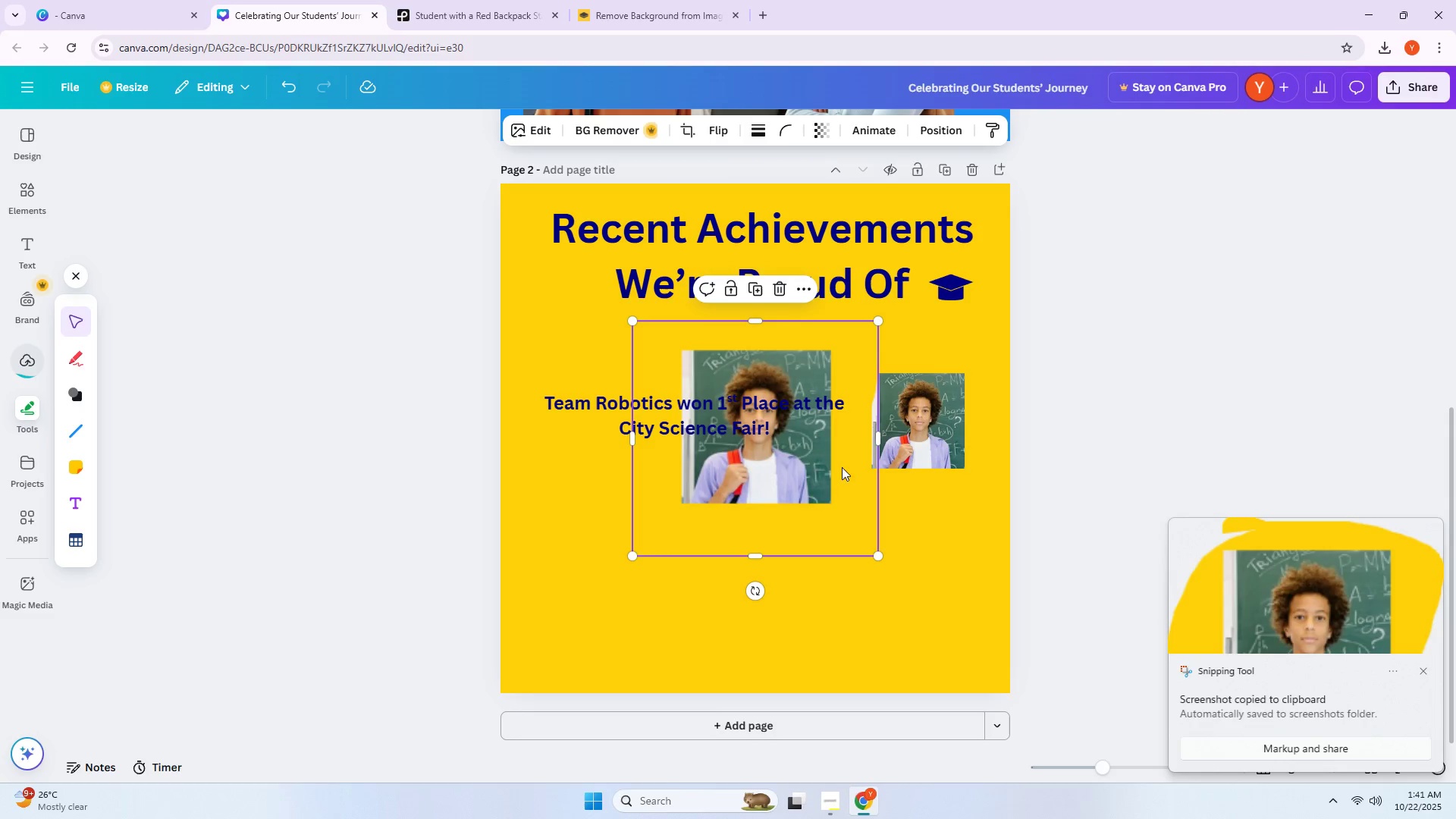 
left_click_drag(start_coordinate=[795, 474], to_coordinate=[790, 566])
 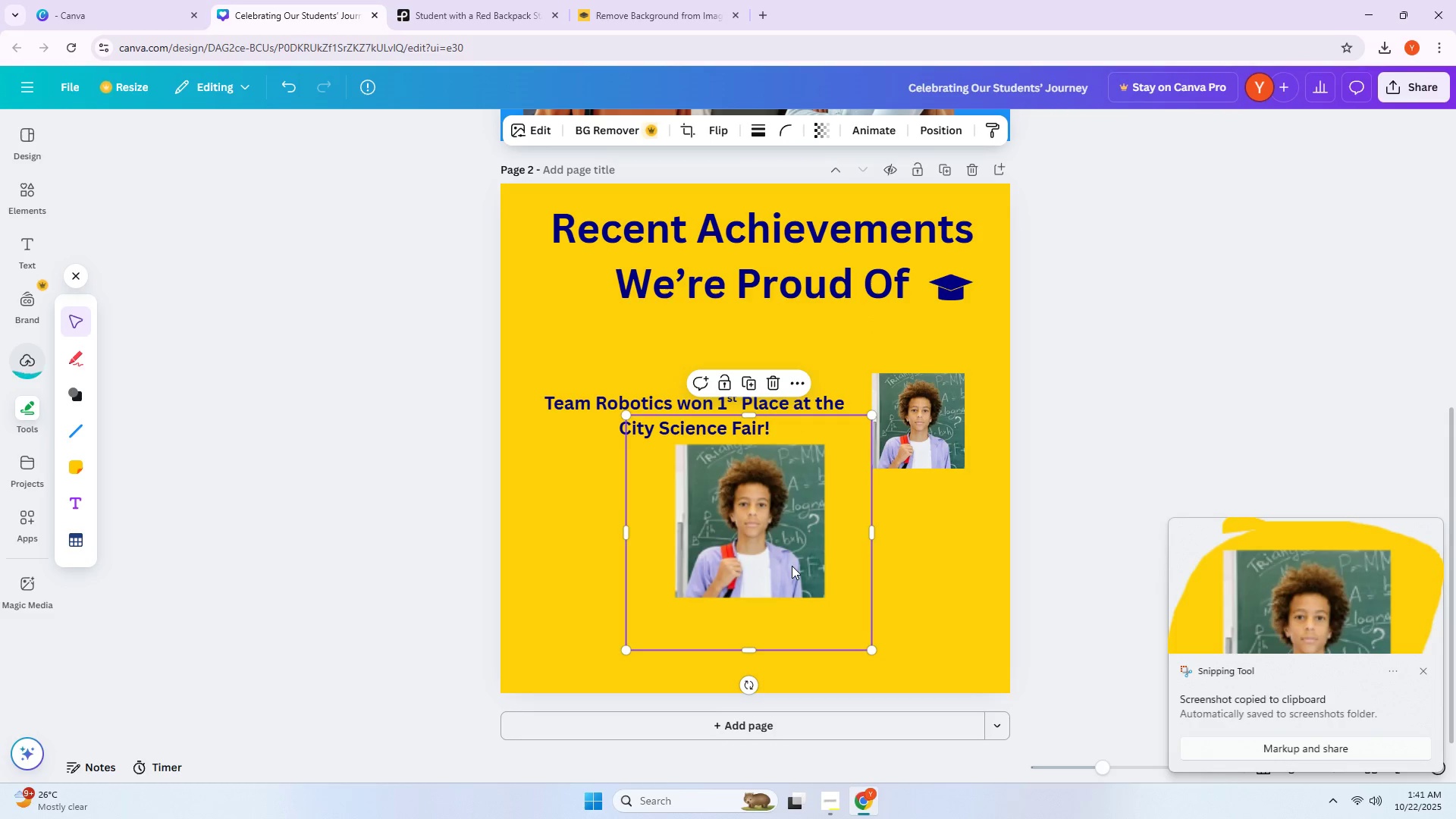 
left_click_drag(start_coordinate=[786, 563], to_coordinate=[795, 573])
 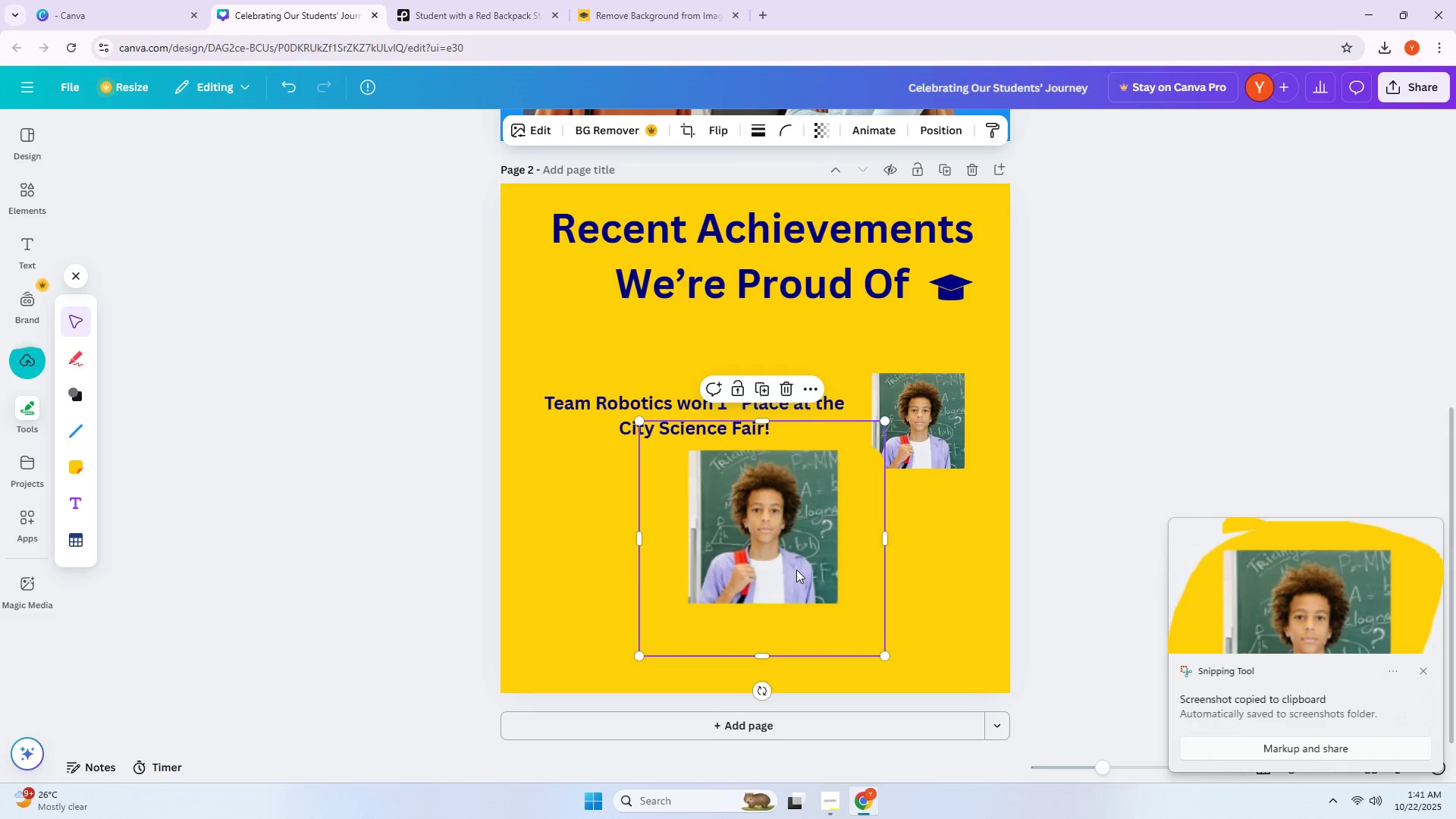 
key(Delete)
 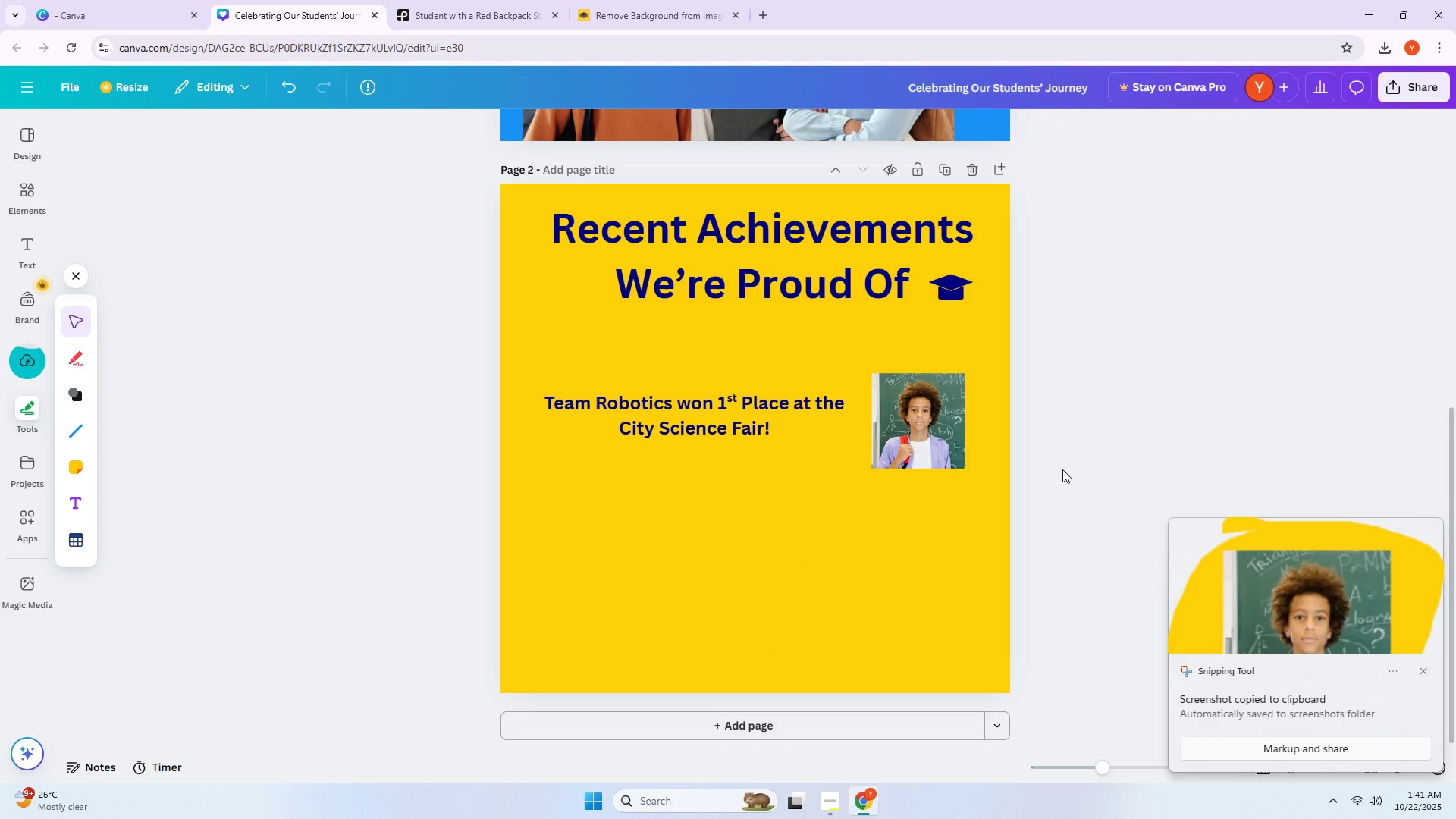 
left_click([1087, 448])
 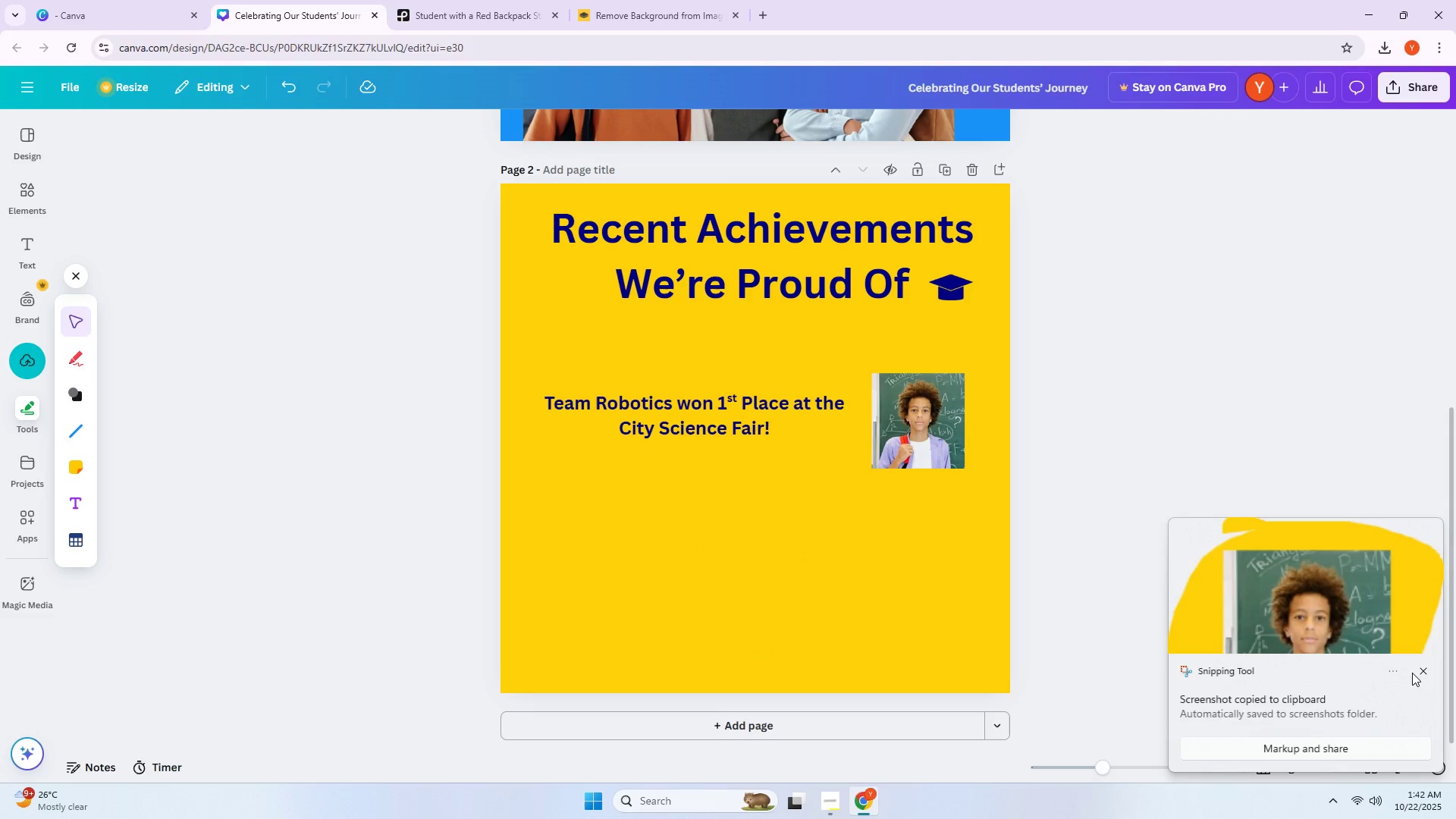 
left_click([1417, 672])
 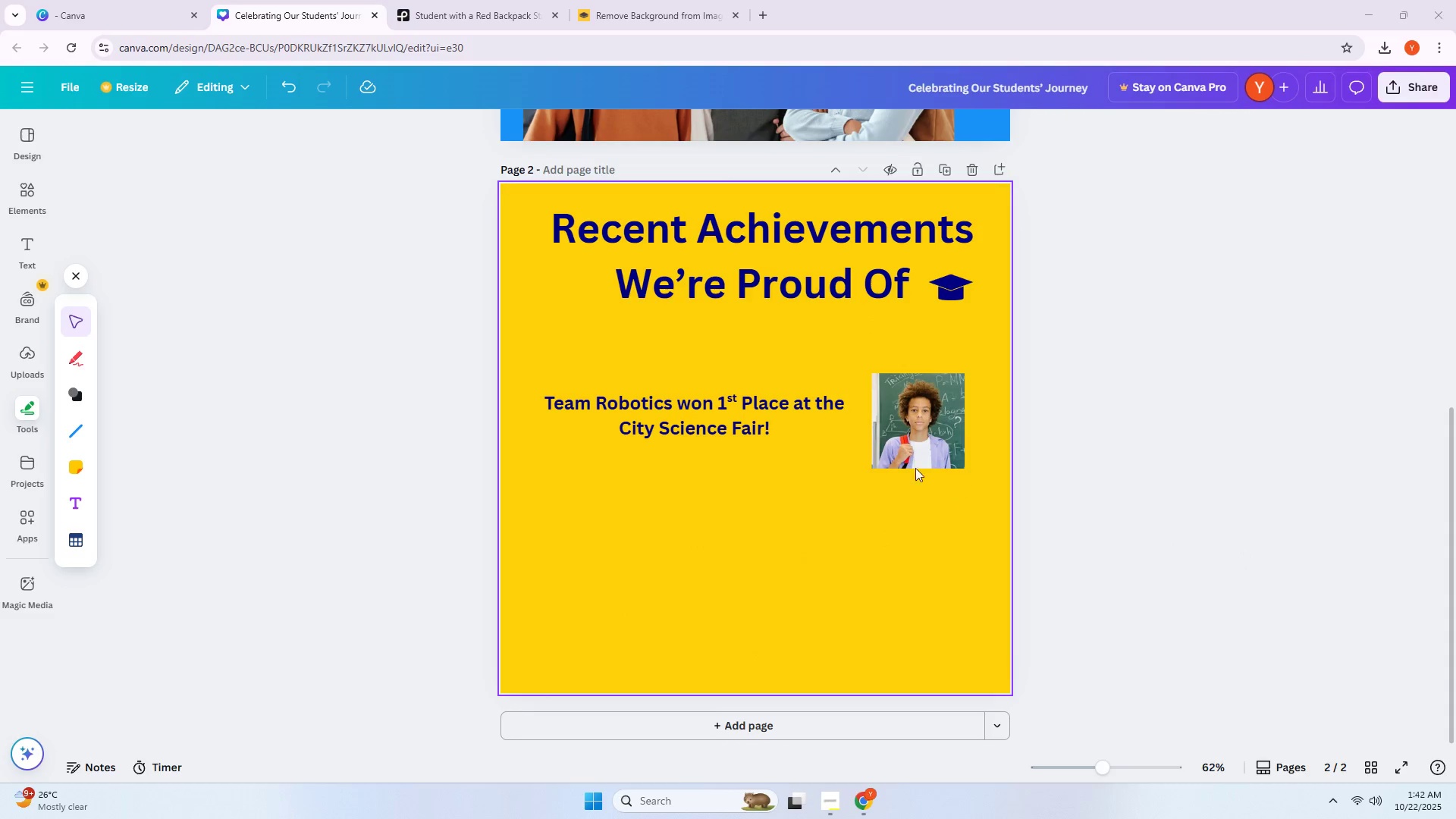 
left_click_drag(start_coordinate=[902, 435], to_coordinate=[908, 431])
 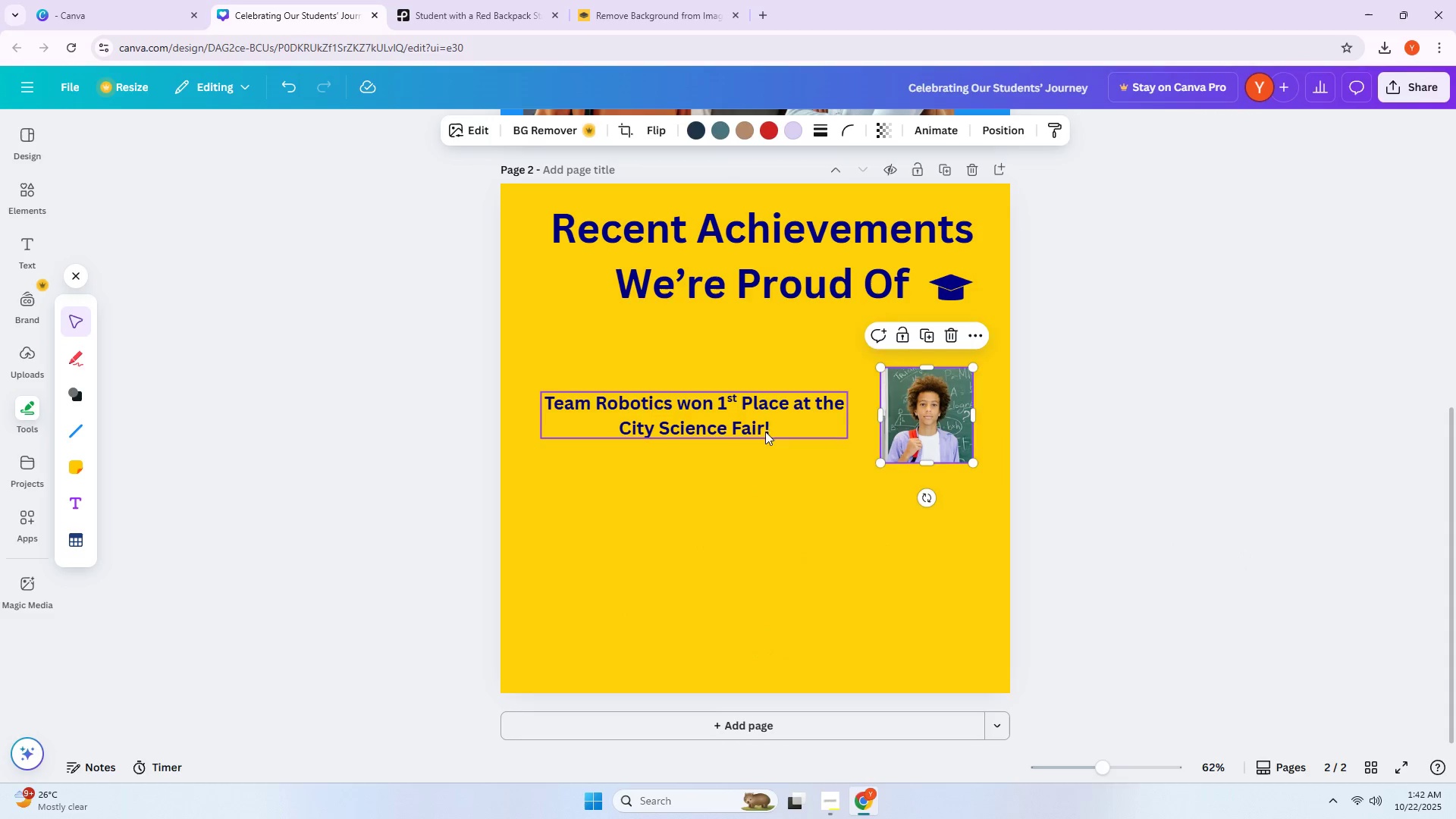 
left_click_drag(start_coordinate=[752, 427], to_coordinate=[760, 422])
 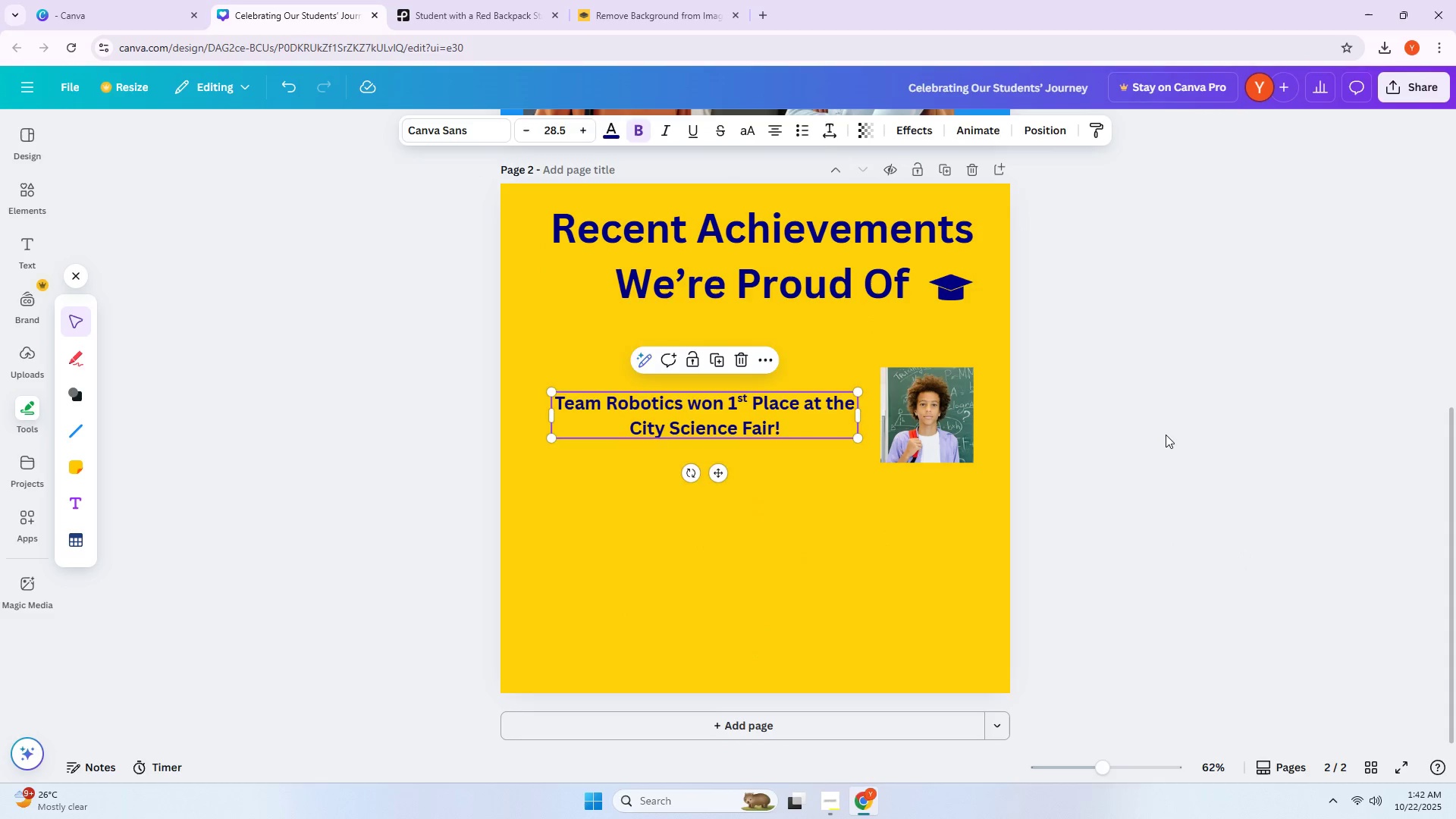 
left_click([1166, 435])
 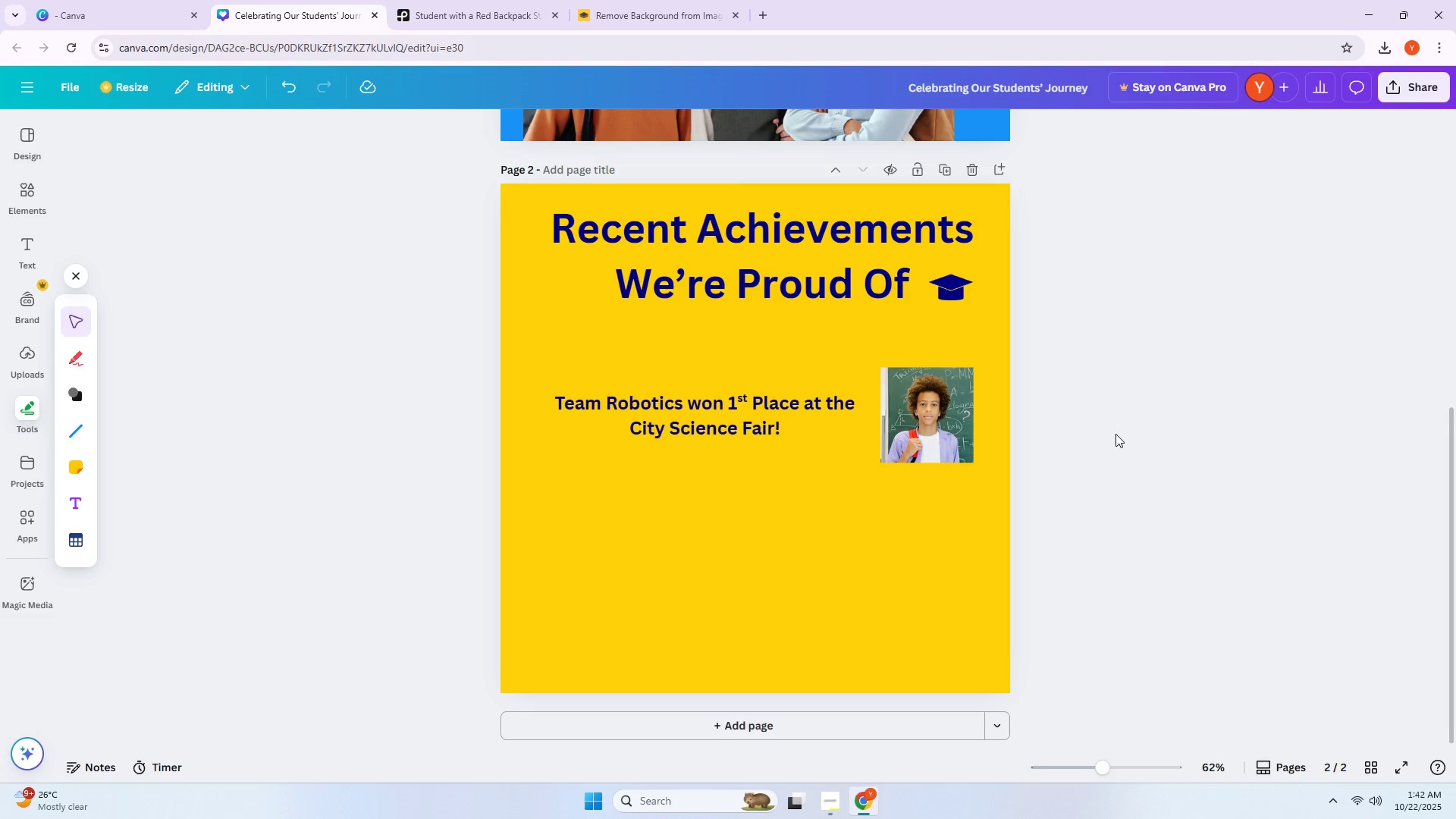 
wait(5.9)
 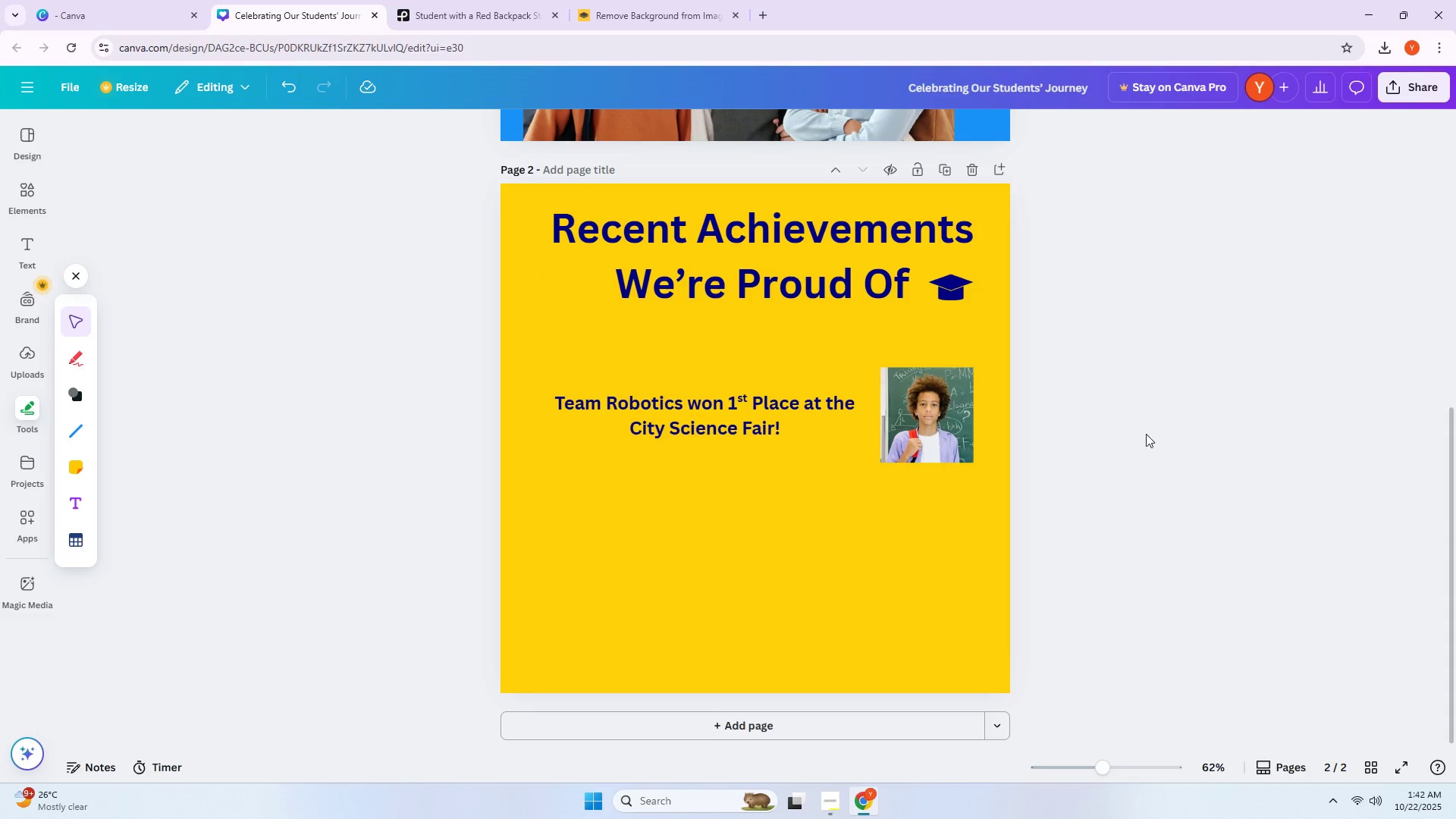 
hold_key(key=AltLeft, duration=0.61)
left_click_drag(start_coordinate=[734, 406], to_coordinate=[719, 516])
 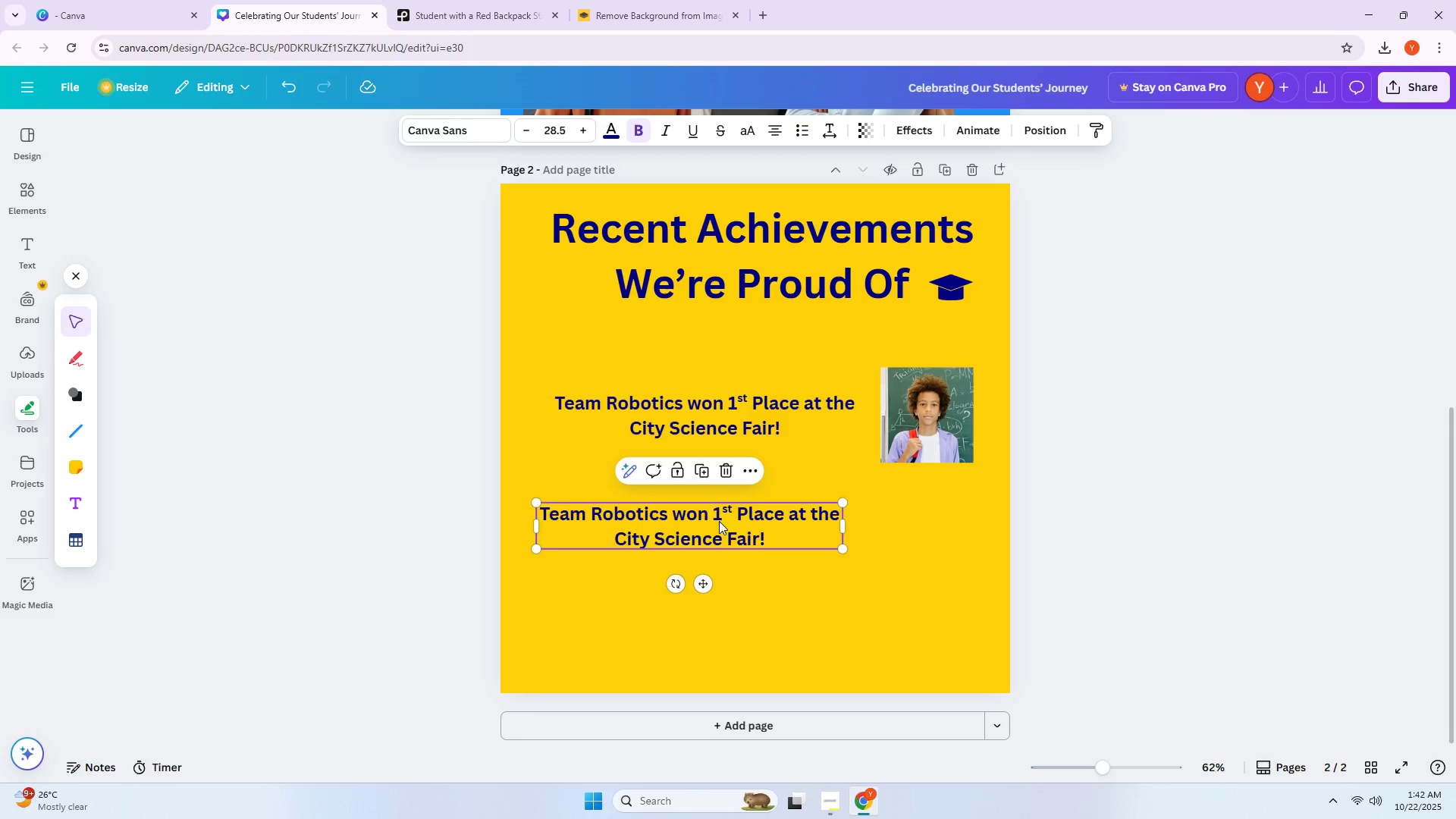 
double_click([719, 521])
 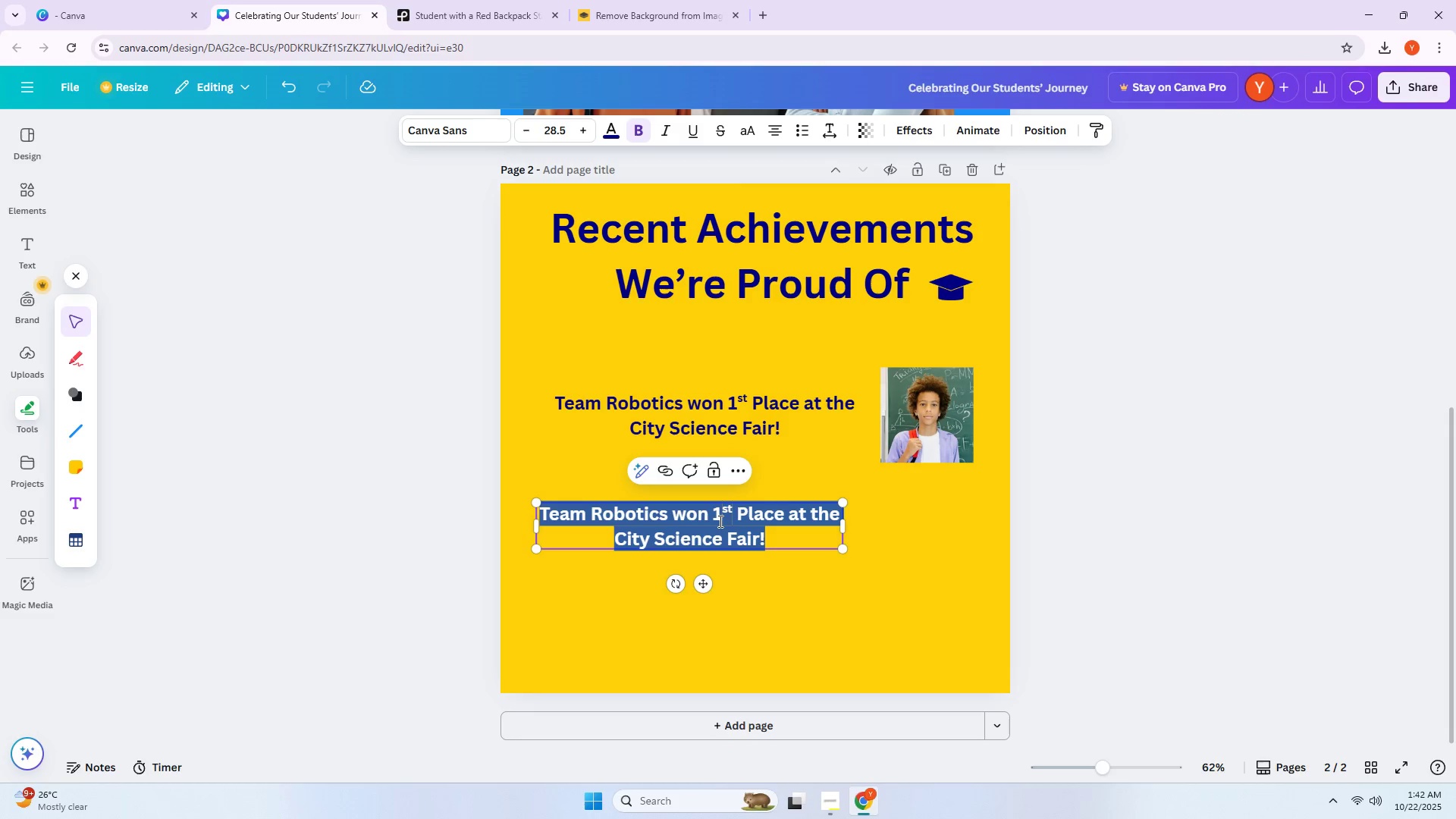 
type(Our choir performed fiu)
key(Backspace)
key(Backspace)
type(iu)
key(Backspace)
key(Backspace)
type(ull scholarshgo)
key(Backspace)
key(Backspace)
key(Backspace)
type(hip)
 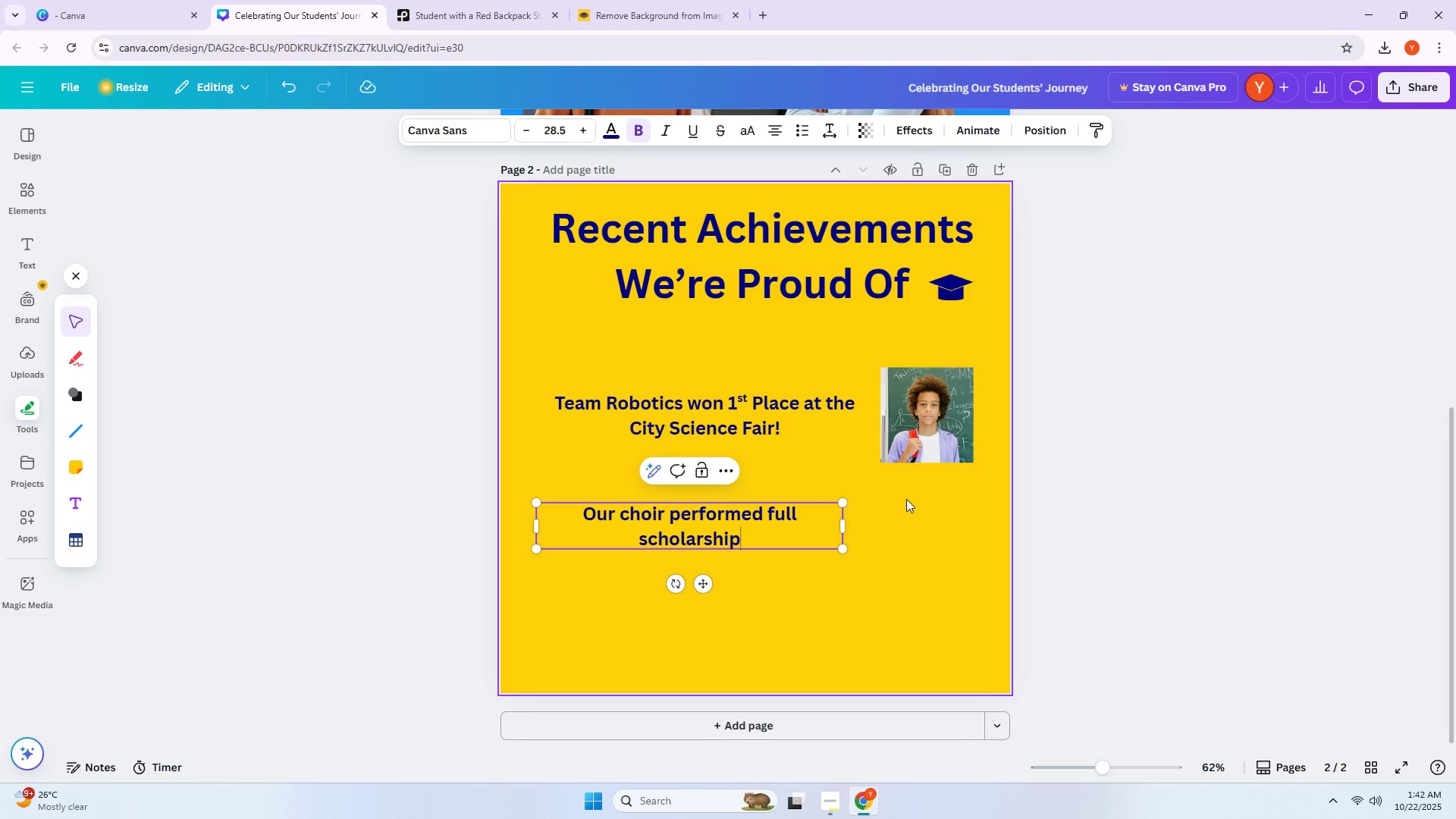 
left_click_drag(start_coordinate=[846, 521], to_coordinate=[875, 522])
 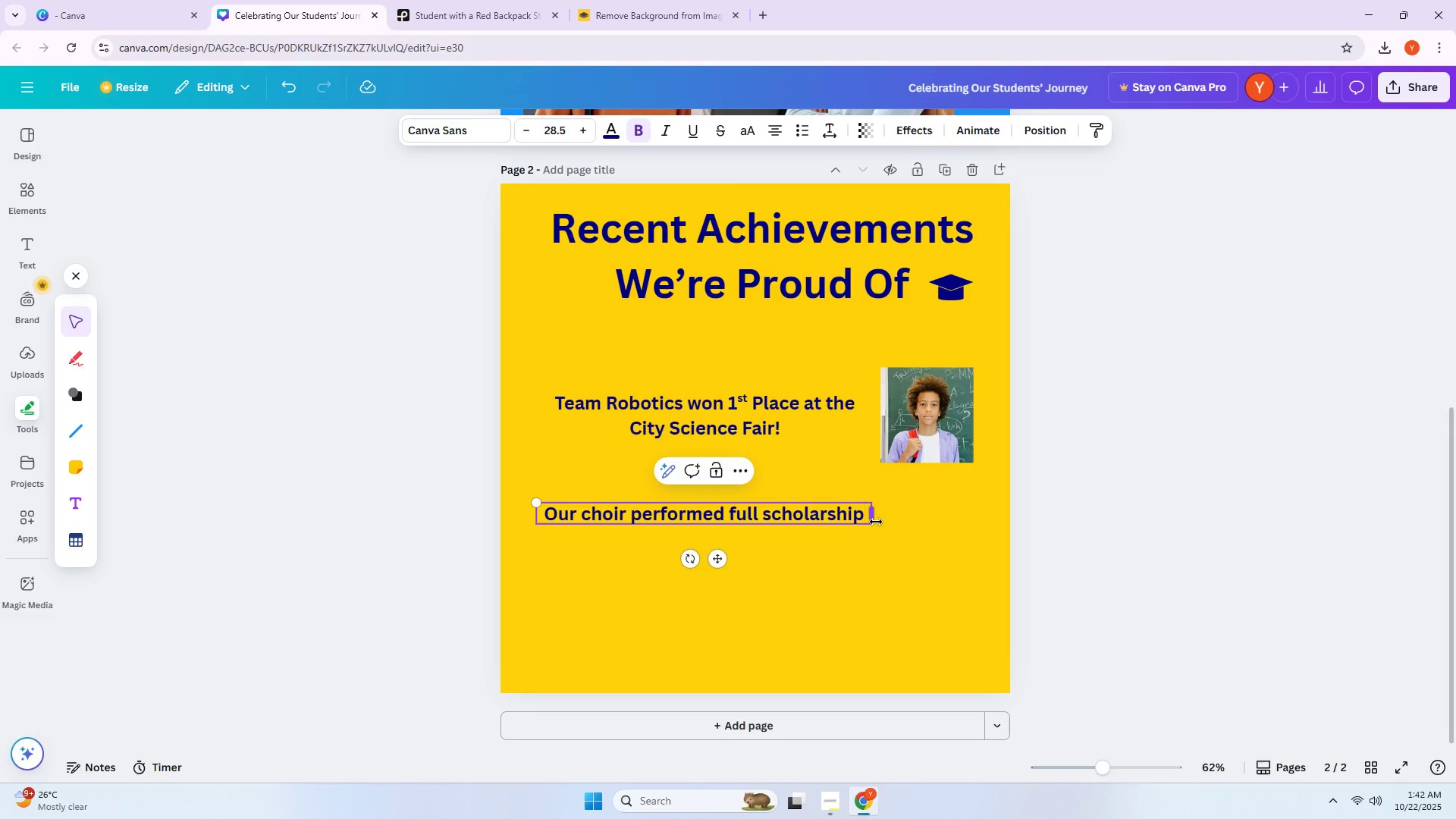 
type(s this yera)
key(Backspace)
key(Backspace)
type(ar)
 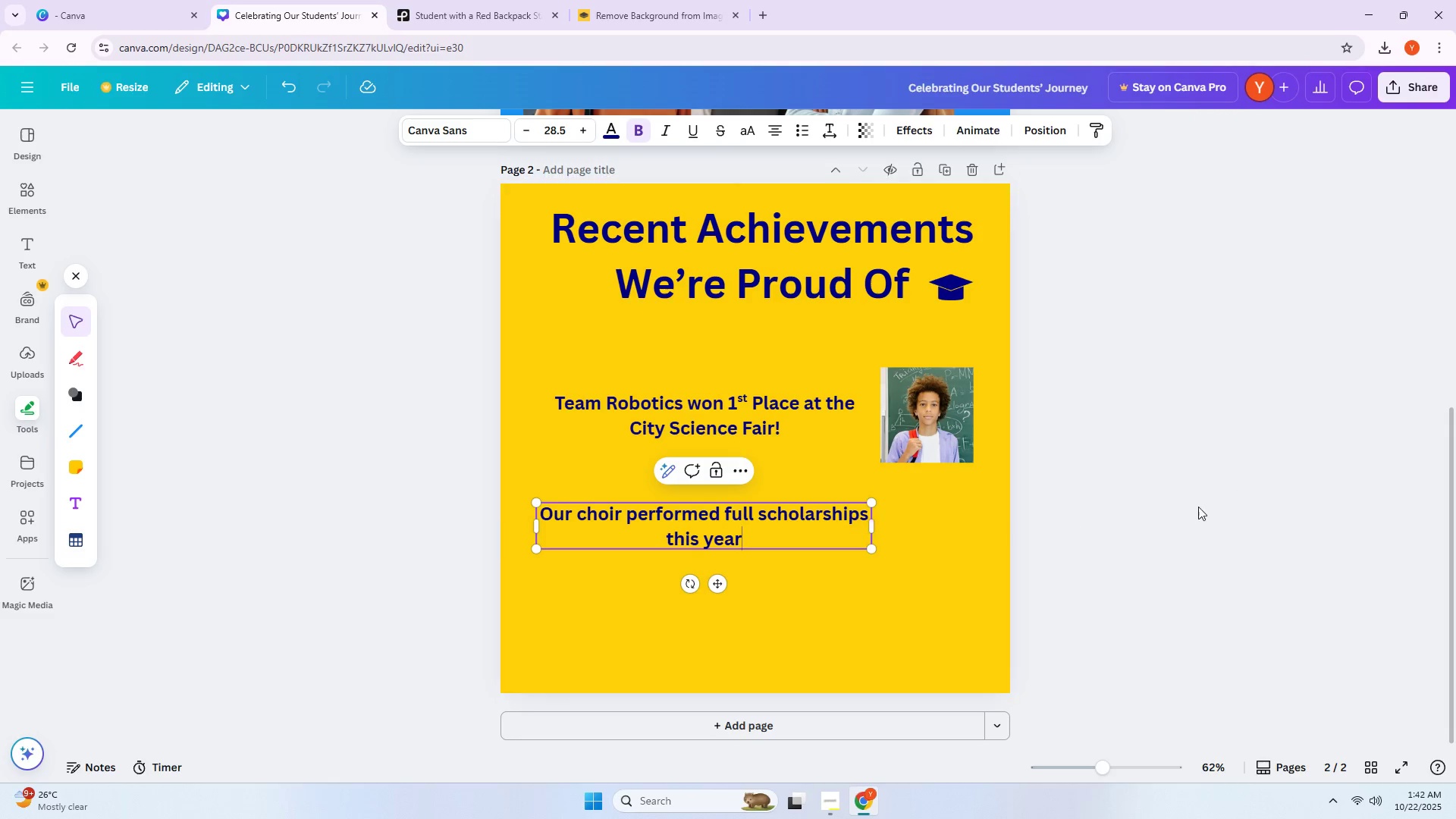 
left_click([908, 592])
 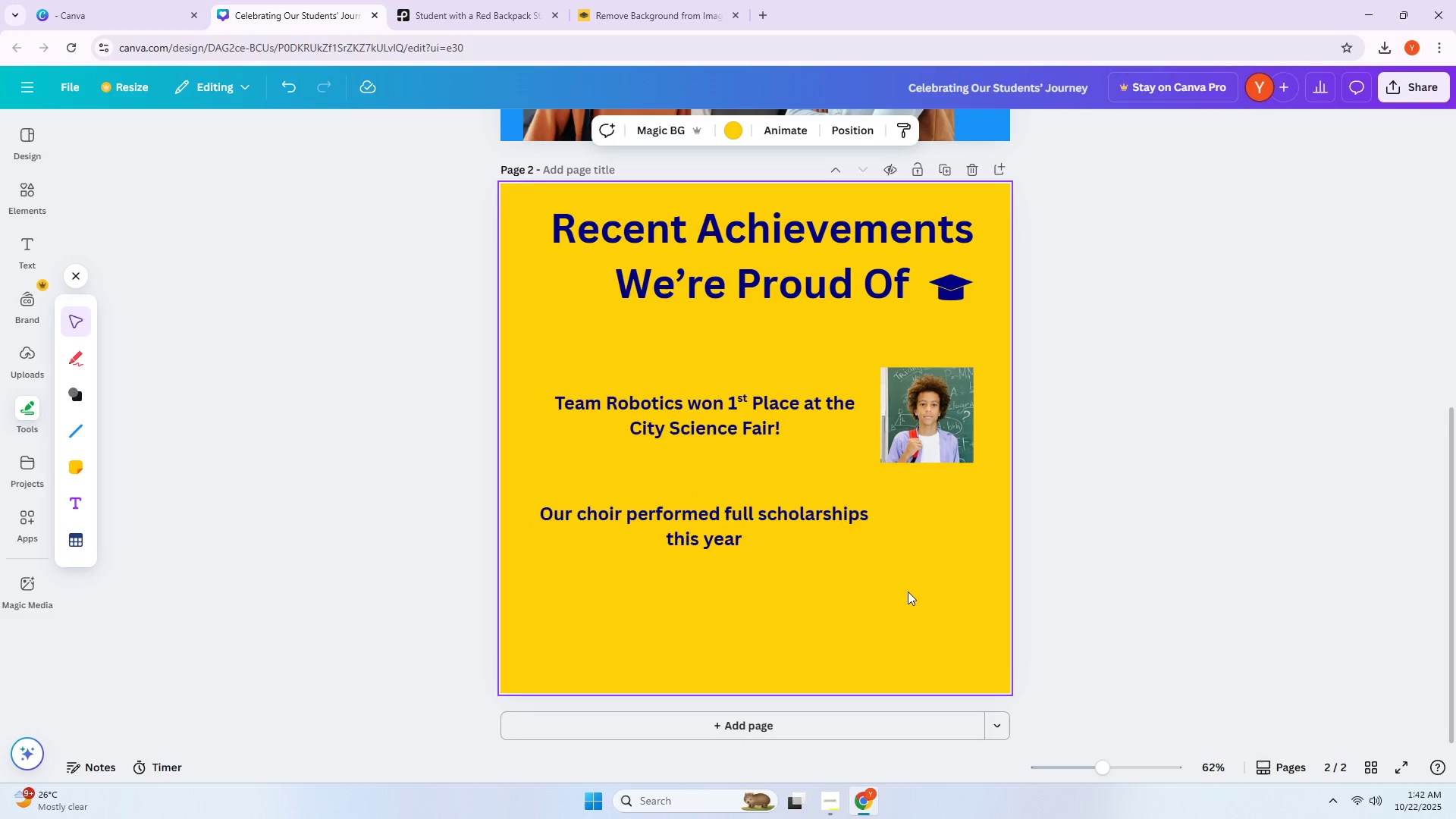 
key(Shift+ShiftLeft)
 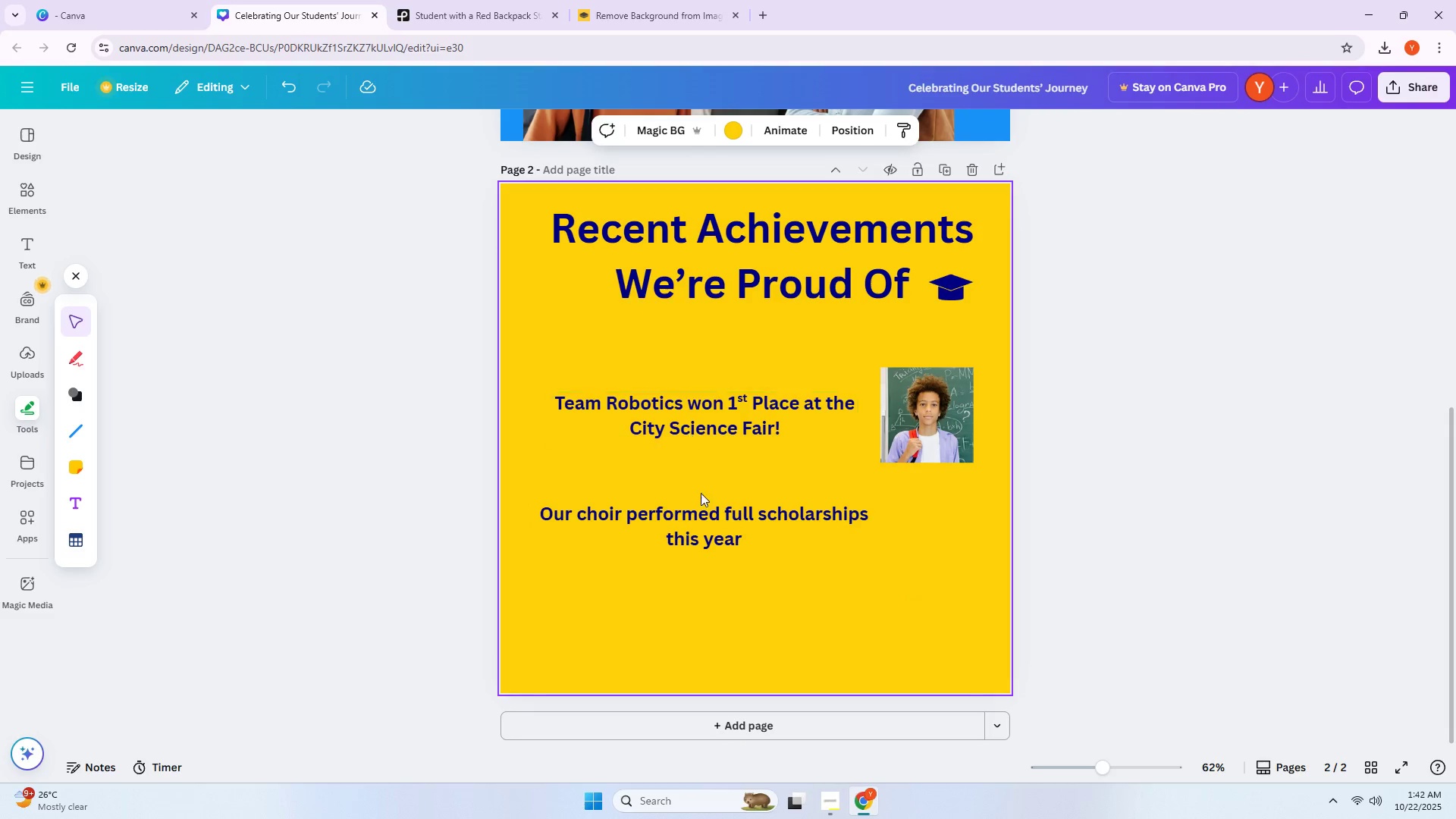 
hold_key(key=AltLeft, duration=0.5)
left_click_drag(start_coordinate=[716, 509], to_coordinate=[717, 583])
 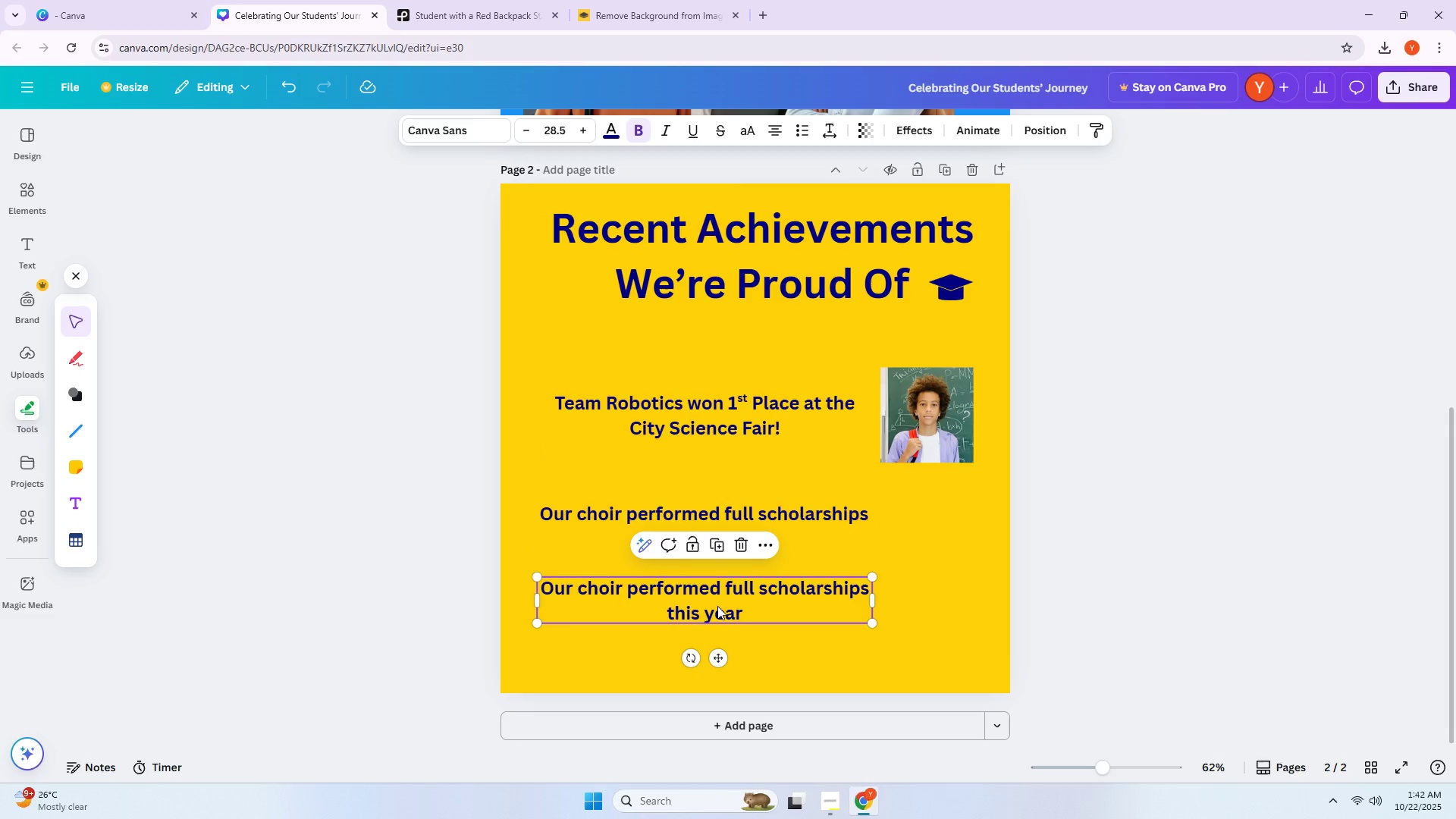 
double_click([717, 606])
 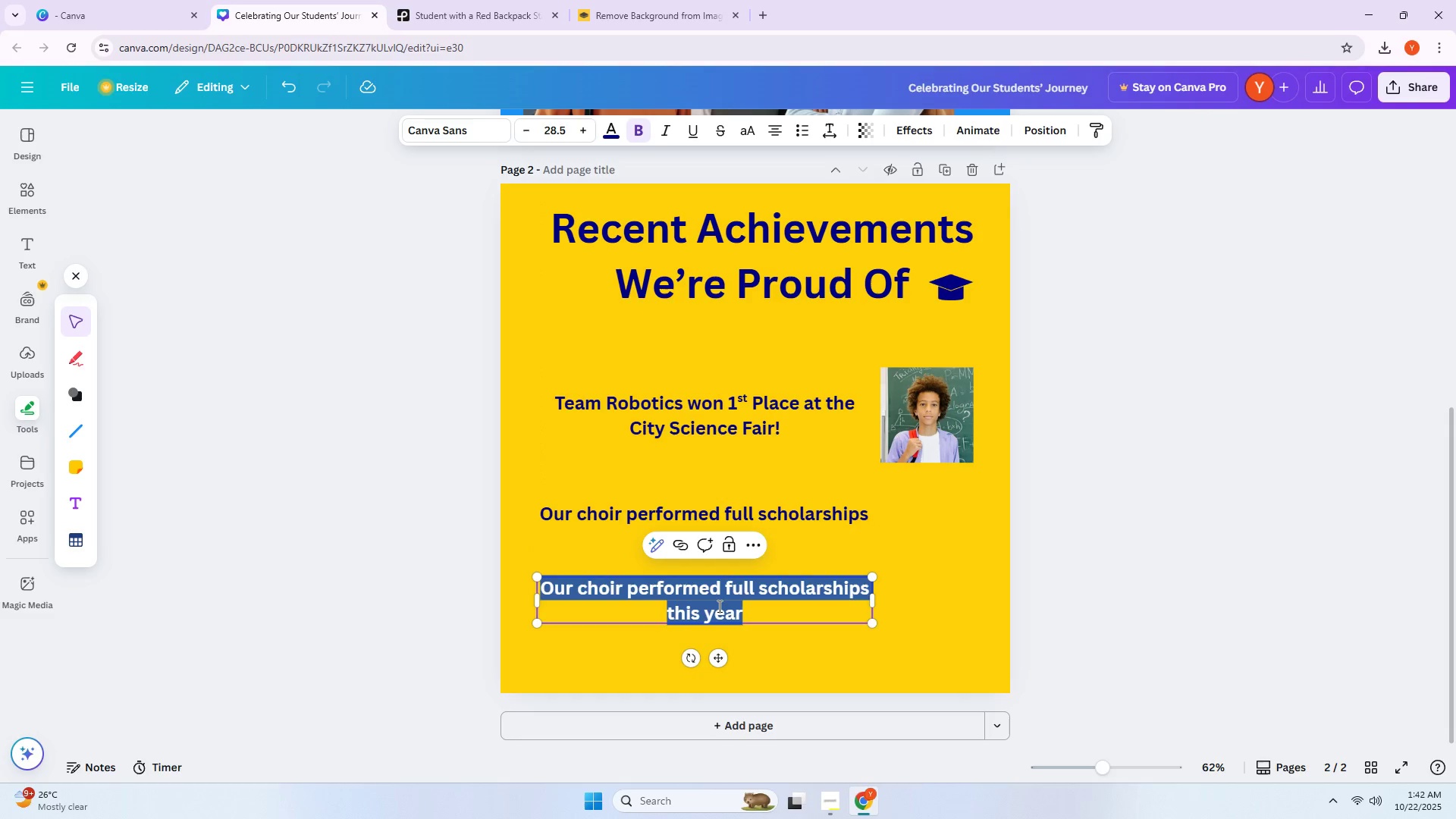 
type(5 student earn full scholarshio)
key(Backspace)
type([p)
key(Backspace)
key(Backspace)
type(po)
key(Backspace)
key(Backspace)
type(p )
key(Backspace)
 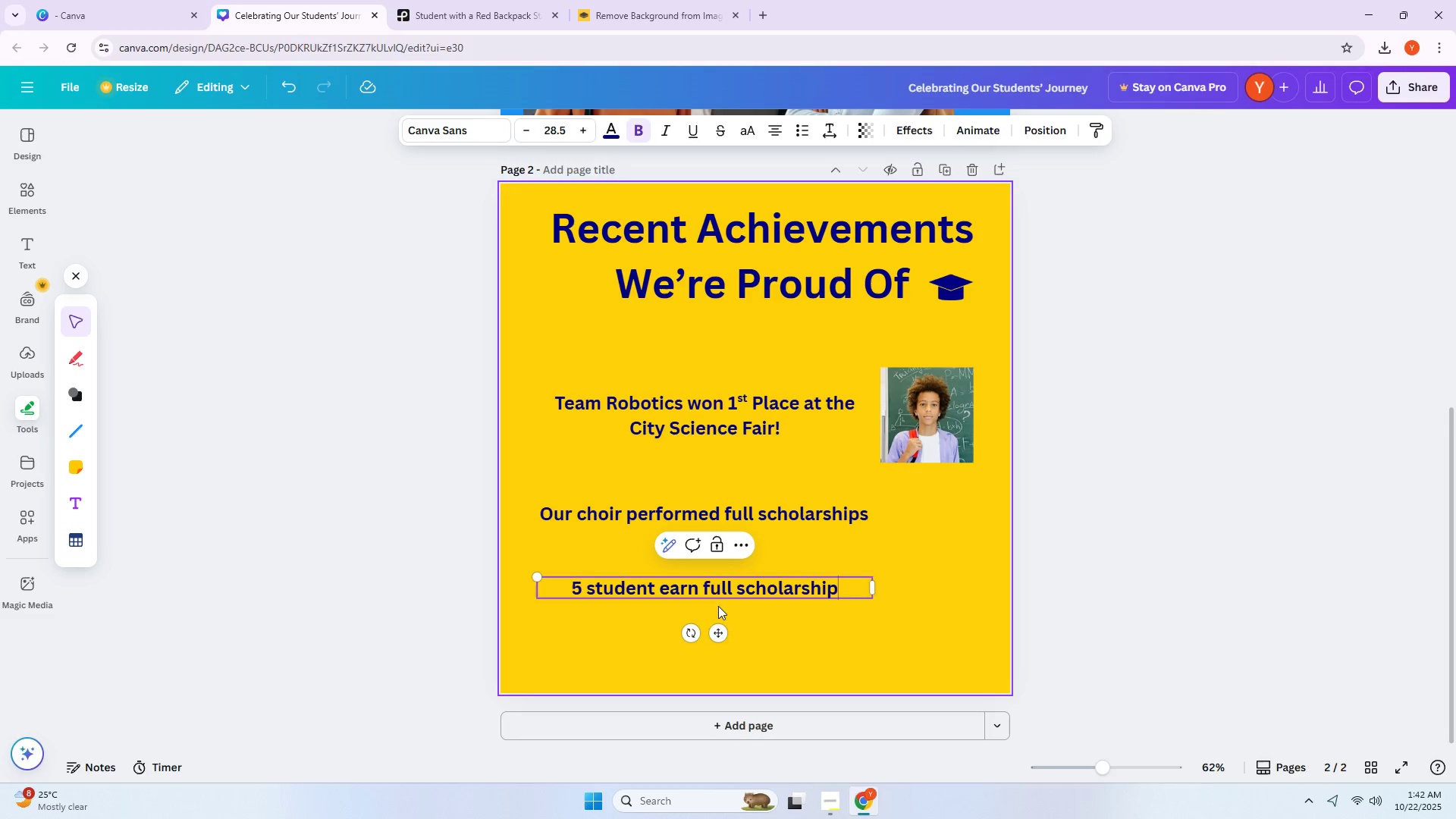 
key(Enter)
 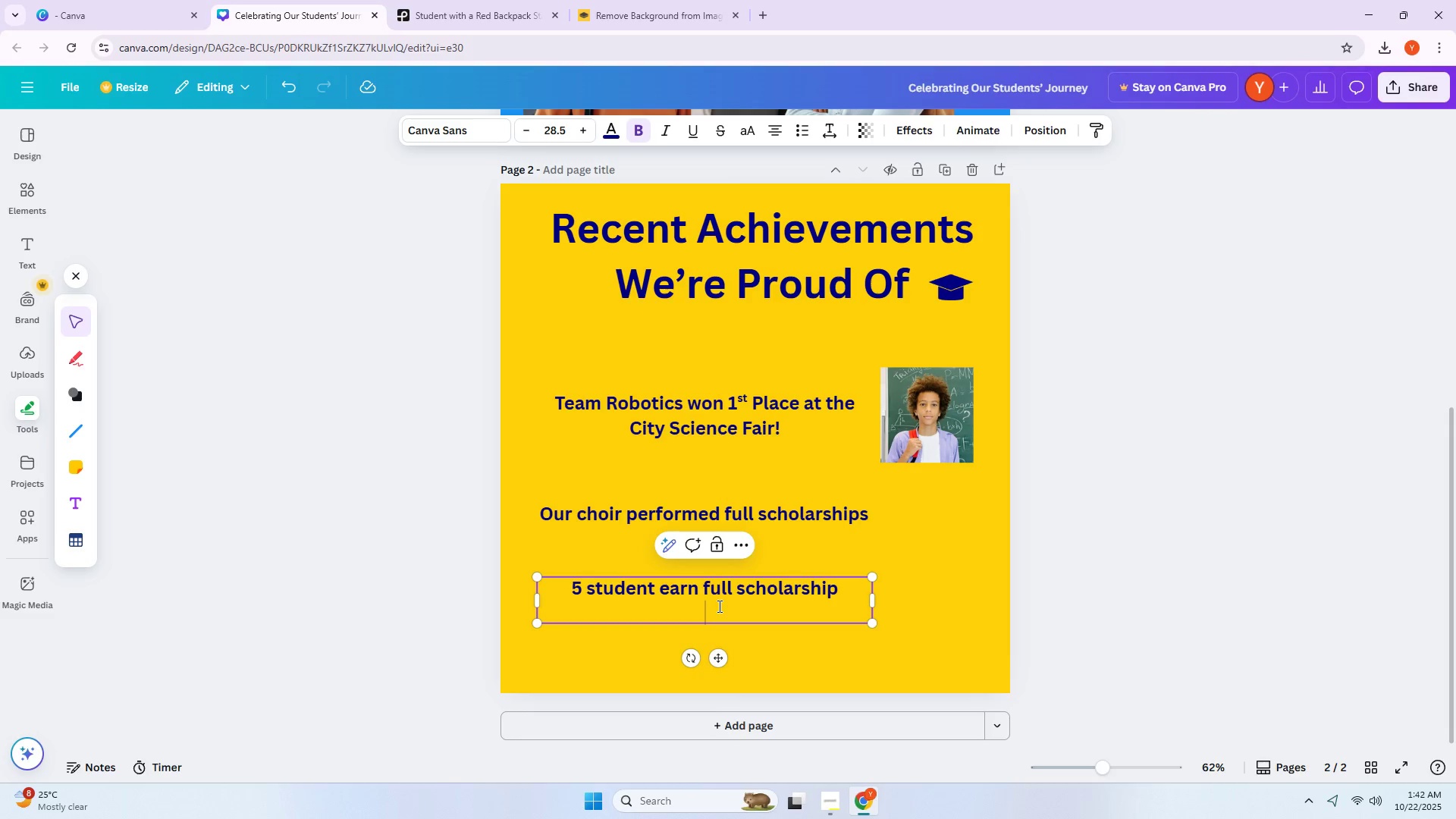 
type(this t)
key(Backspace)
type(year)
 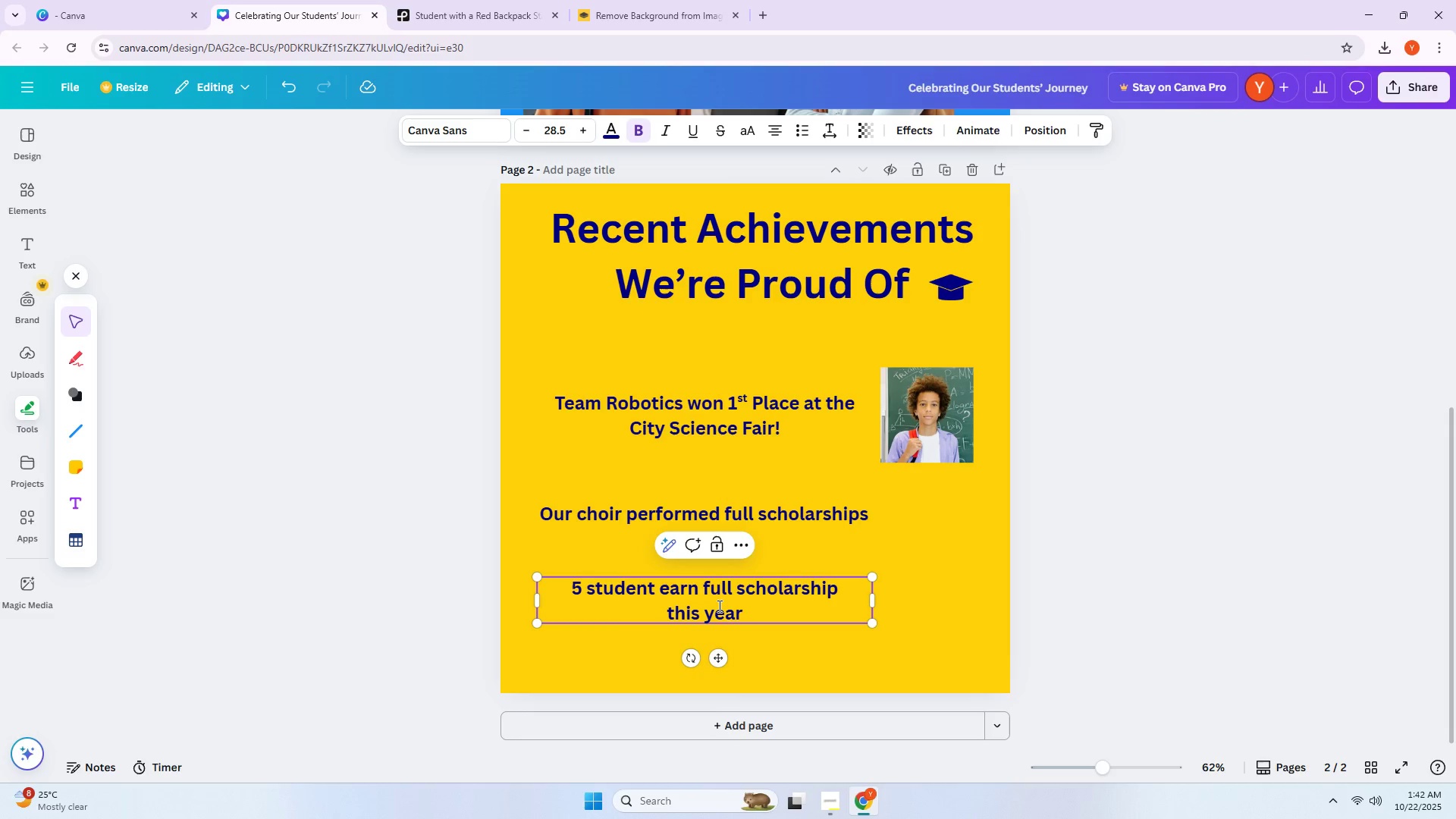 
wait(9.01)
 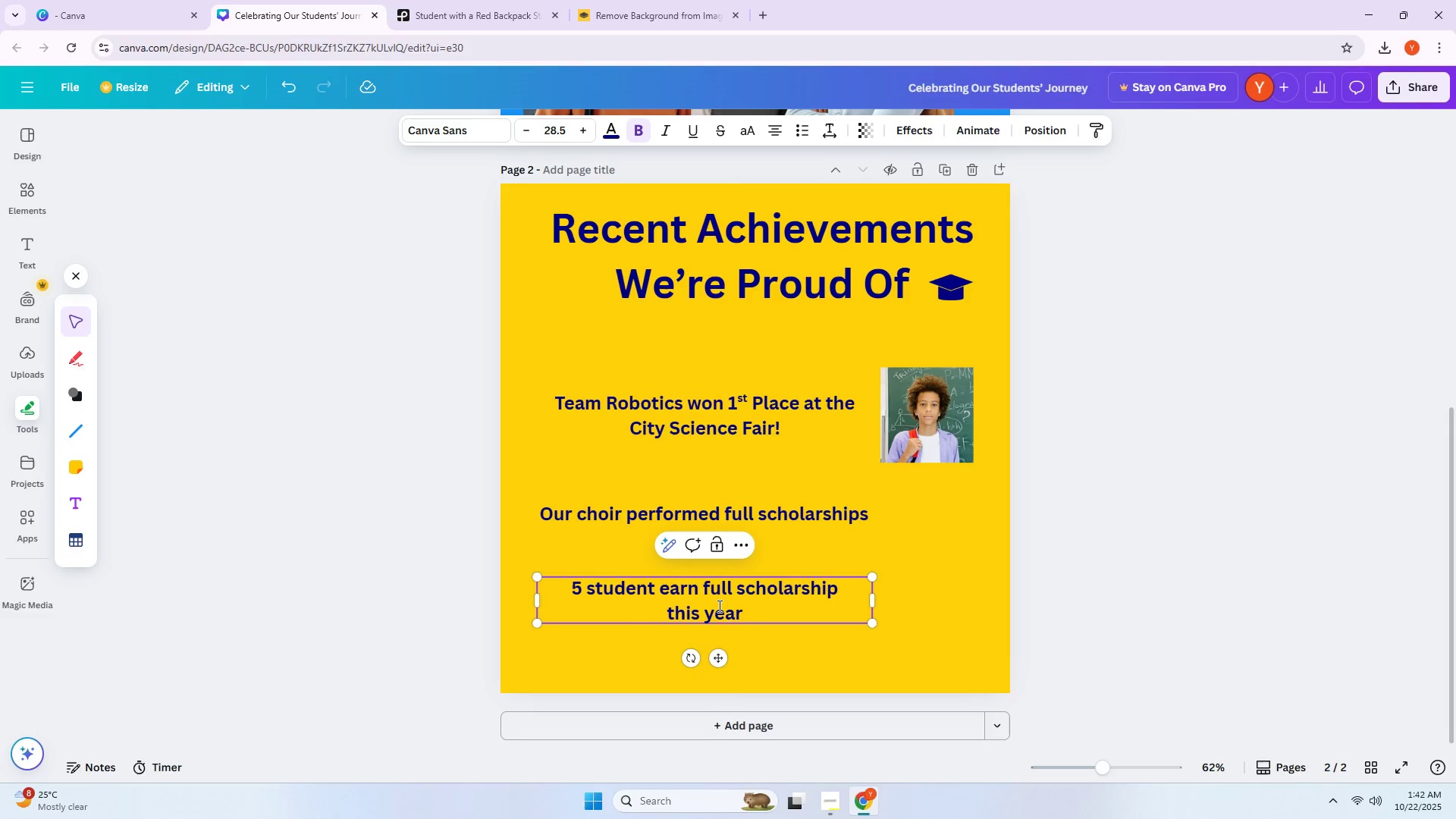 
double_click([752, 415])
 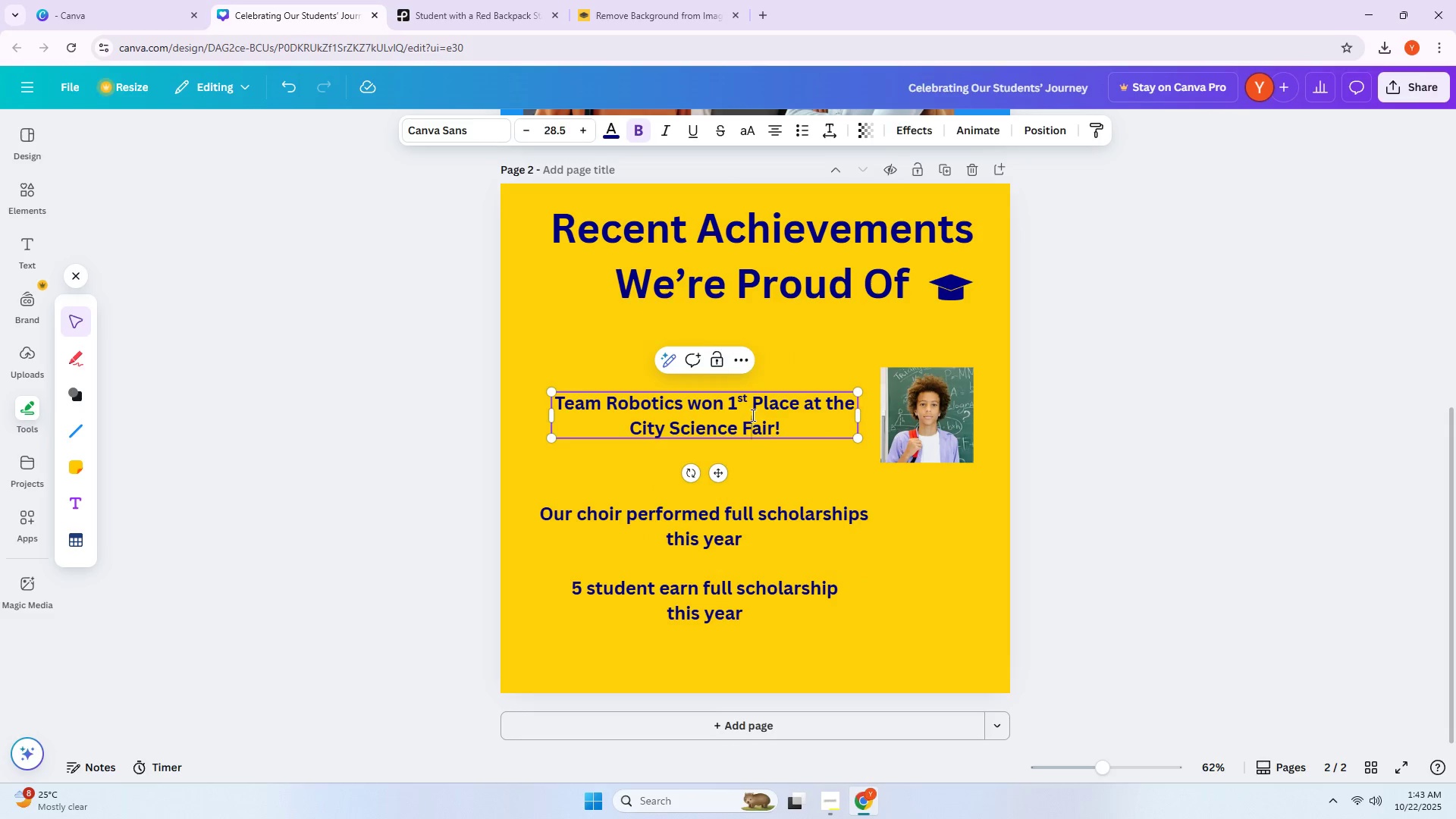 
triple_click([752, 415])
 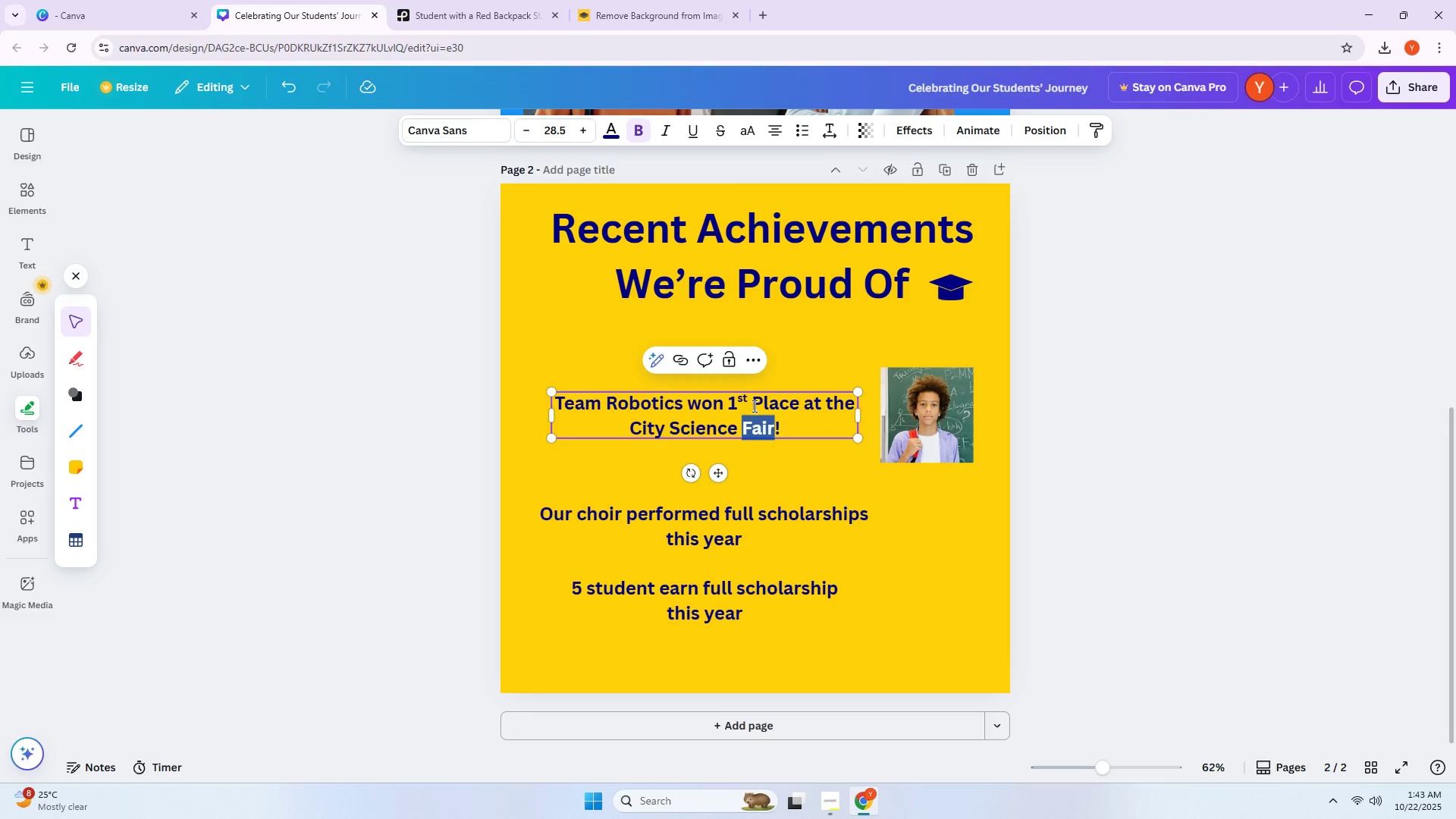 
left_click([753, 406])
 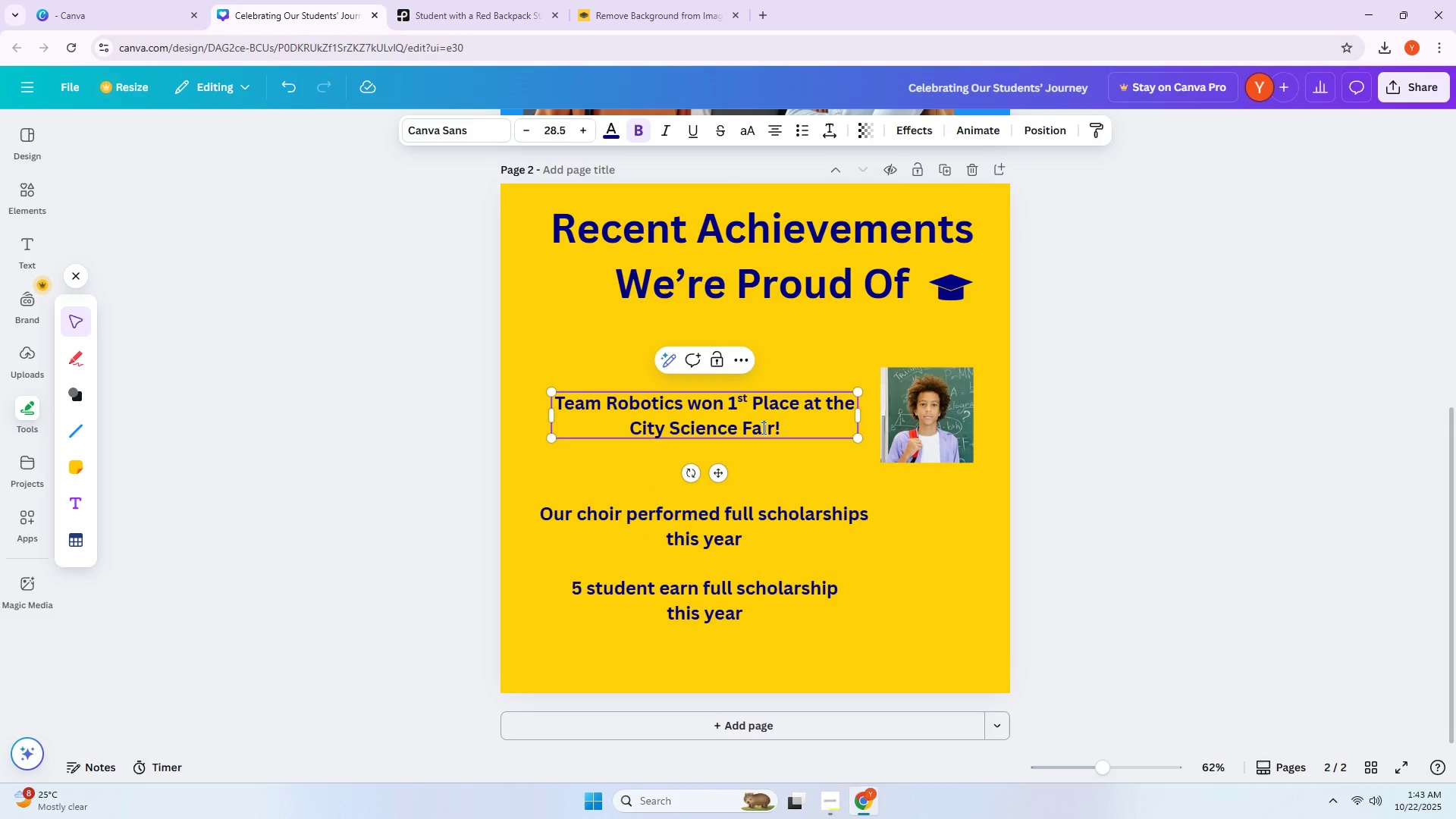 
left_click([725, 407])
 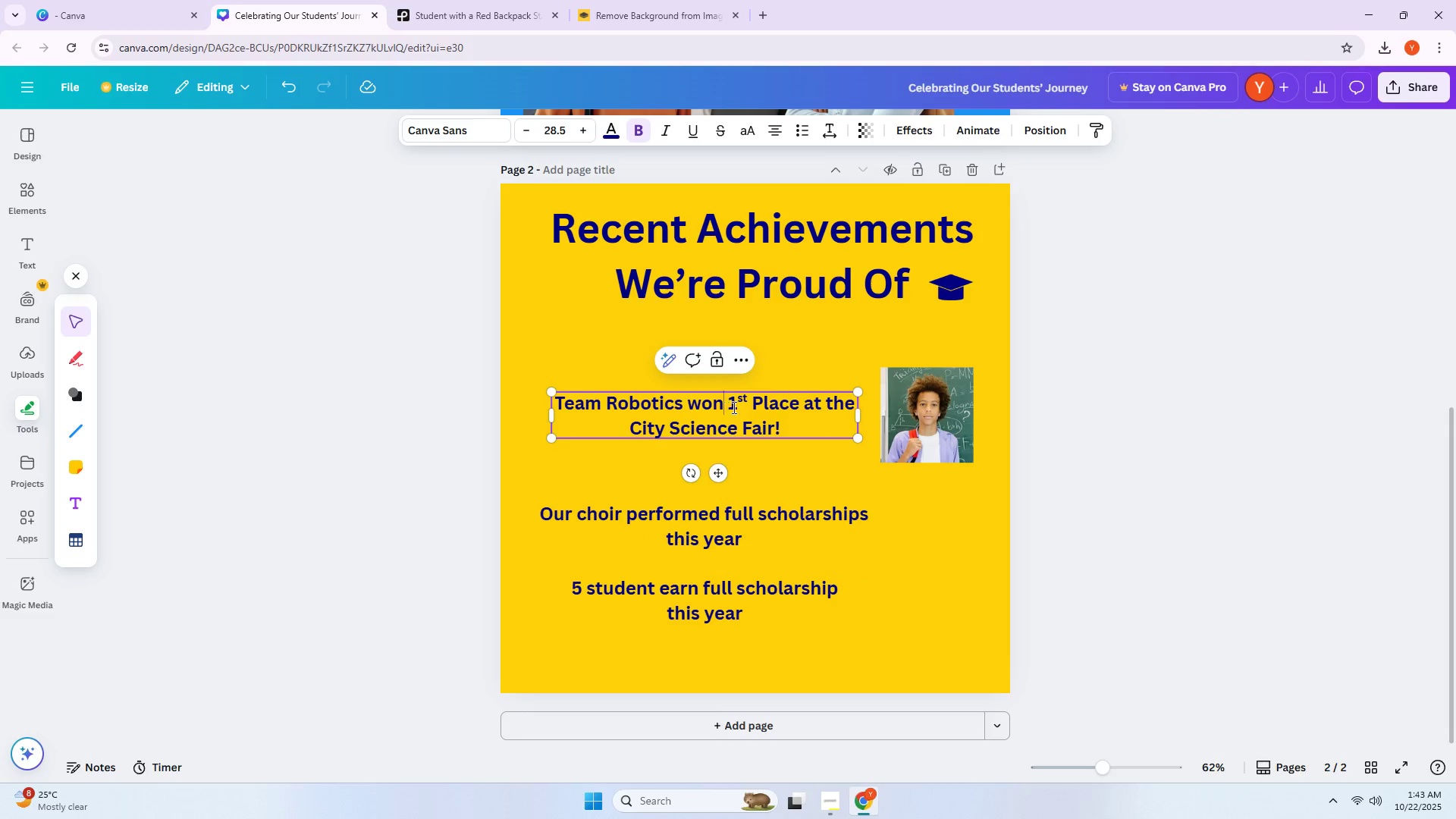 
key(Enter)
 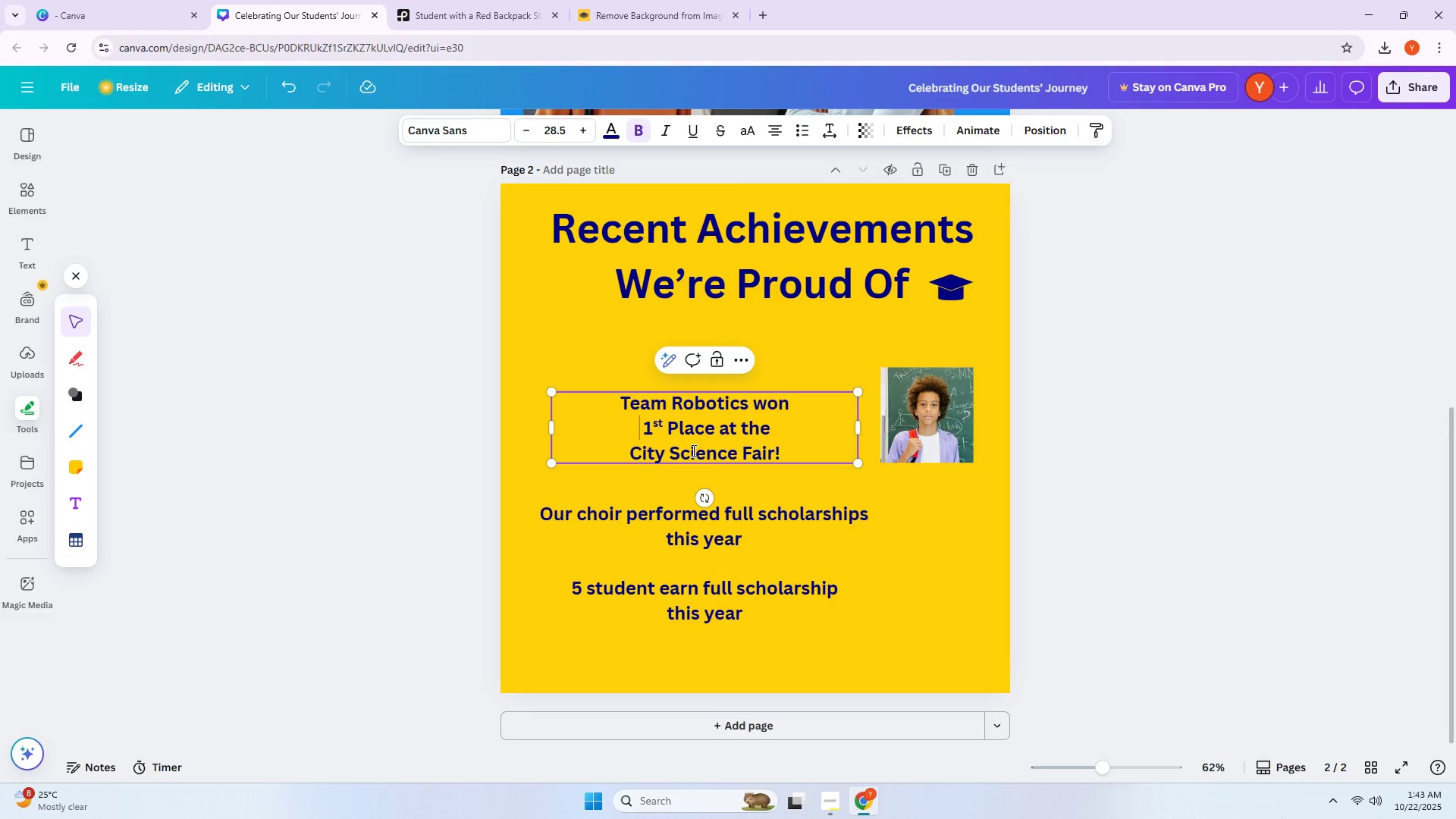 
key(ArrowRight)
 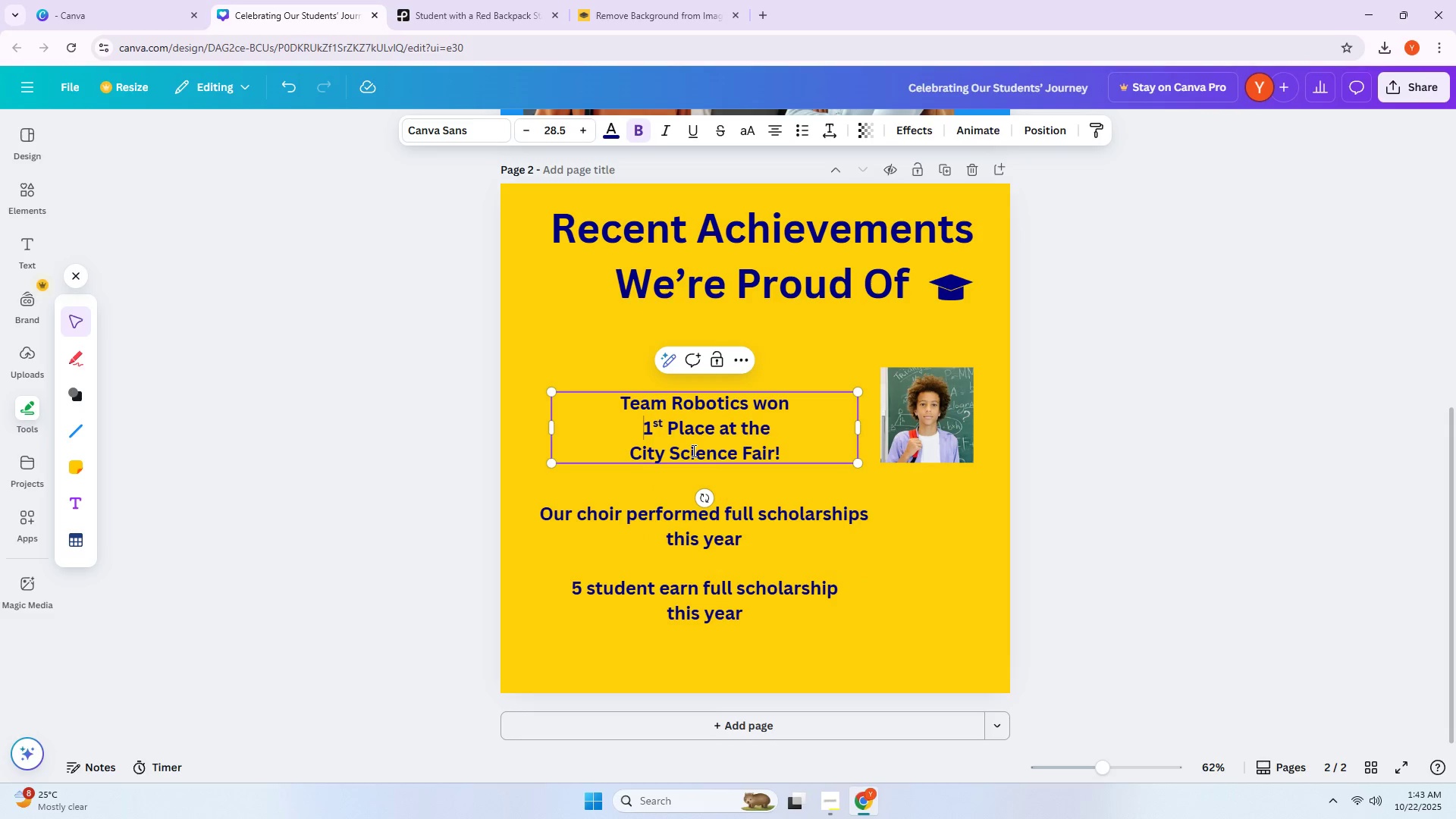 
key(Backspace)
 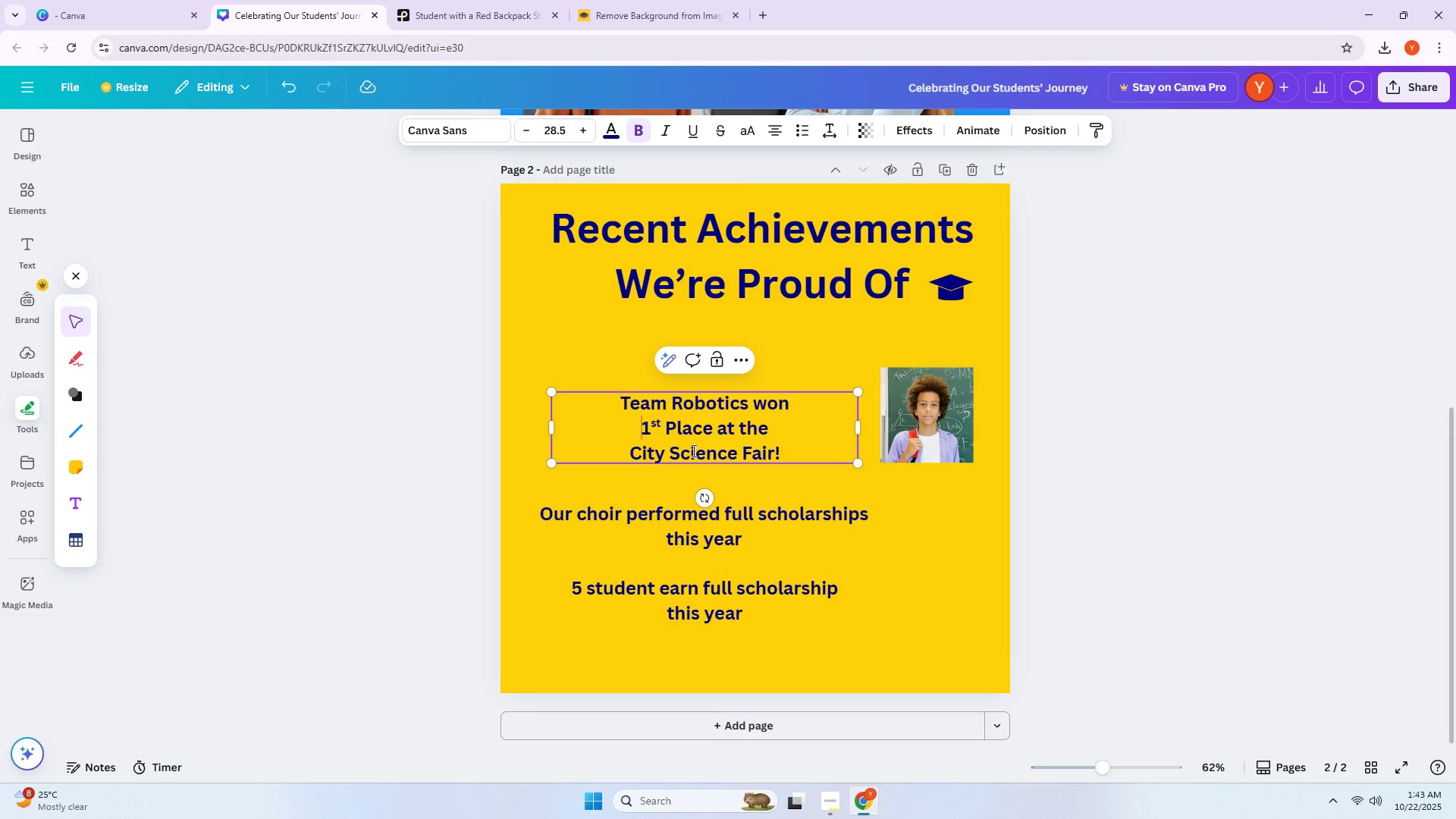 
key(ArrowRight)
 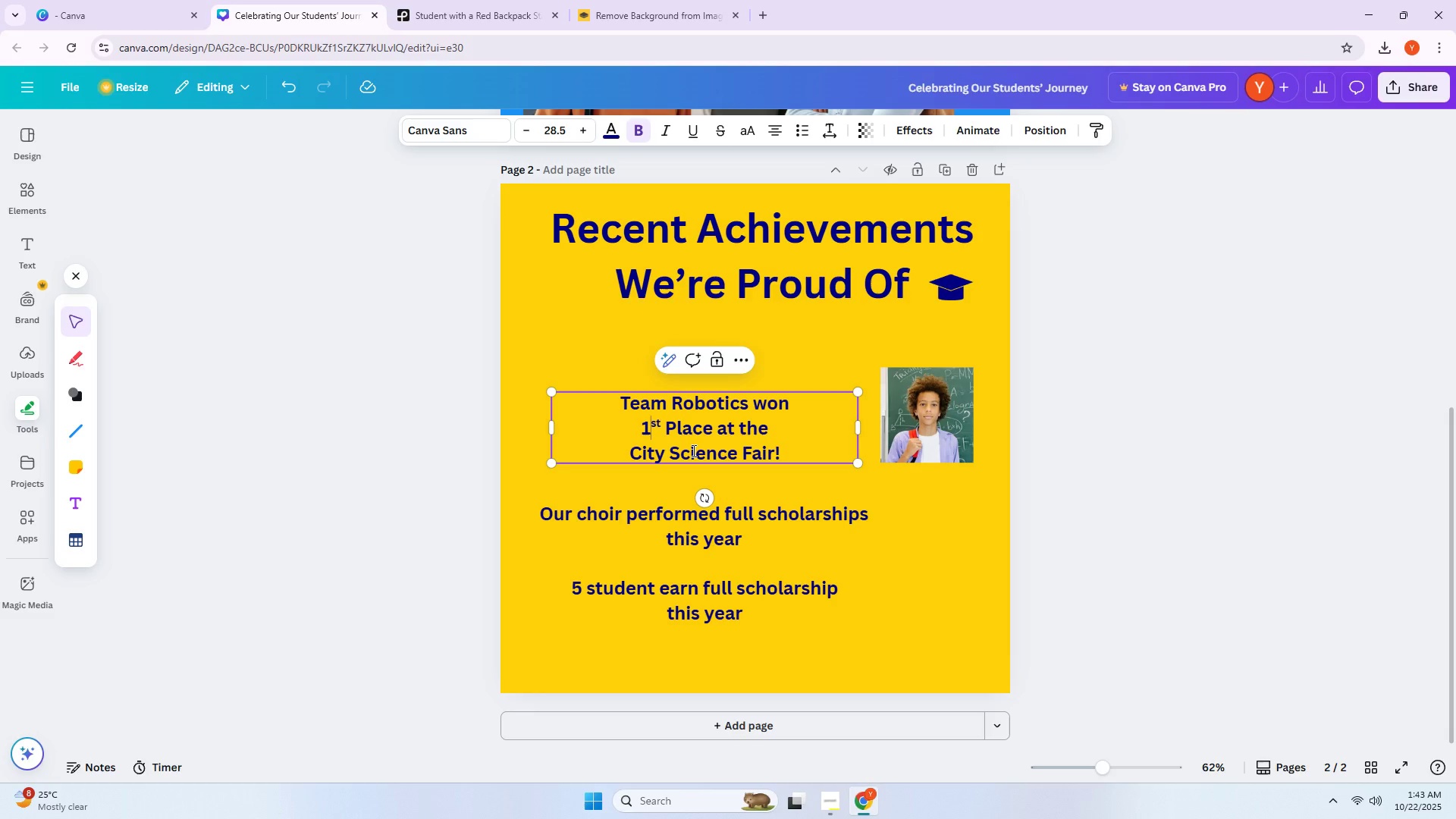 
key(Backspace)
 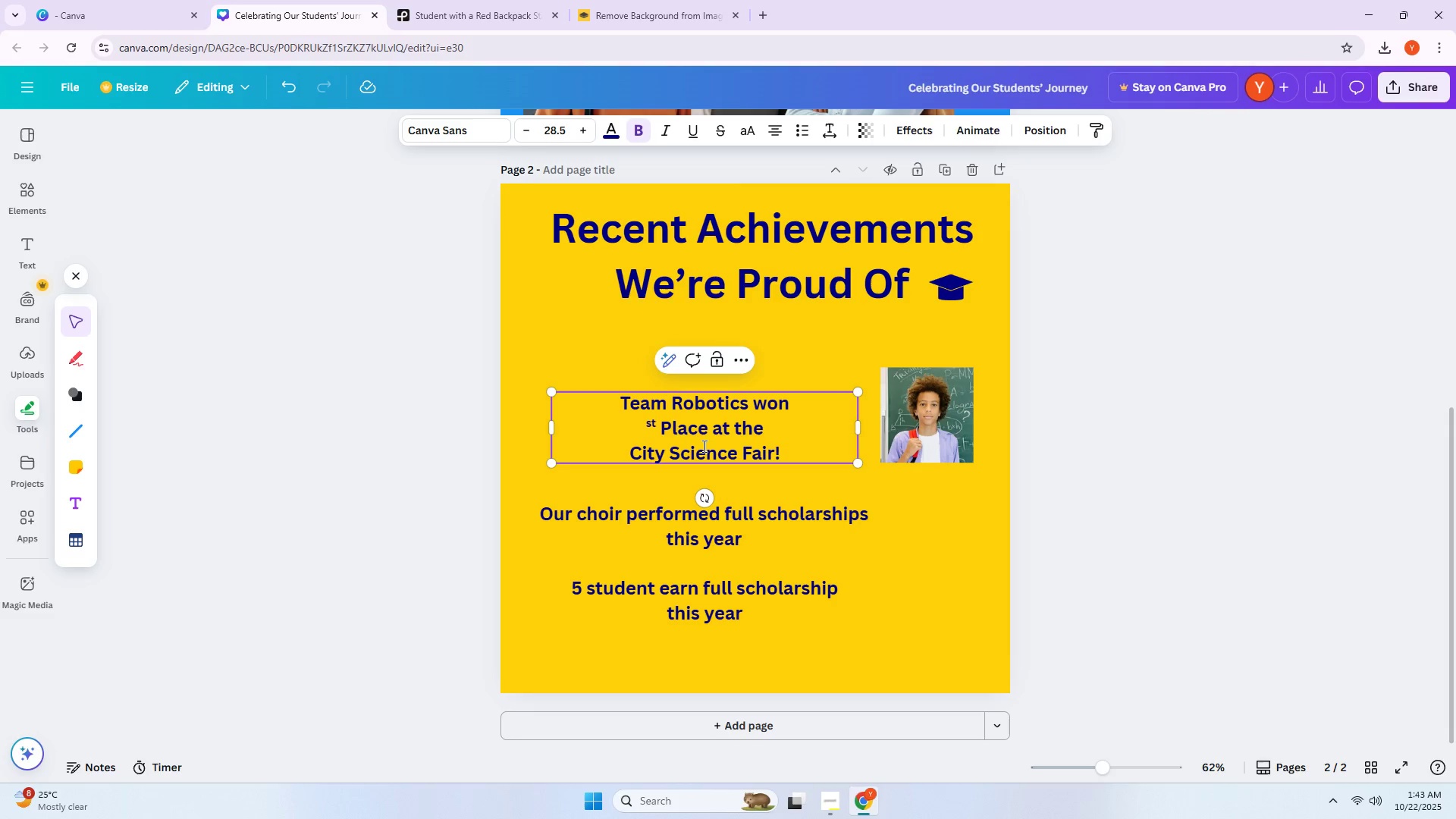 
key(L)
 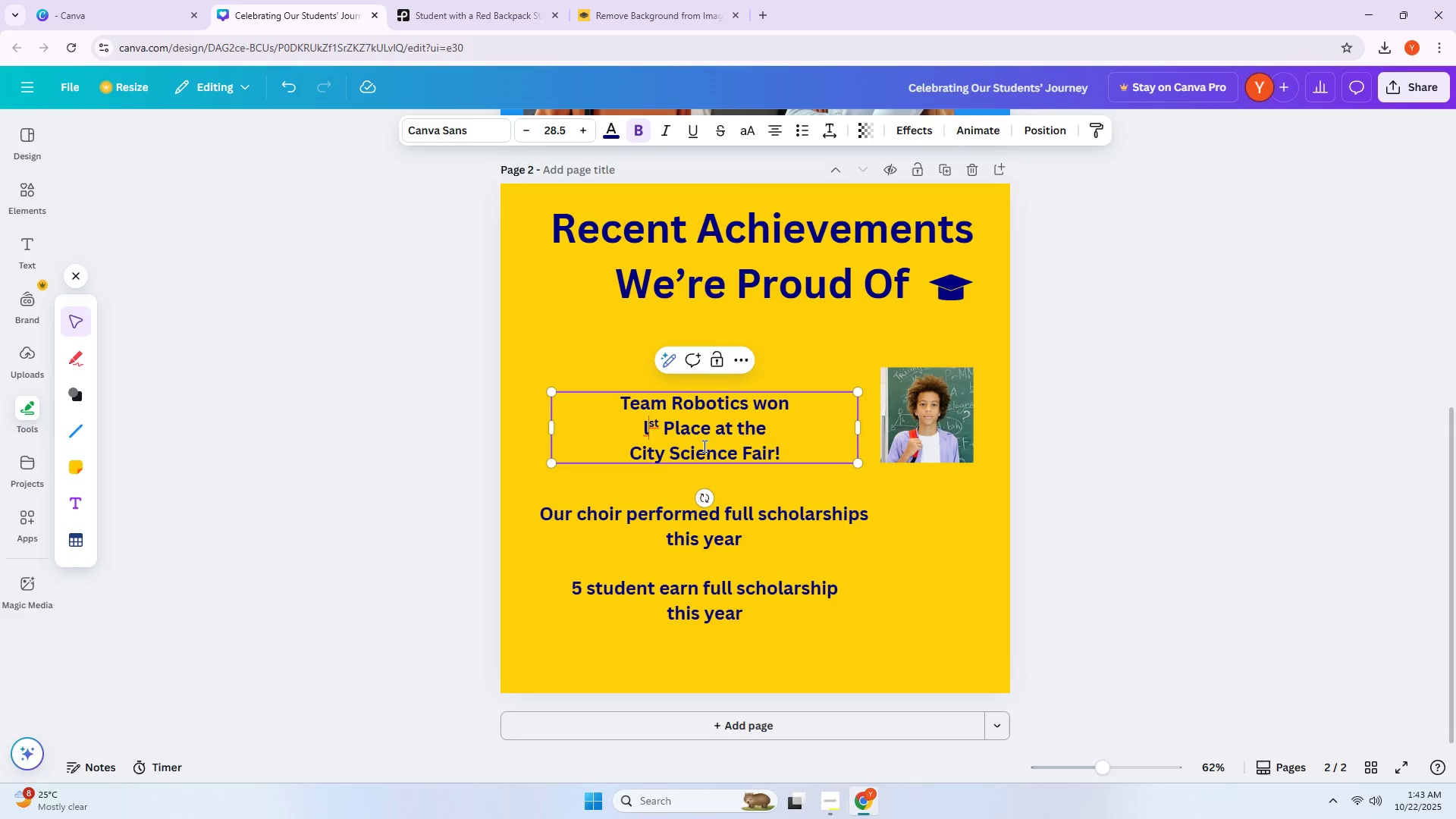 
key(Backspace)
 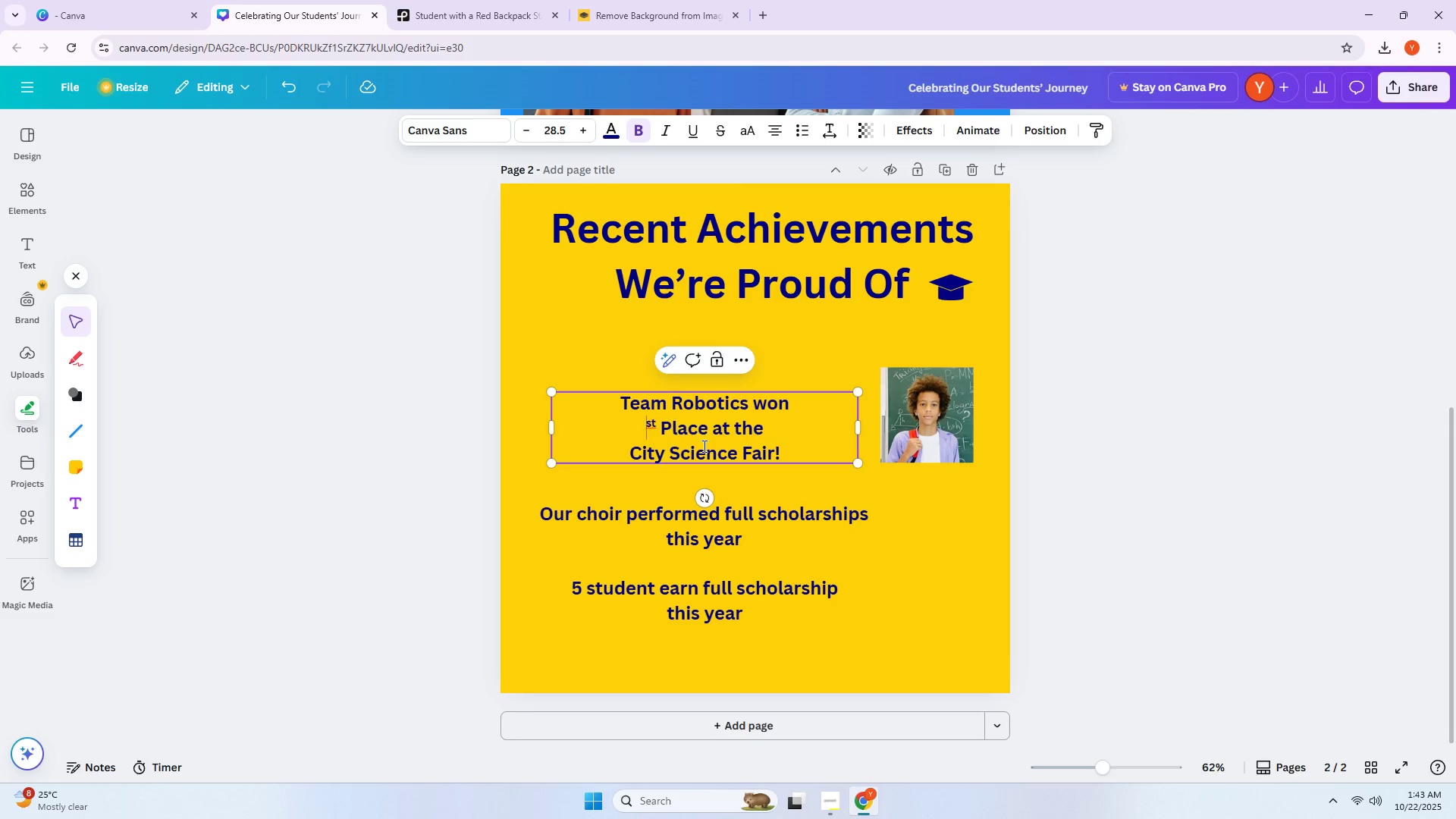 
key(Shift+ShiftLeft)
 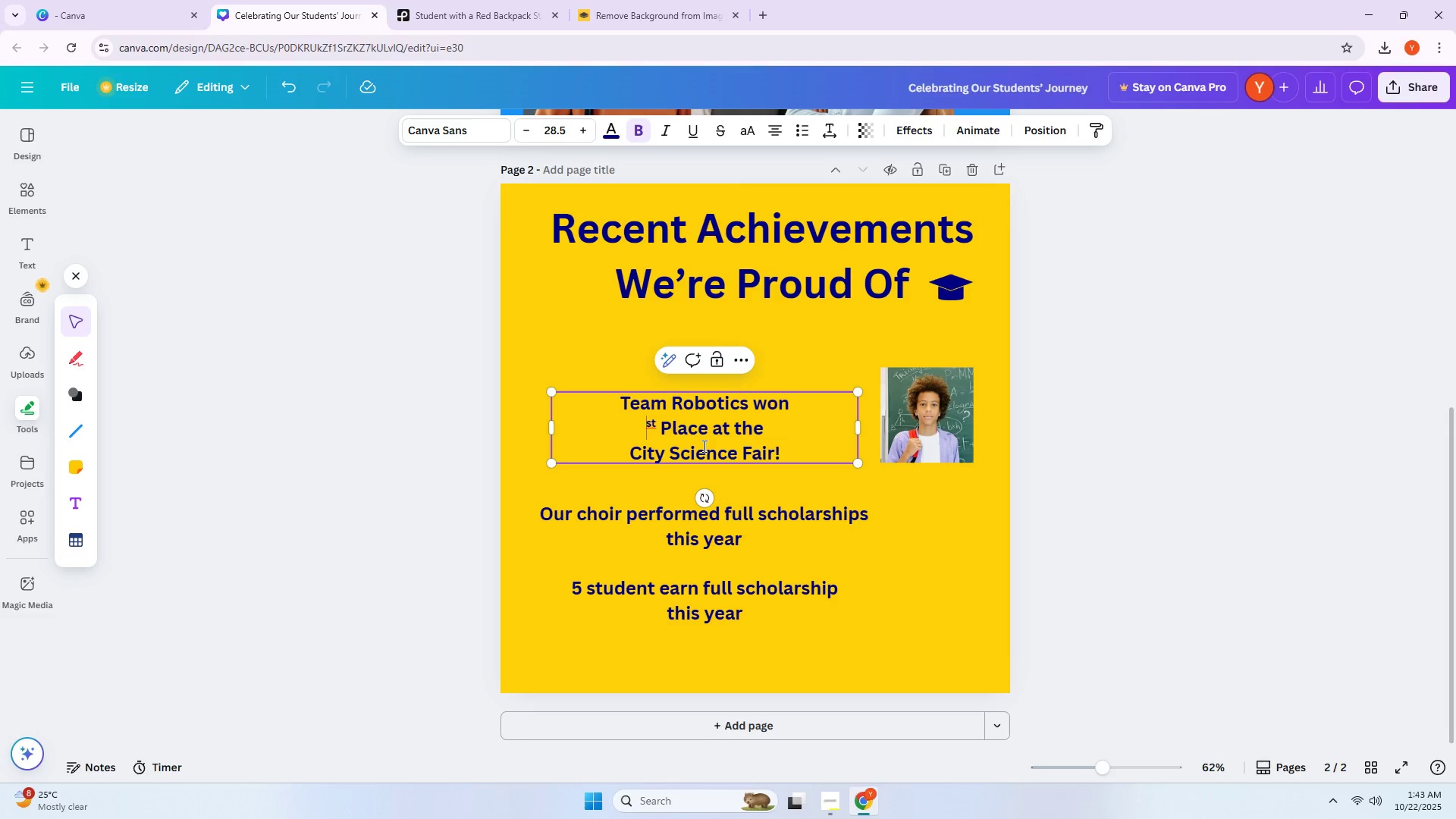 
key(Shift+L)
 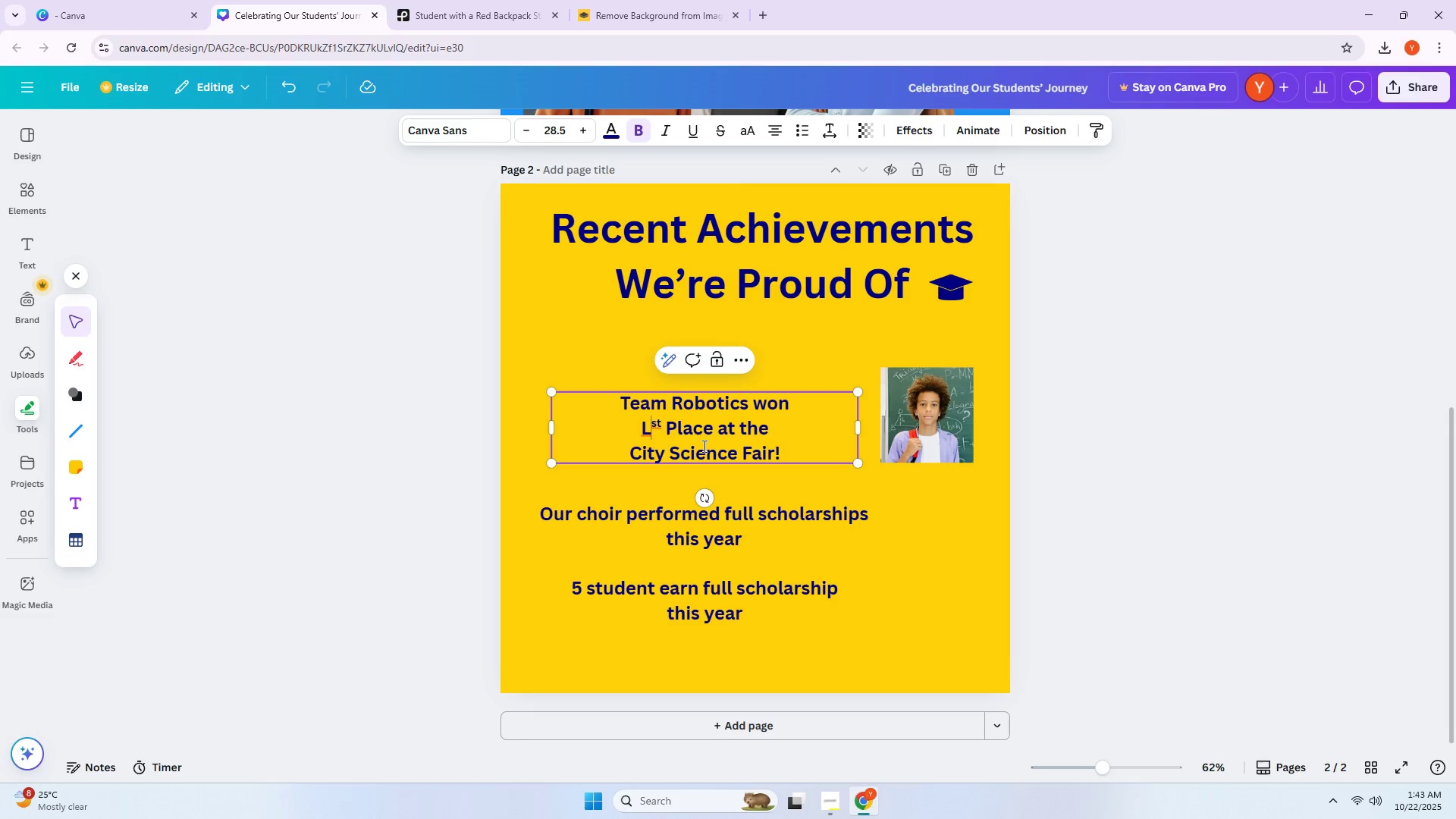 
key(Backspace)
 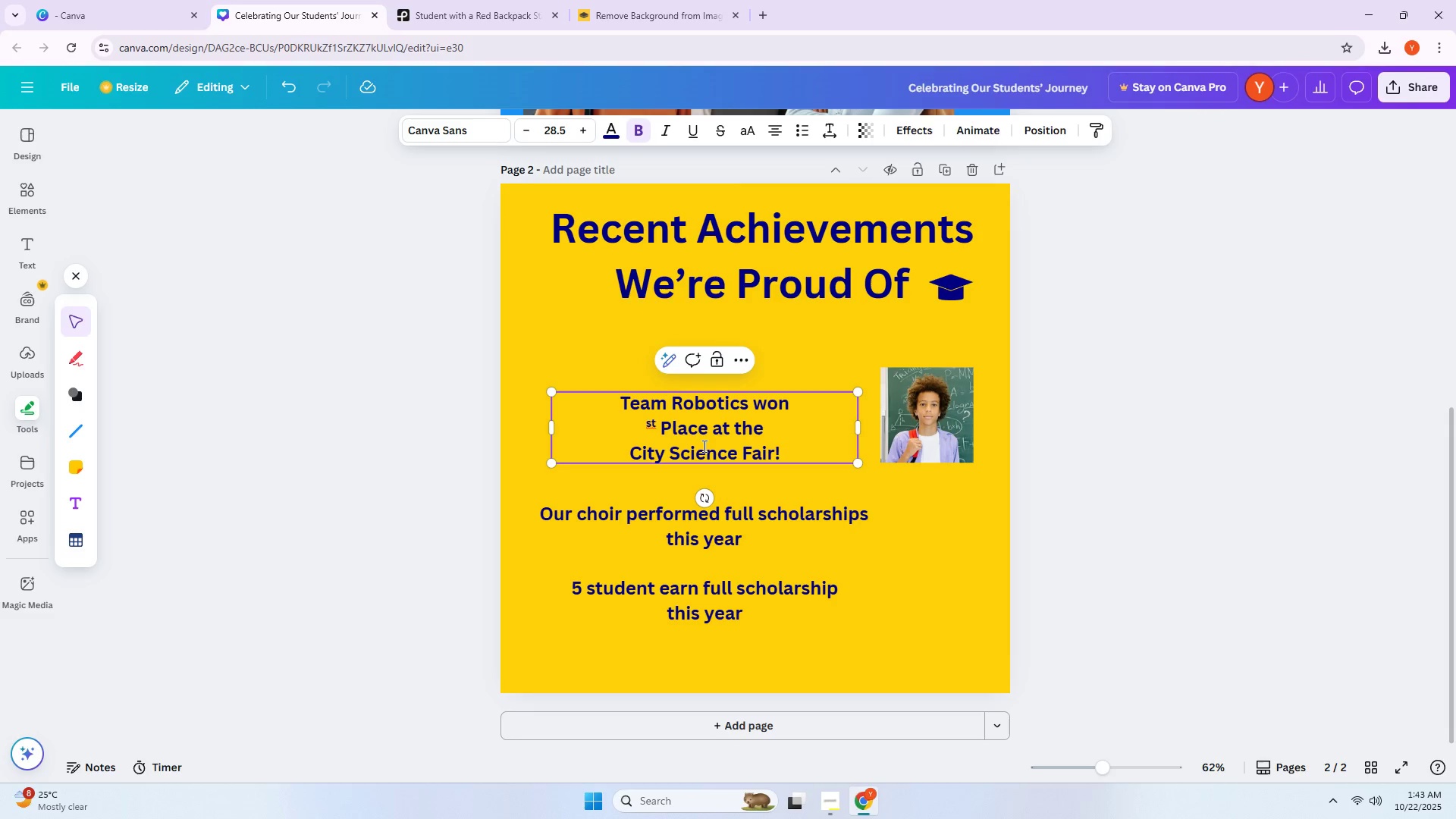 
key(I)
 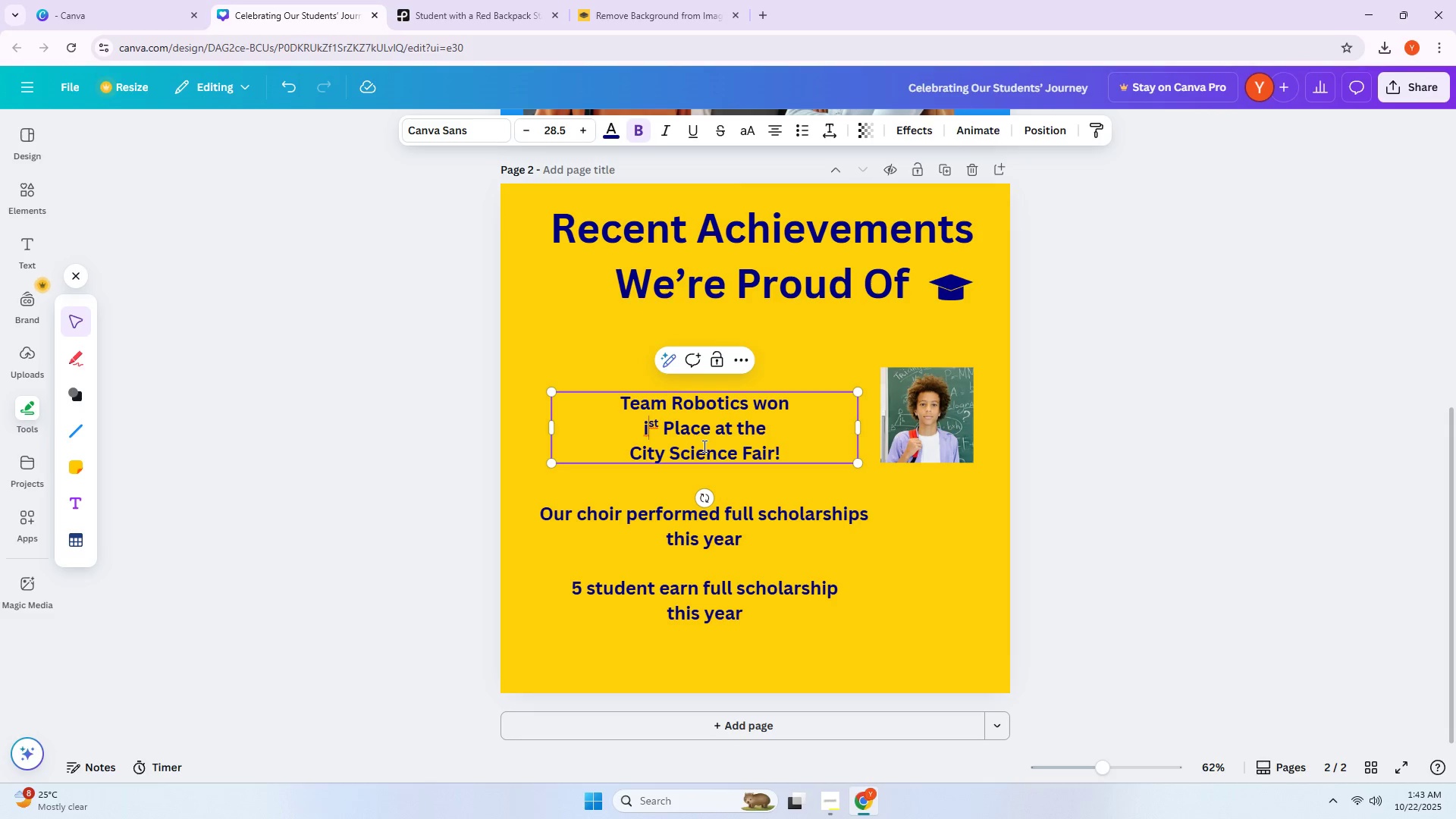 
key(Backspace)
 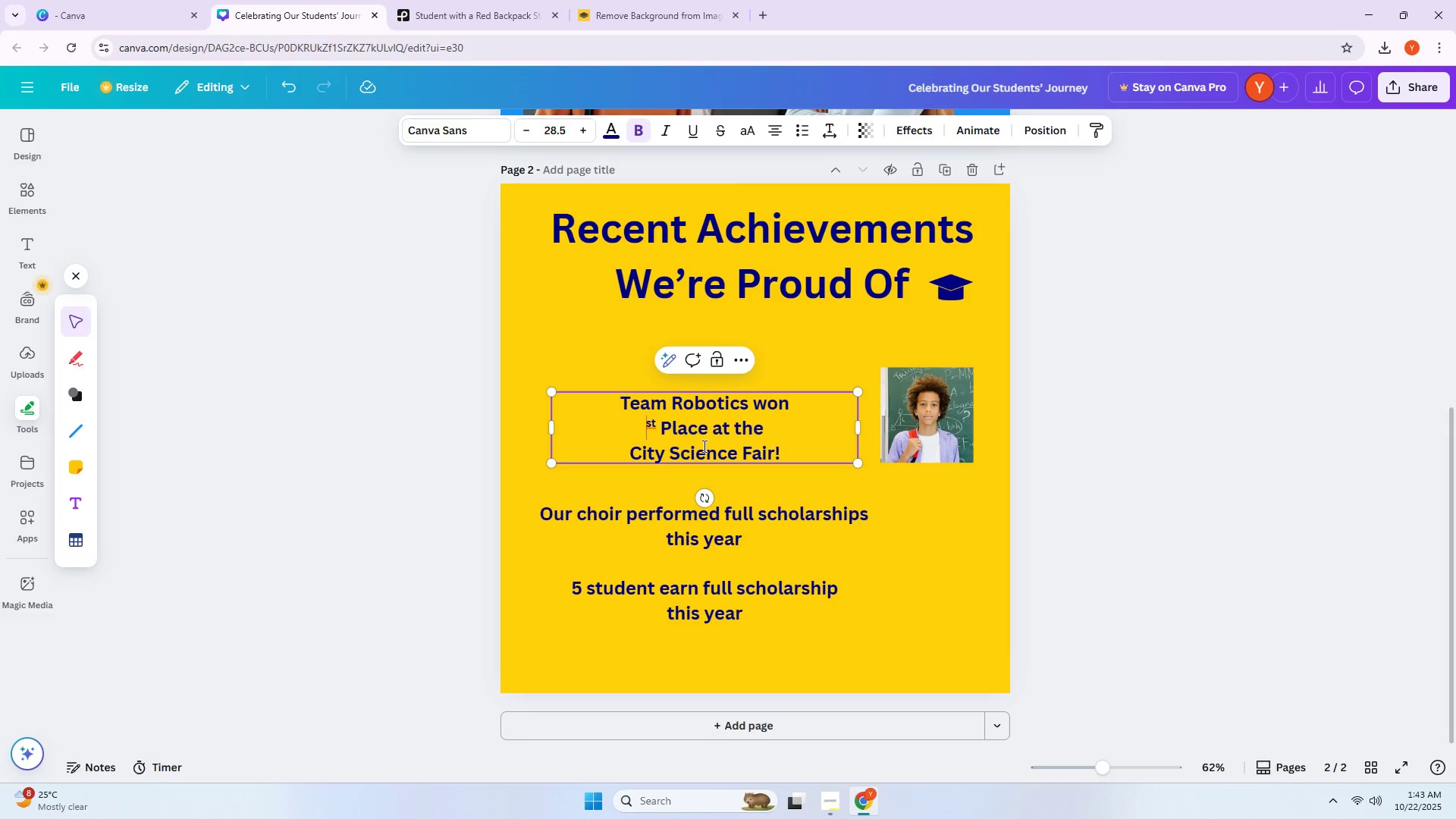 
key(Shift+ShiftLeft)
 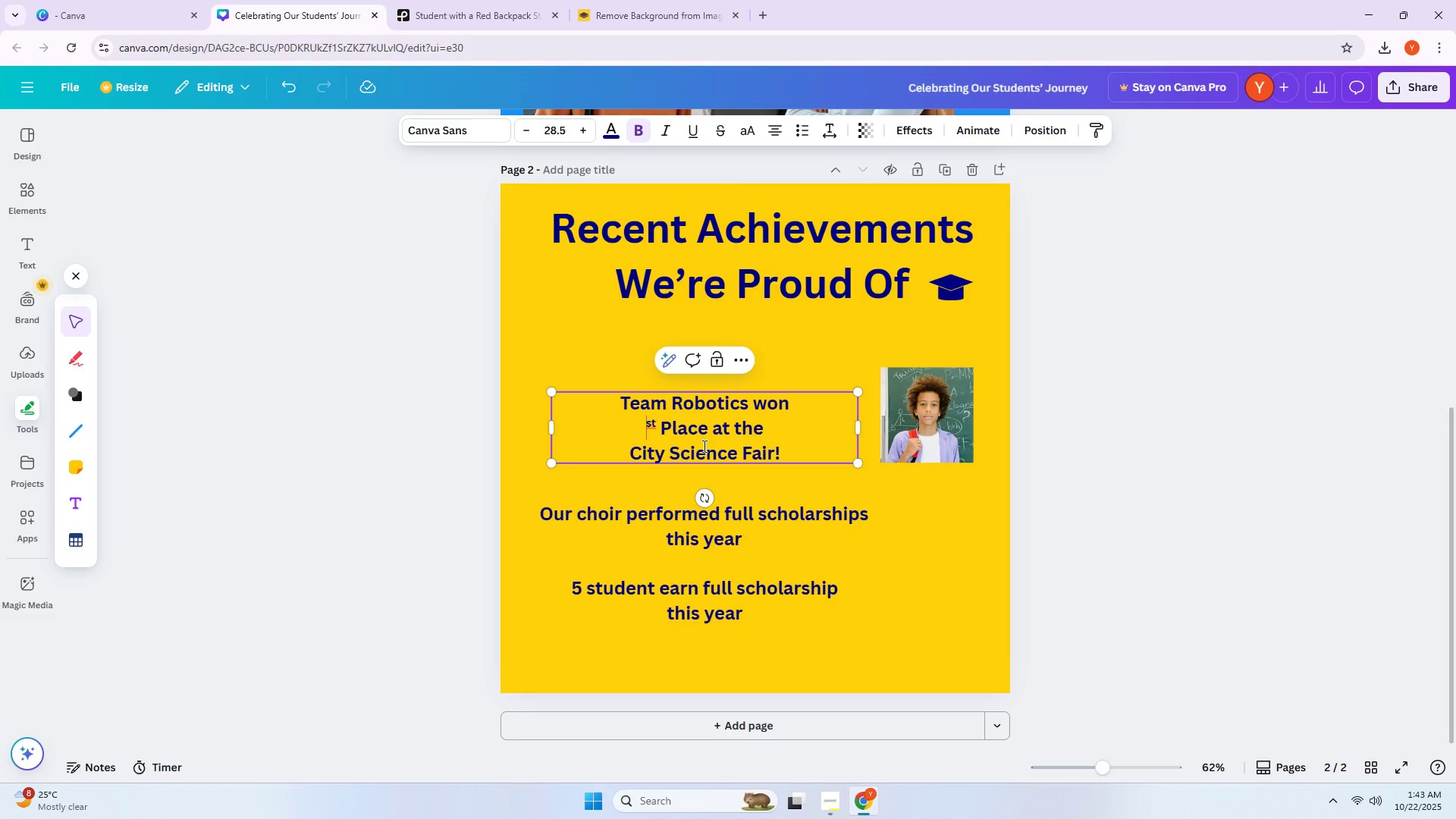 
key(Shift+I)
 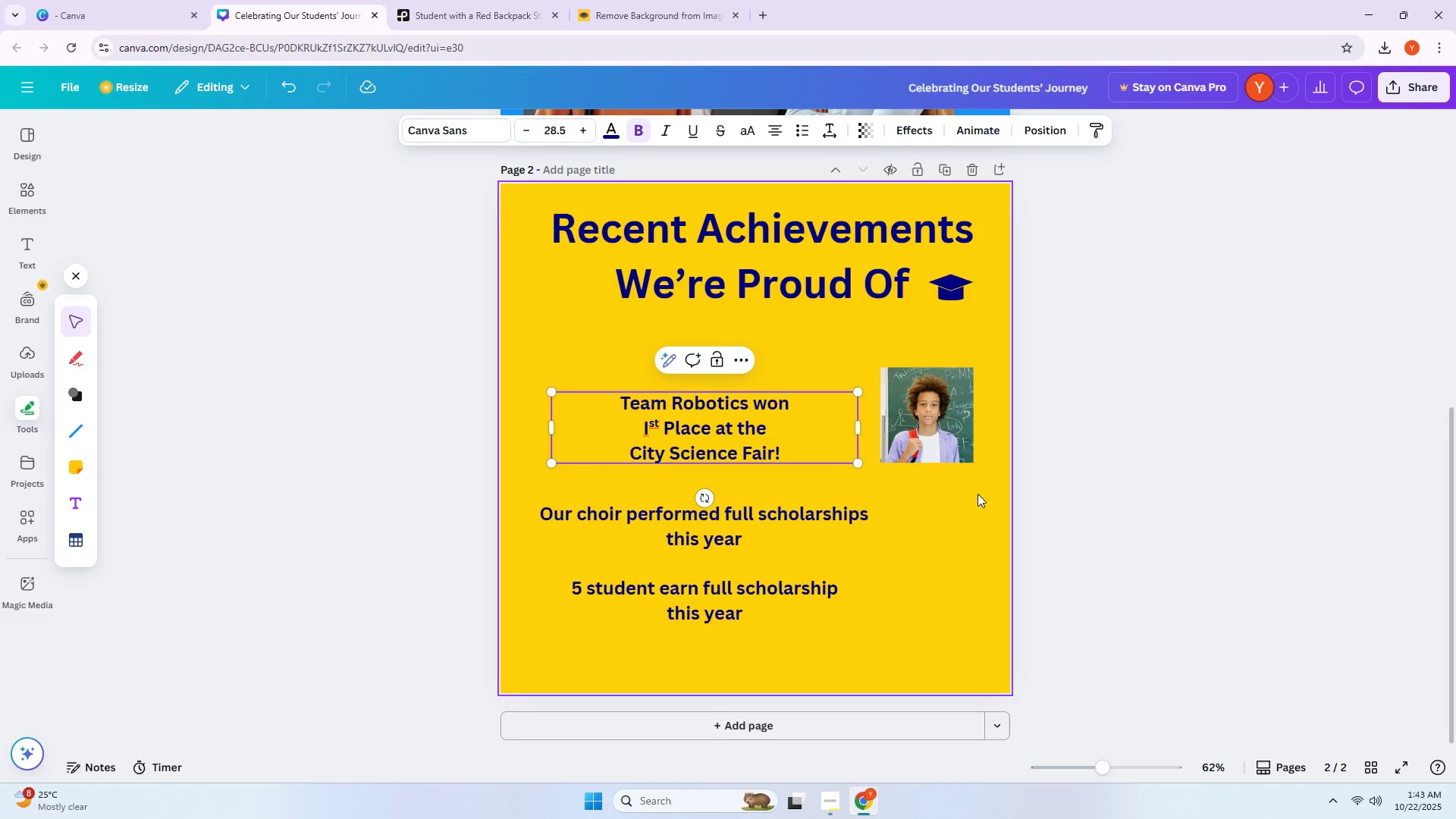 
left_click([945, 521])
 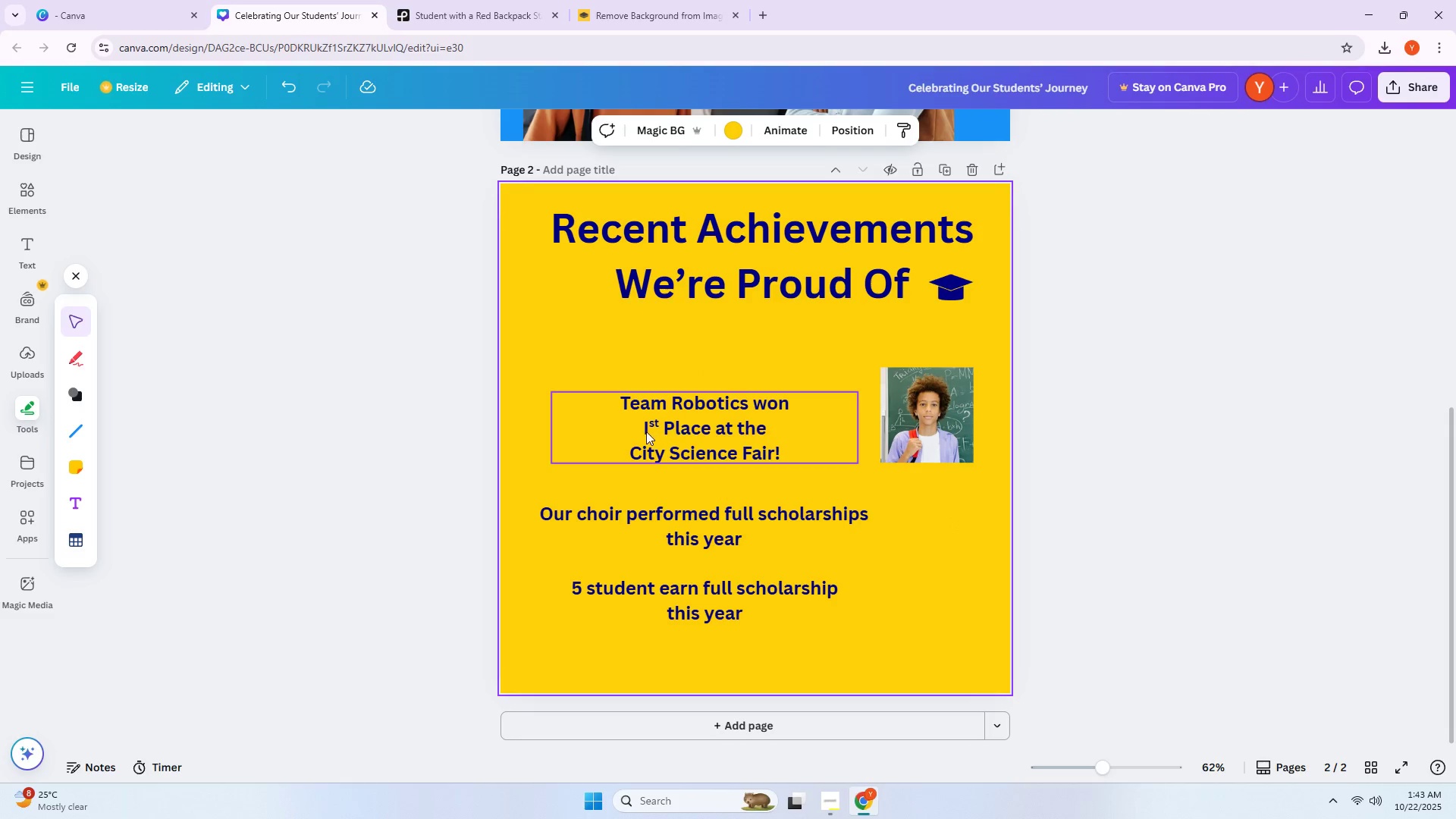 
double_click([643, 427])
 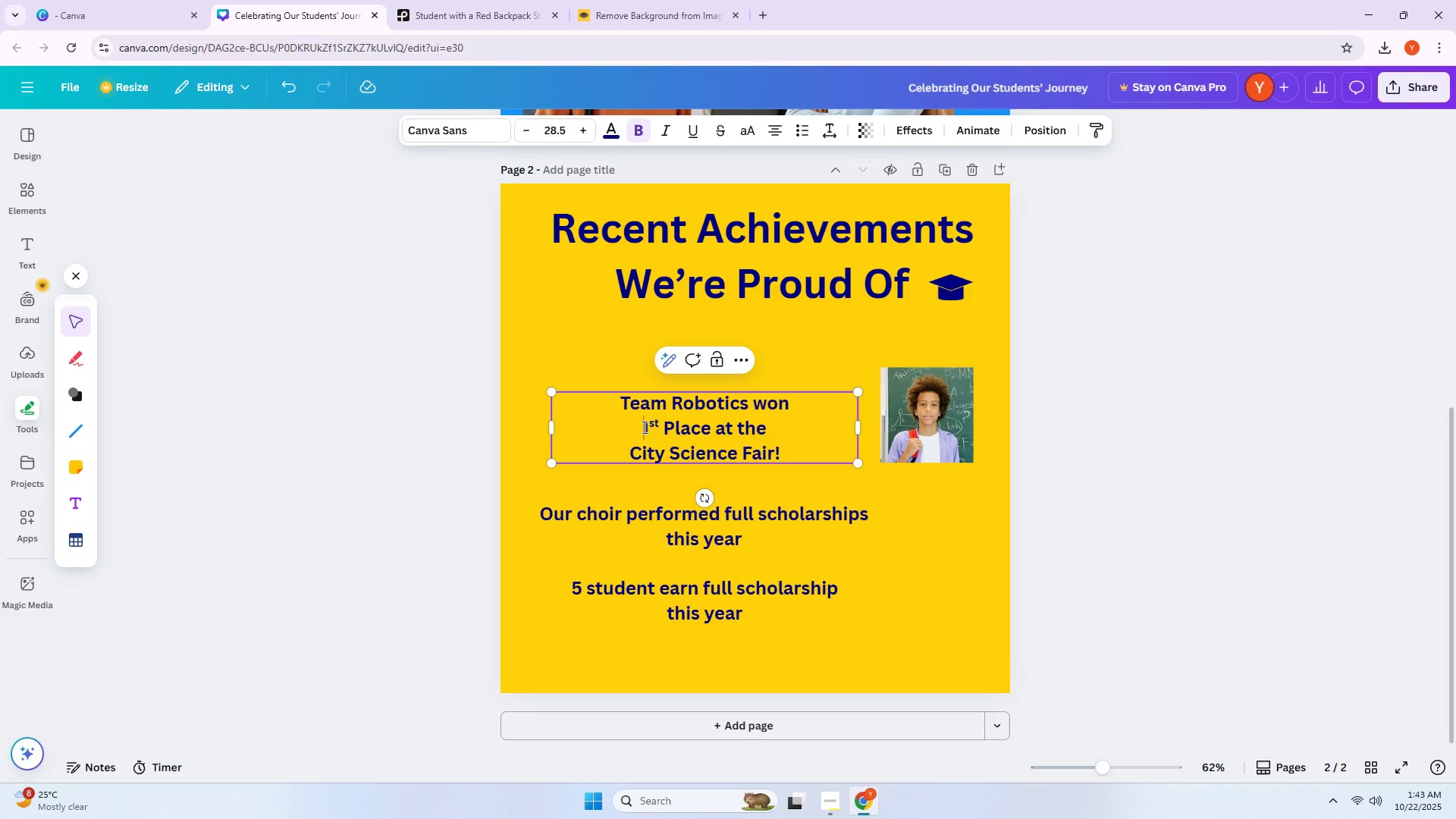 
triple_click([643, 427])
 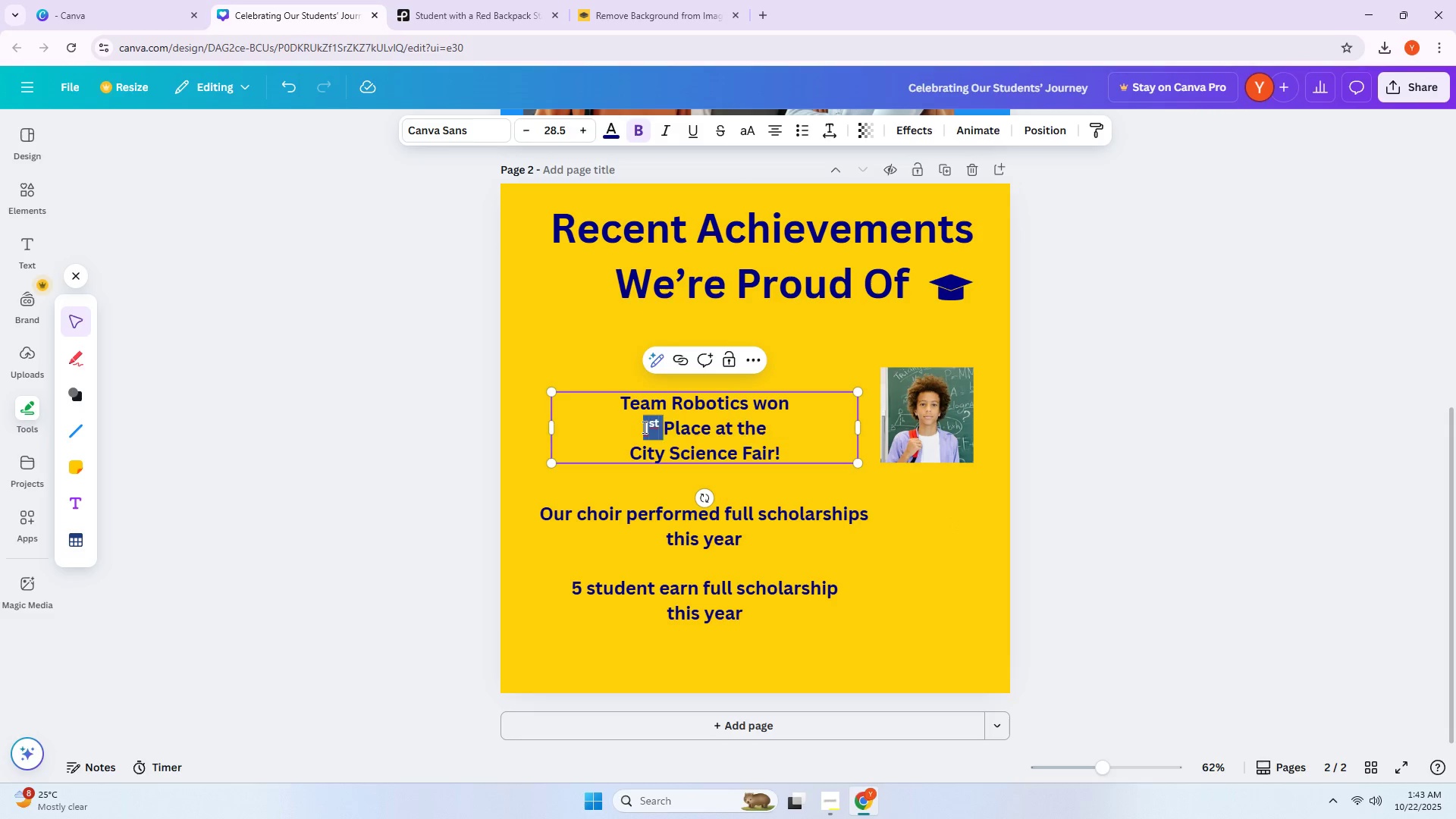 
triple_click([643, 427])
 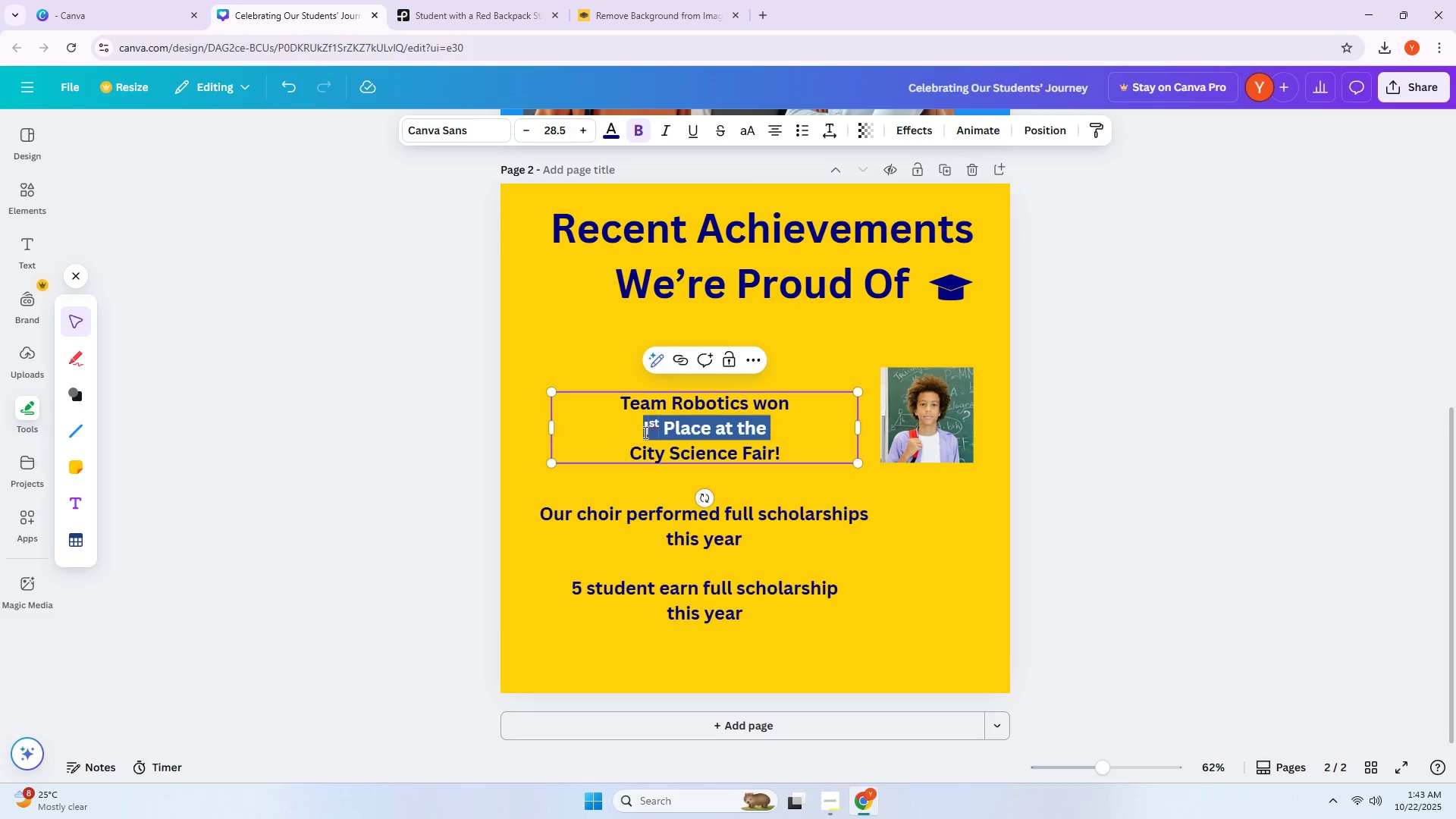 
triple_click([644, 433])
 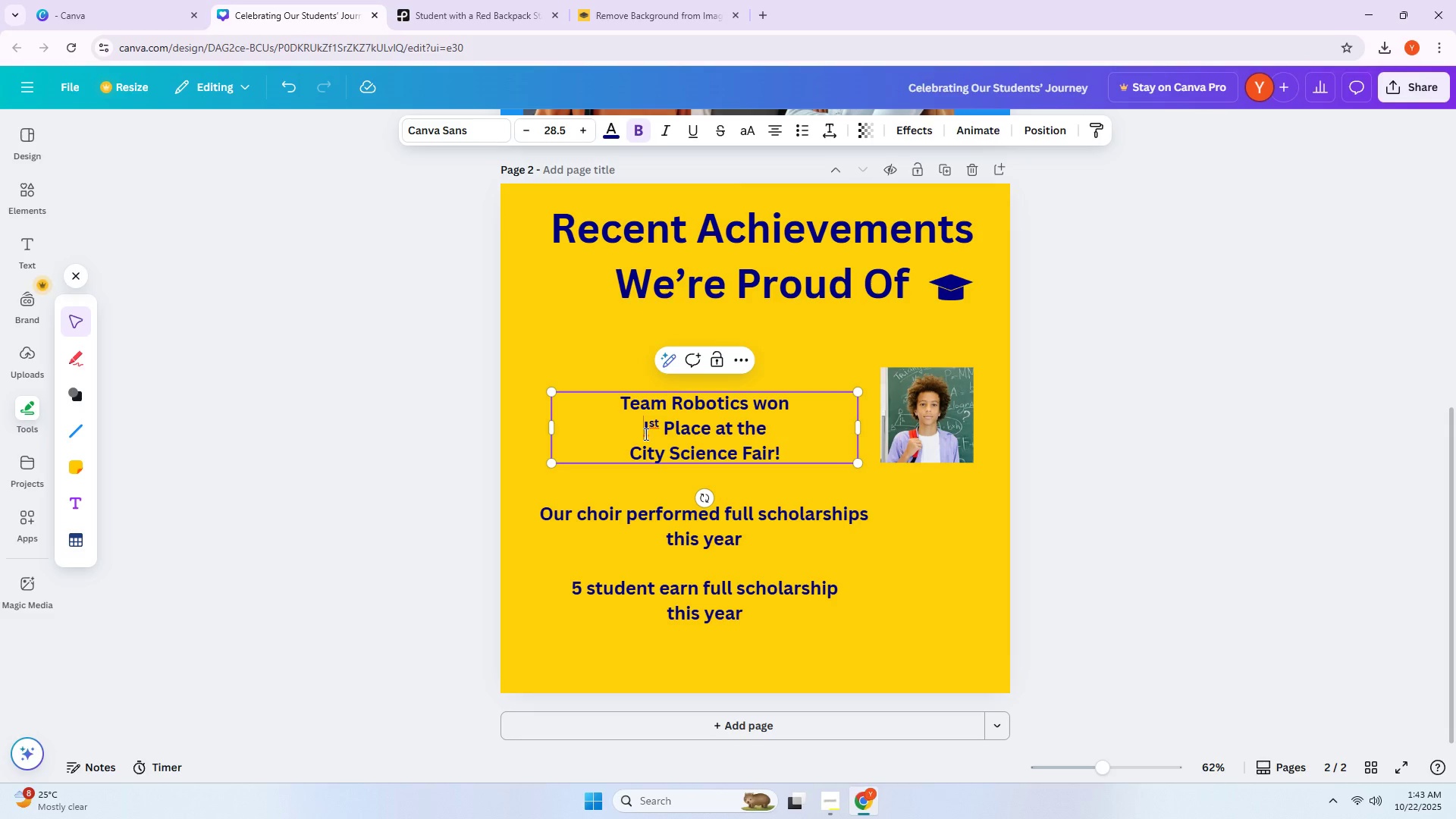 
key(Backquote)
 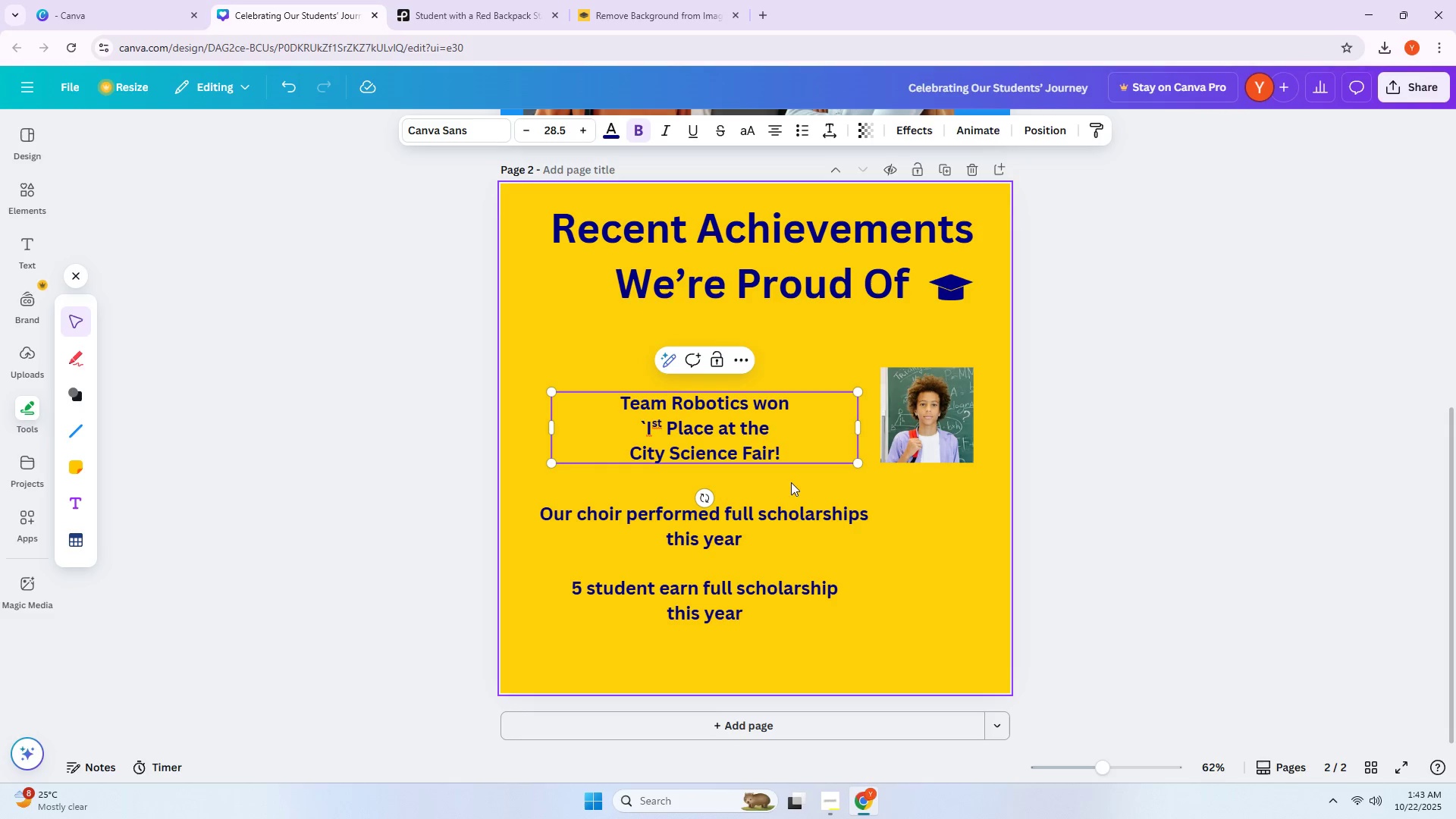 
left_click([869, 531])
 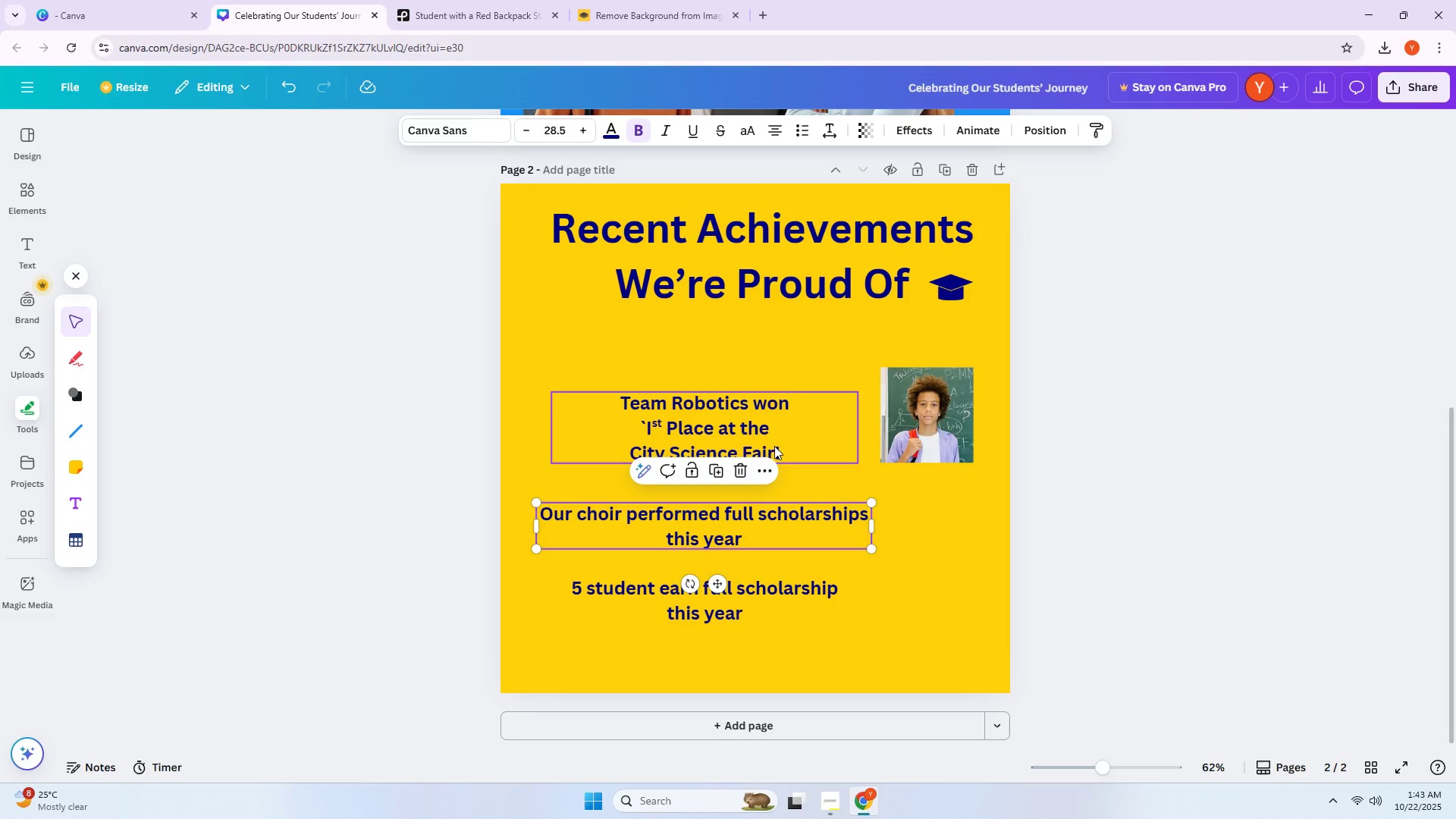 
left_click([748, 427])
 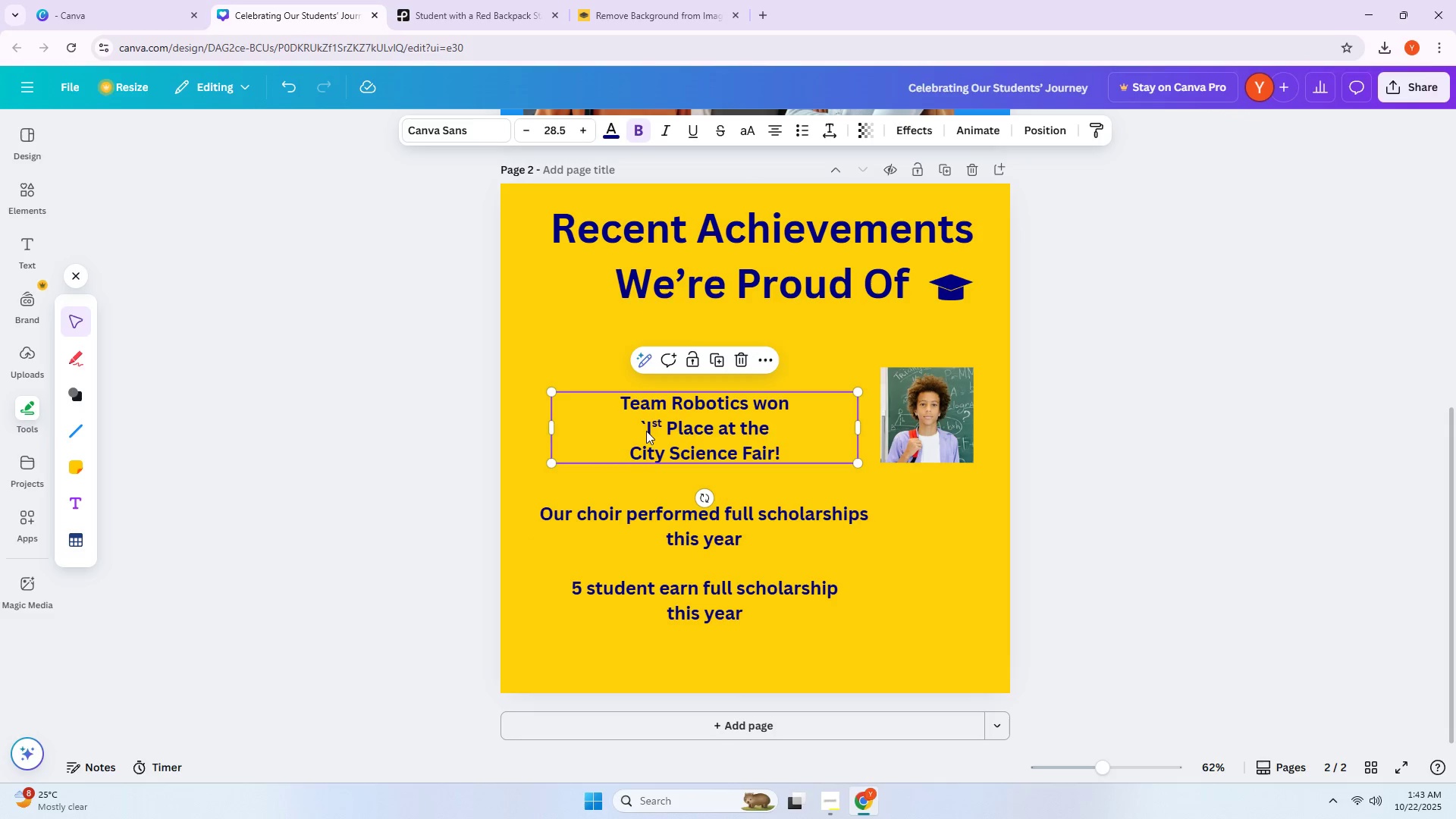 
double_click([646, 425])
 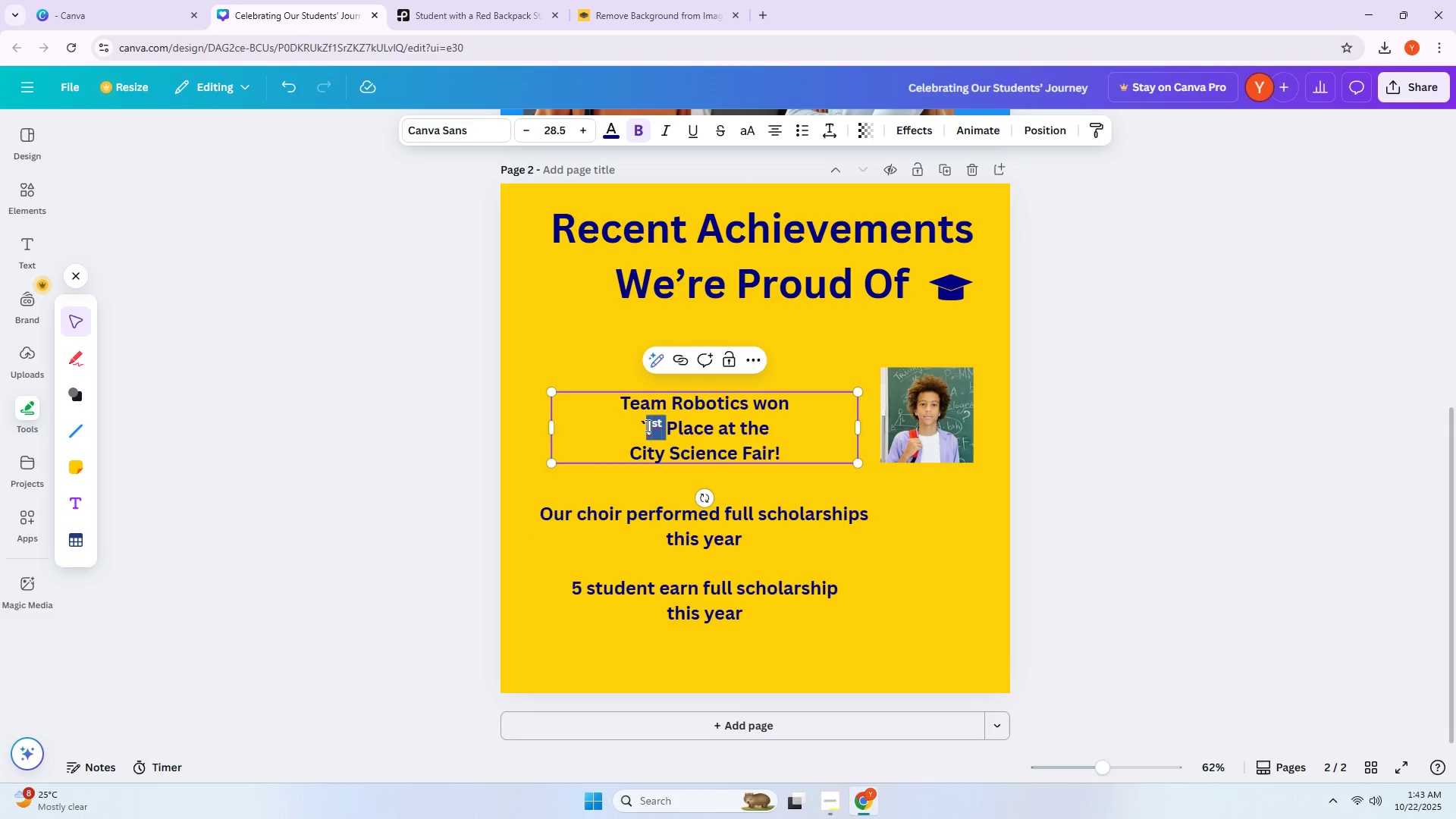 
triple_click([646, 425])
 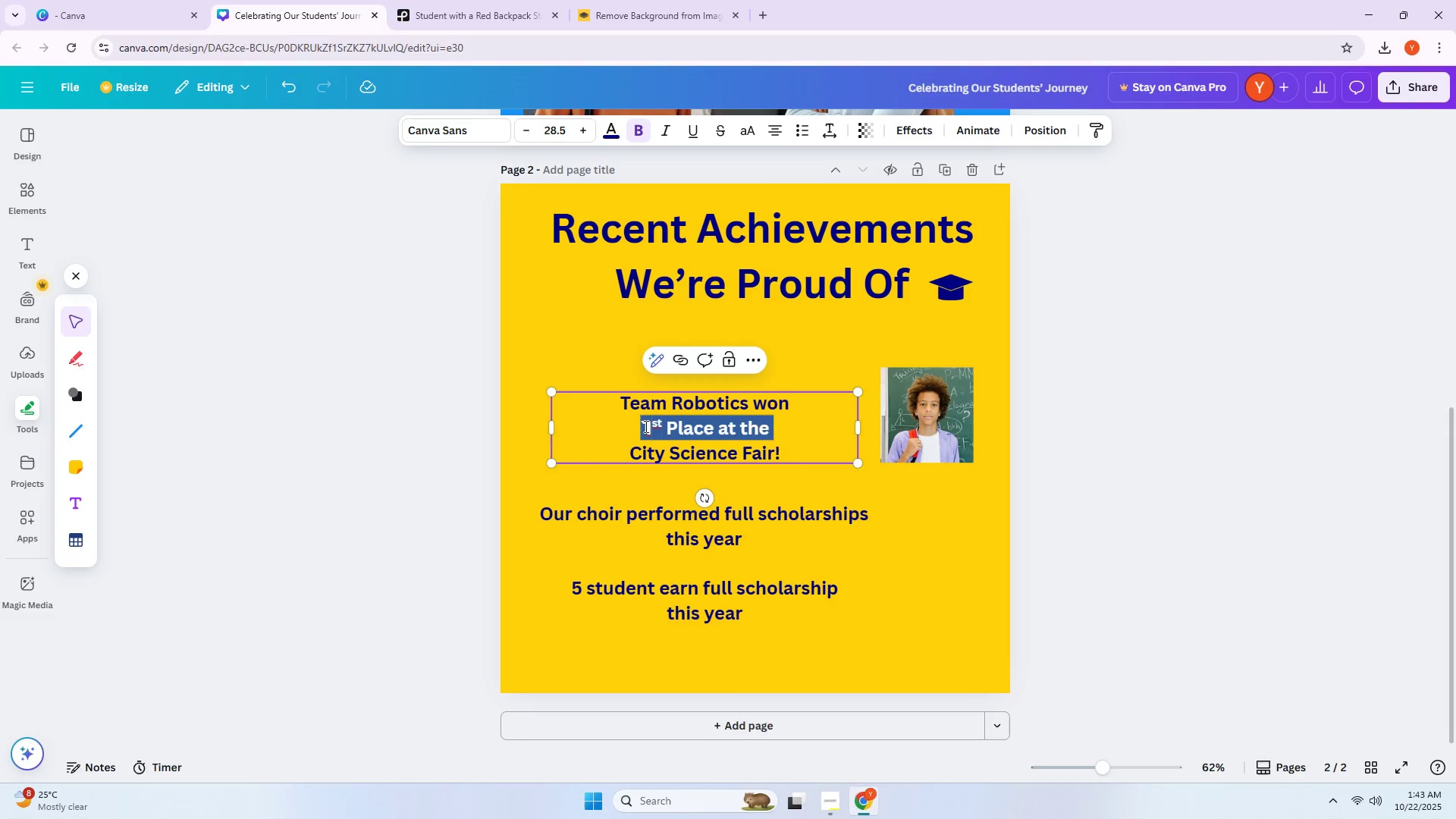 
triple_click([644, 426])
 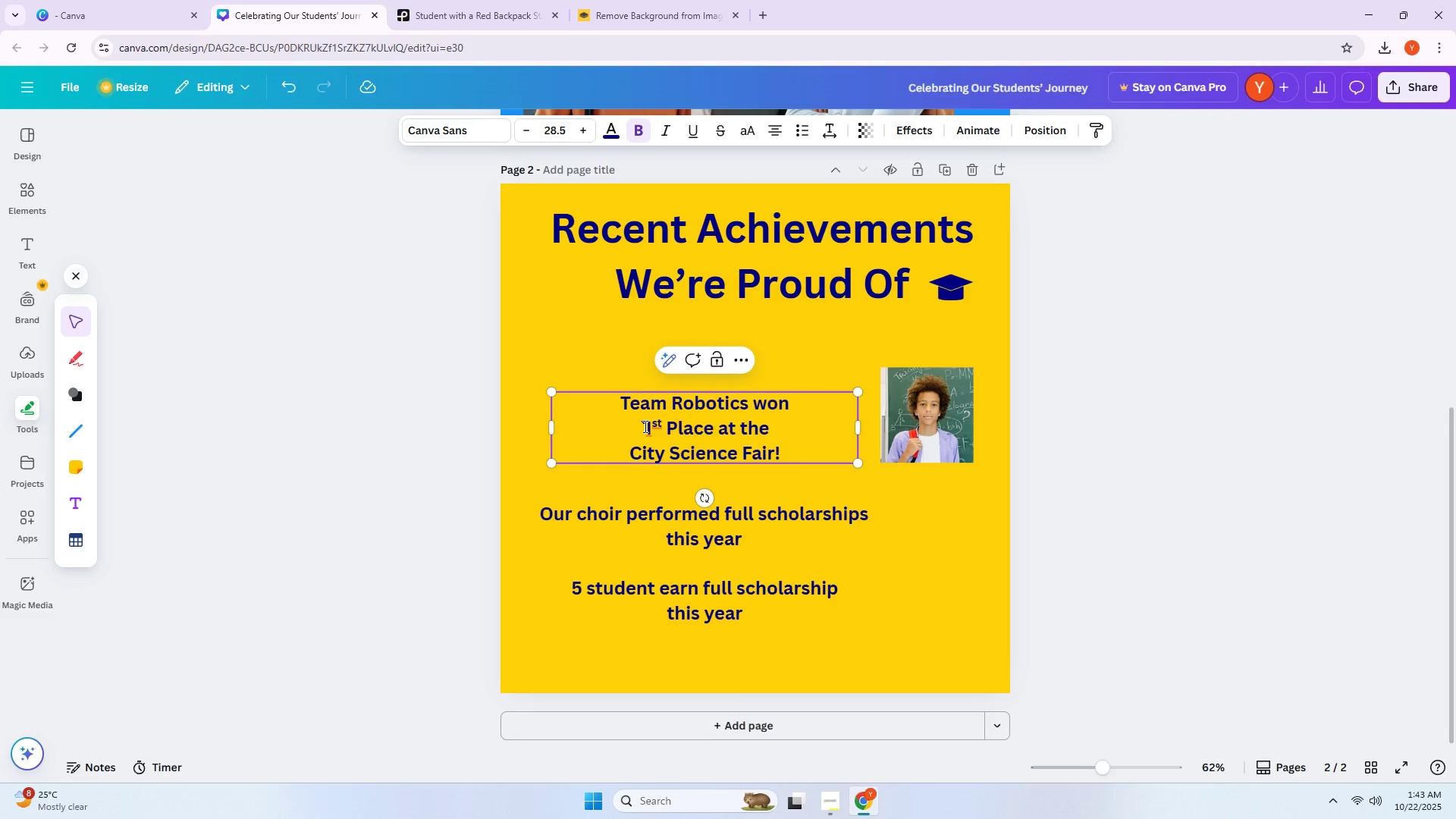 
key(Backspace)
 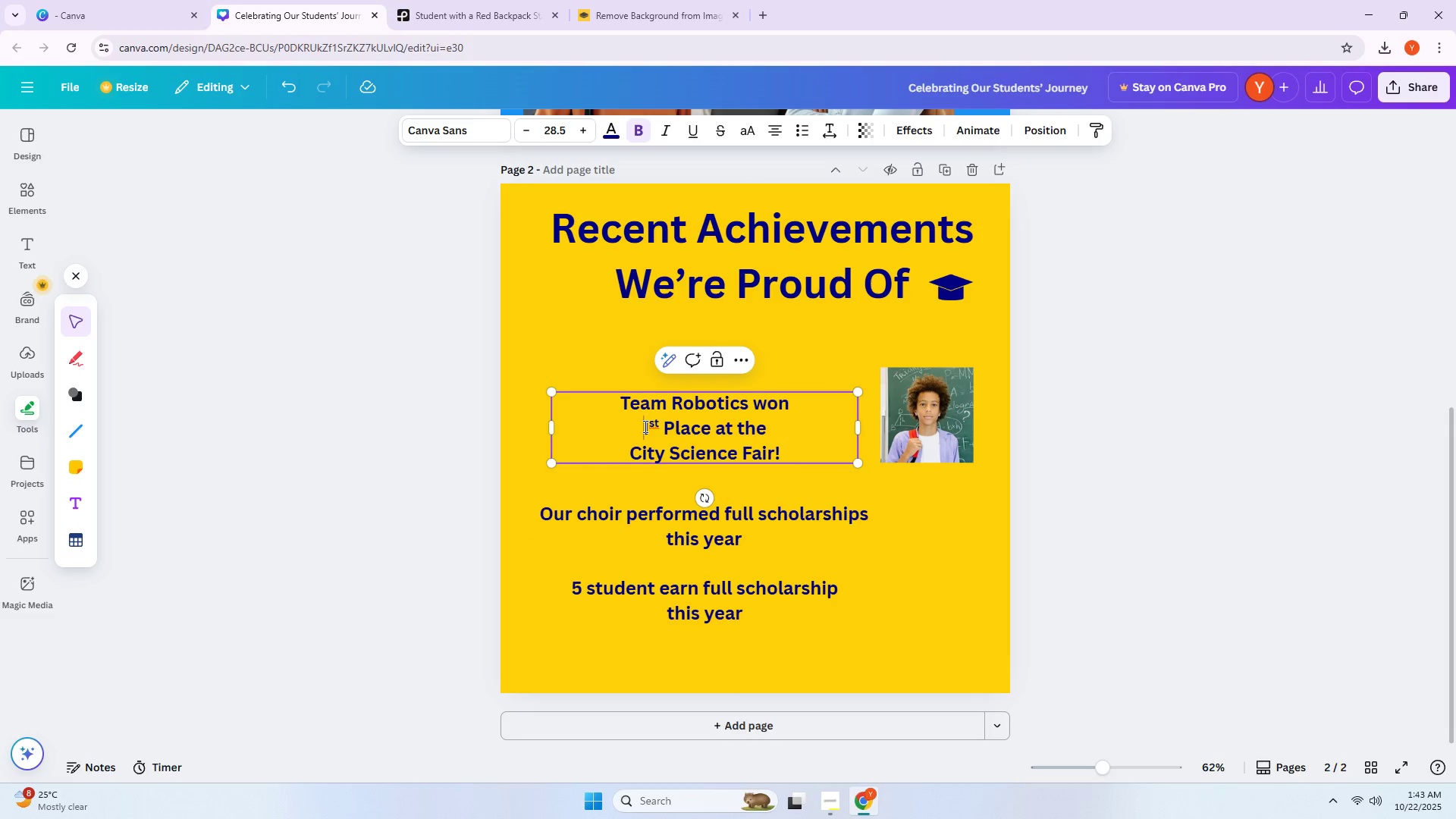 
key(Quote)
 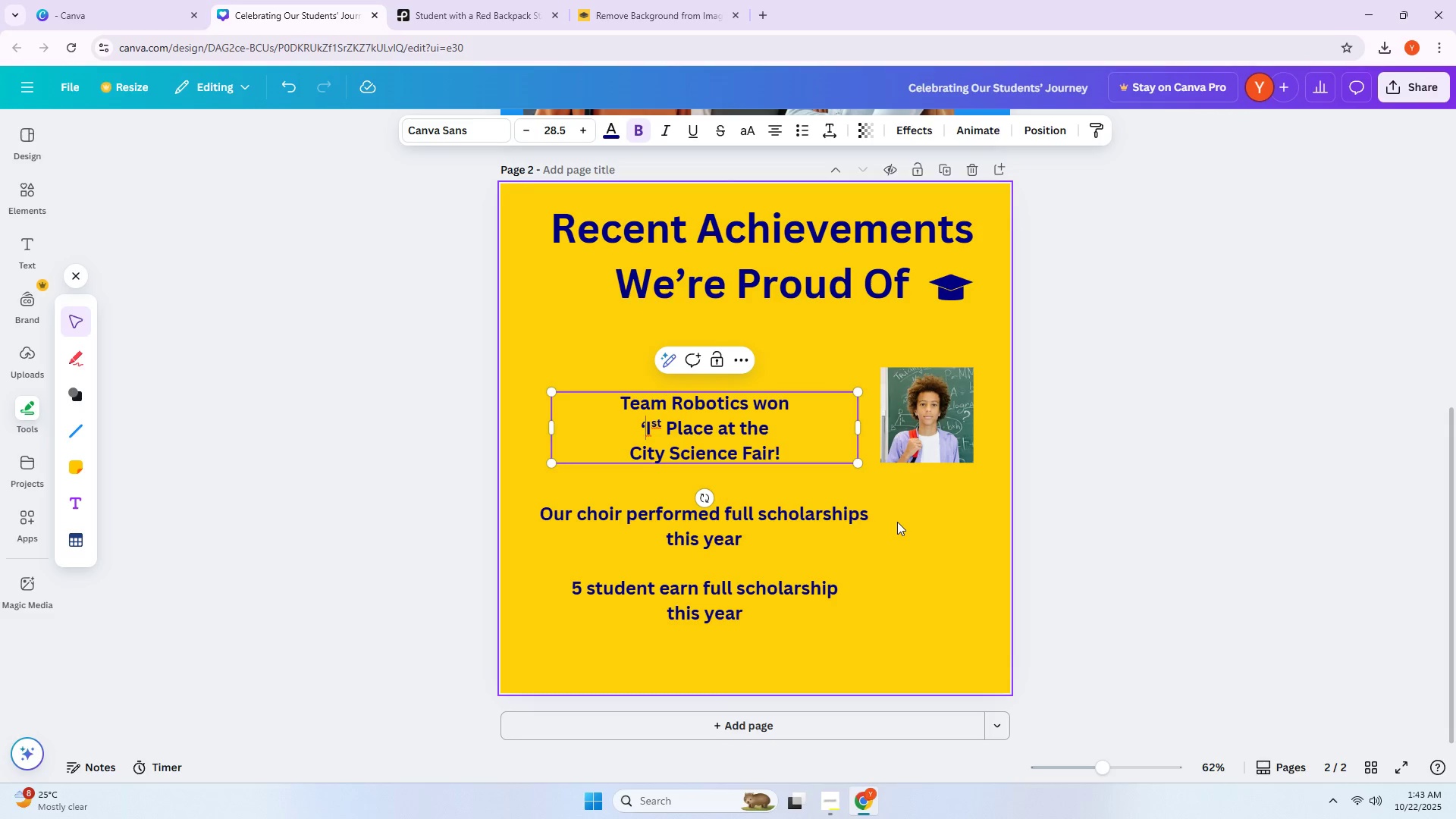 
left_click([897, 522])
 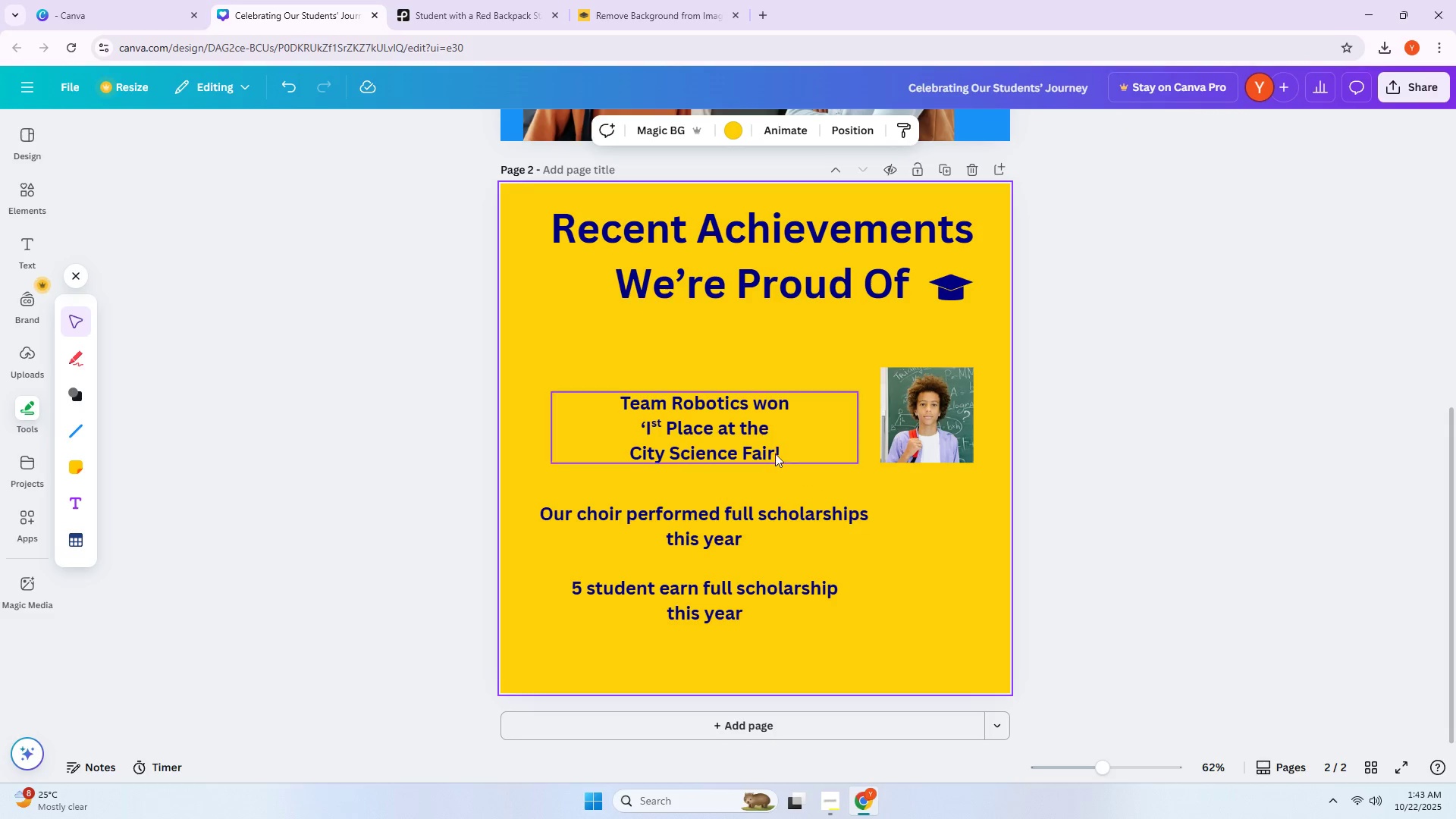 
left_click_drag(start_coordinate=[760, 447], to_coordinate=[746, 438])
 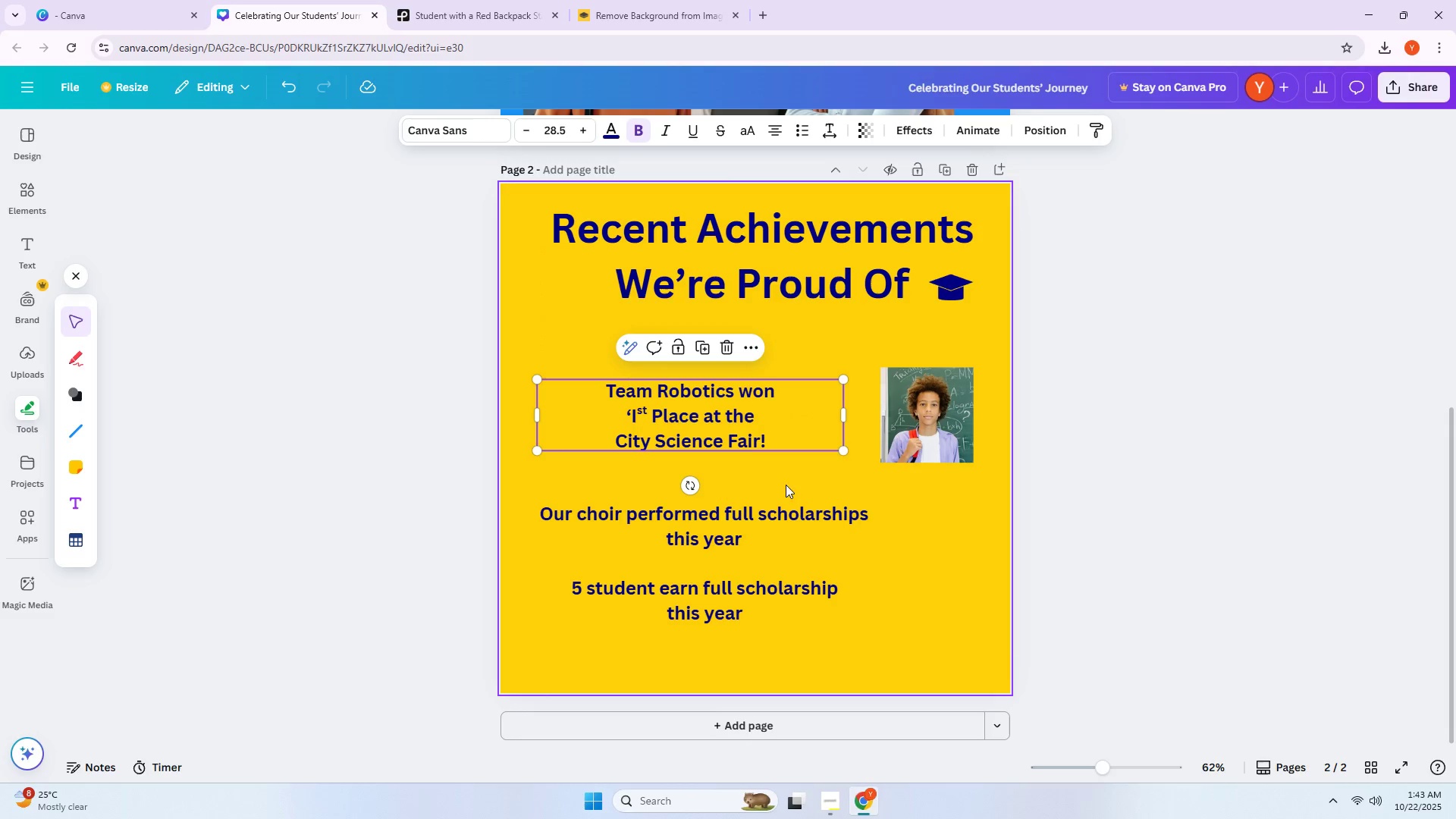 
left_click_drag(start_coordinate=[754, 431], to_coordinate=[752, 420])
 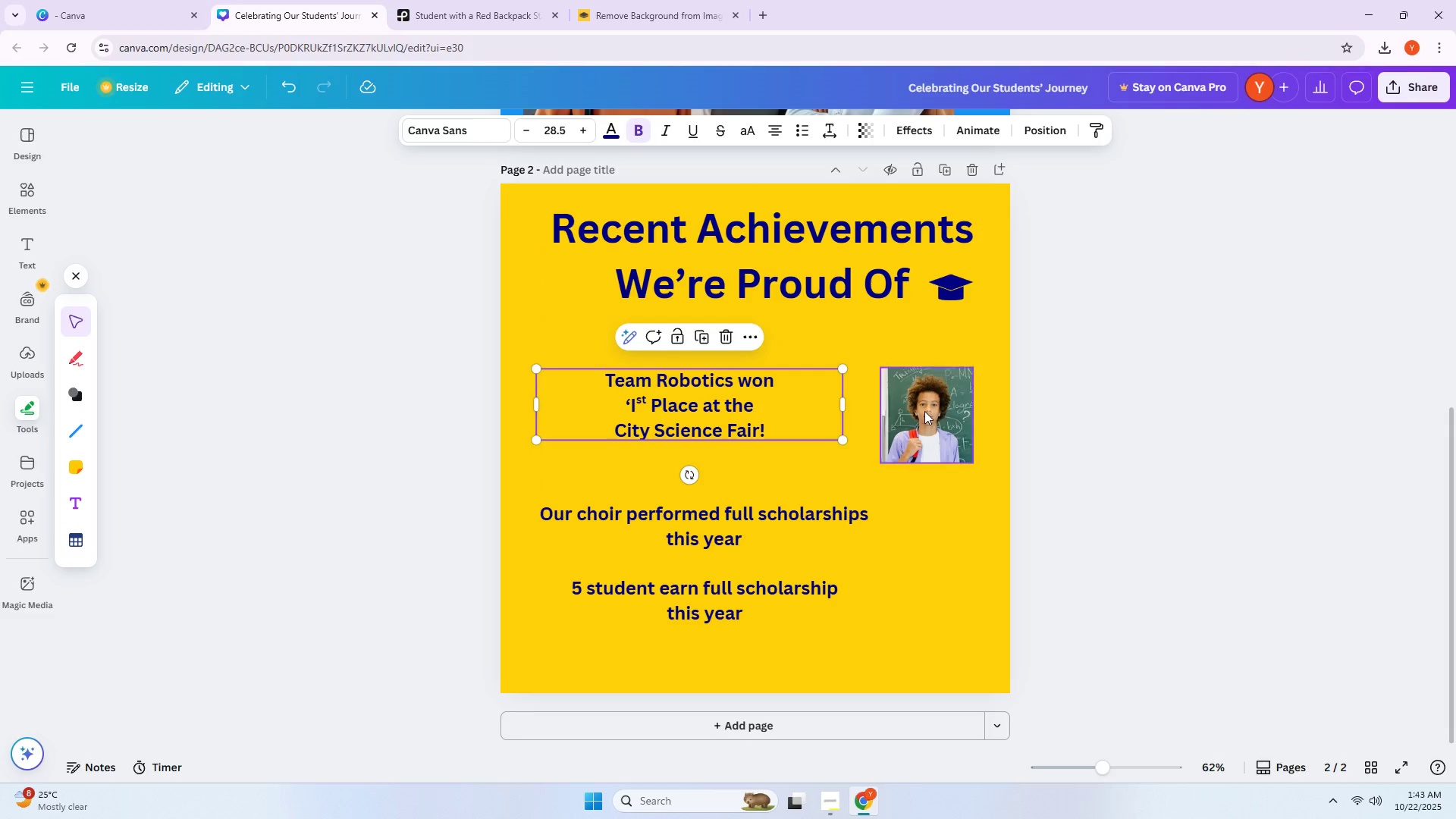 
left_click_drag(start_coordinate=[924, 410], to_coordinate=[924, 400])
 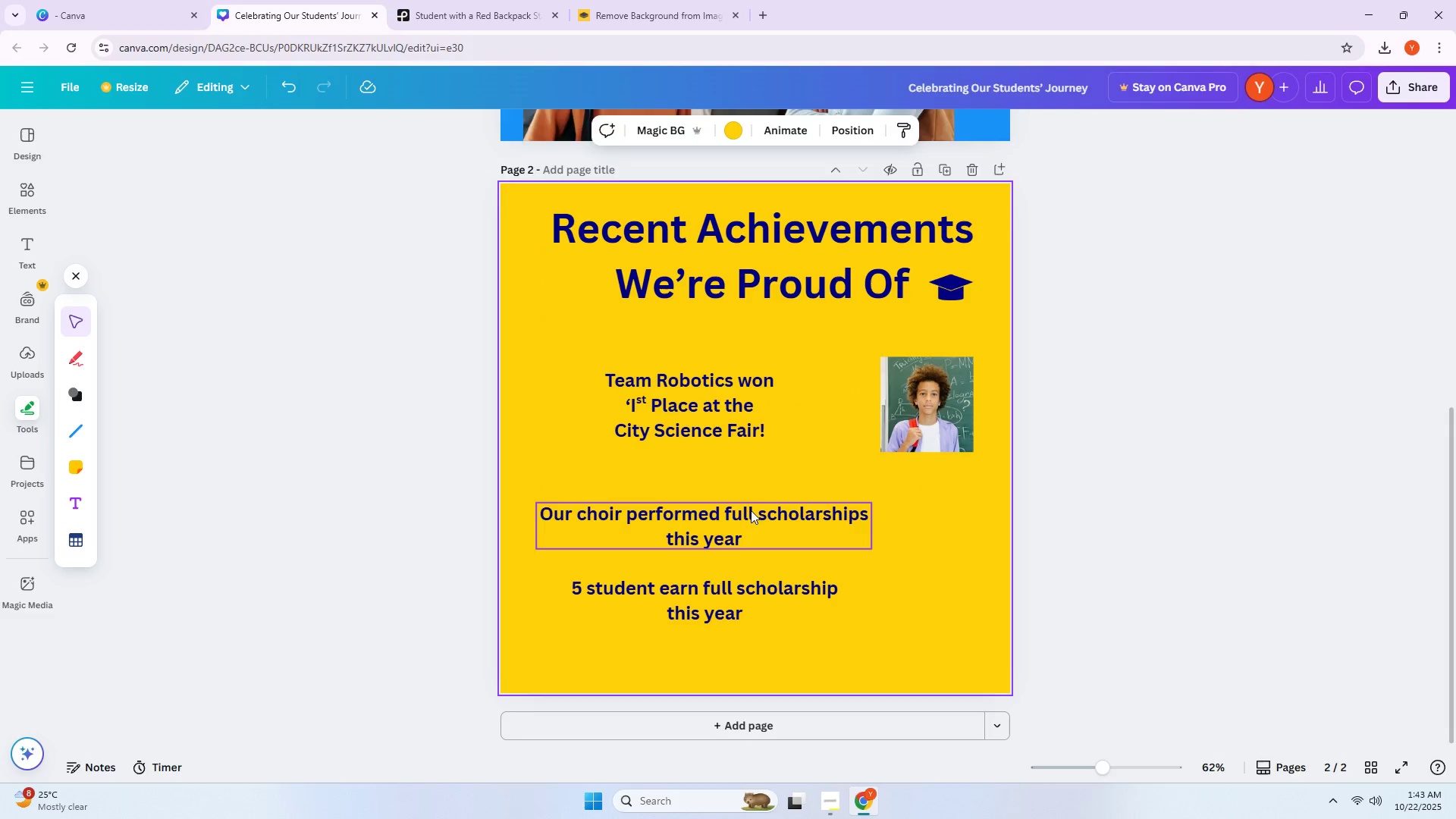 
double_click([750, 512])
 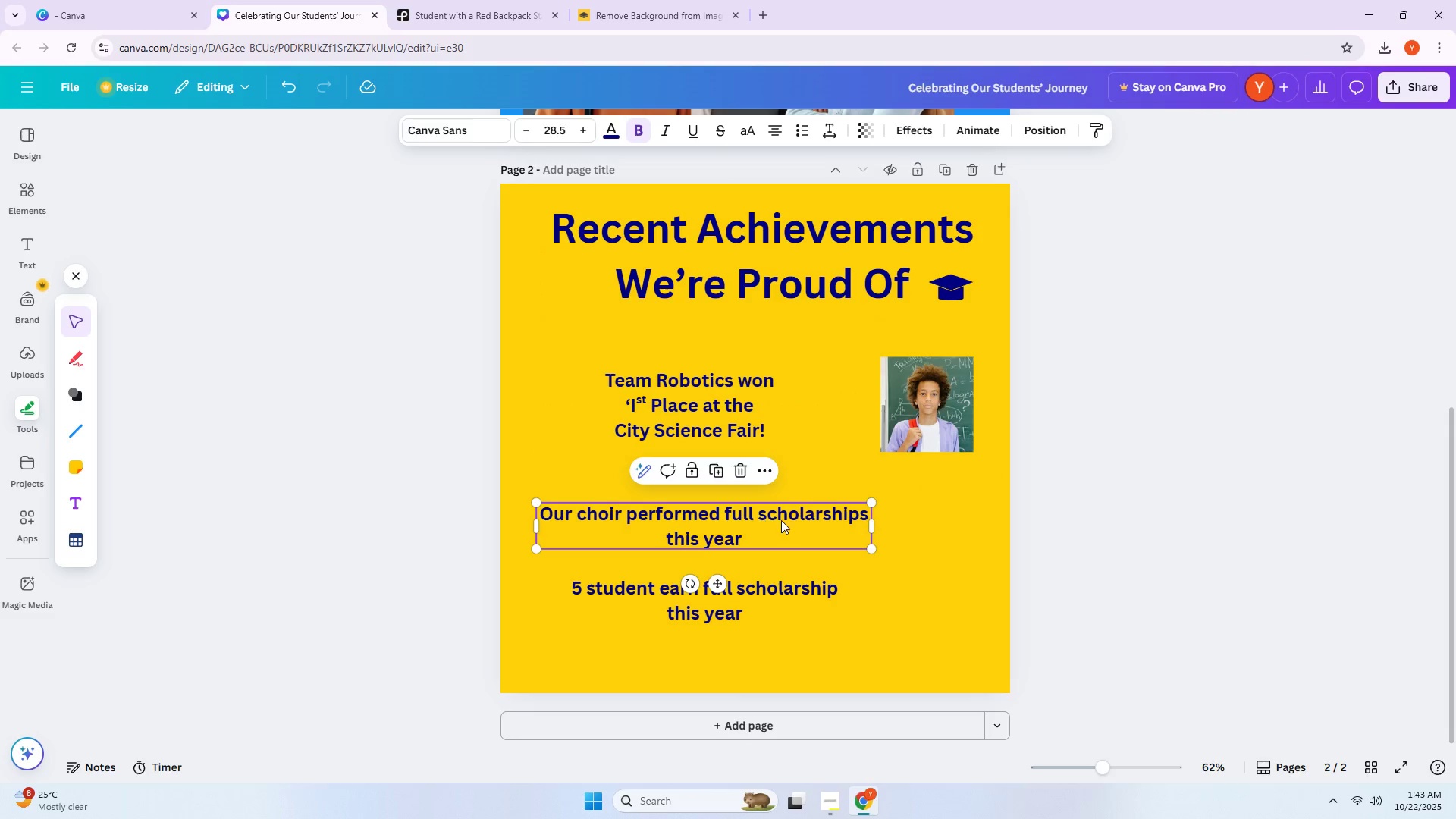 
left_click([714, 513])
 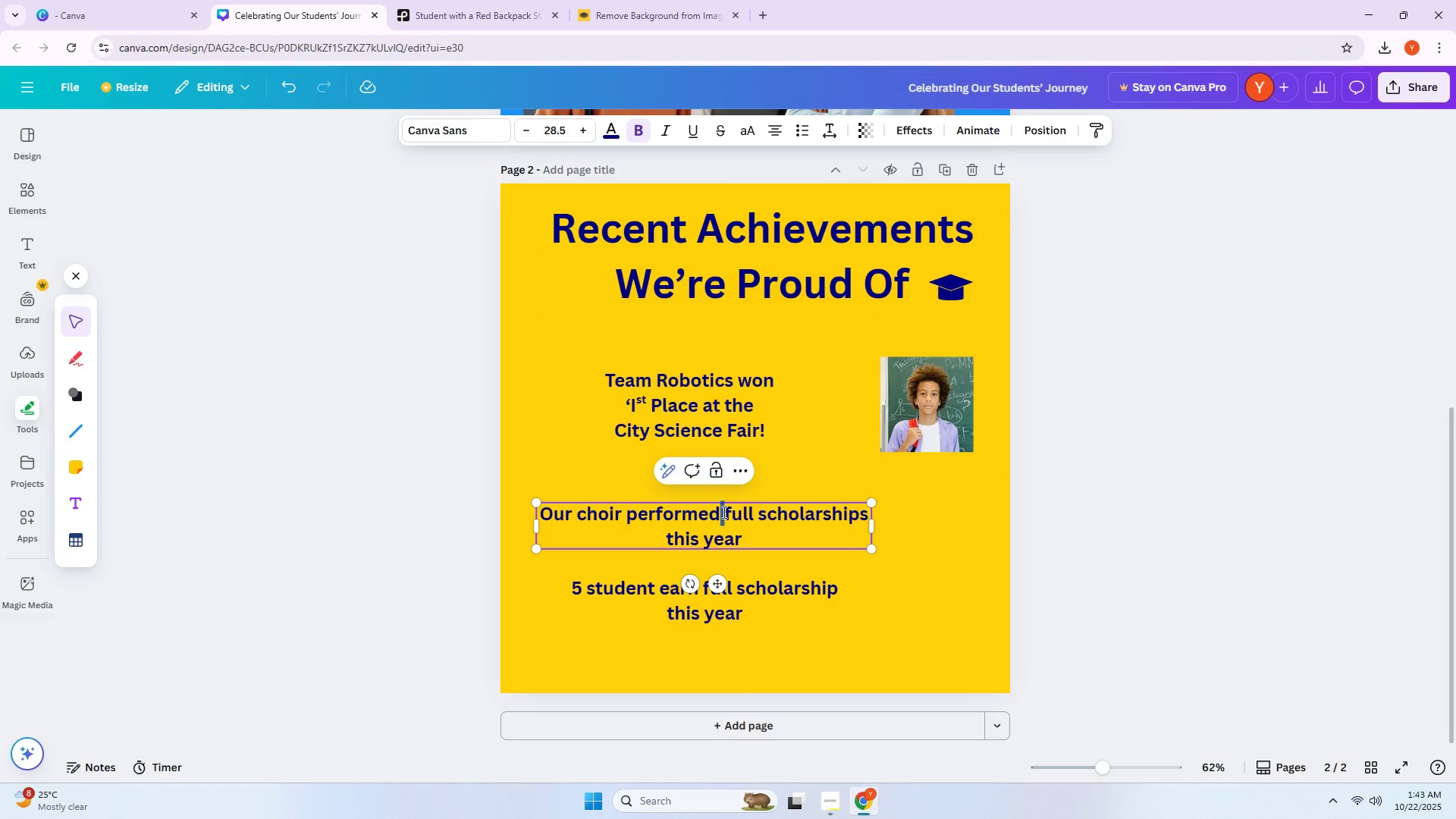 
triple_click([723, 512])
 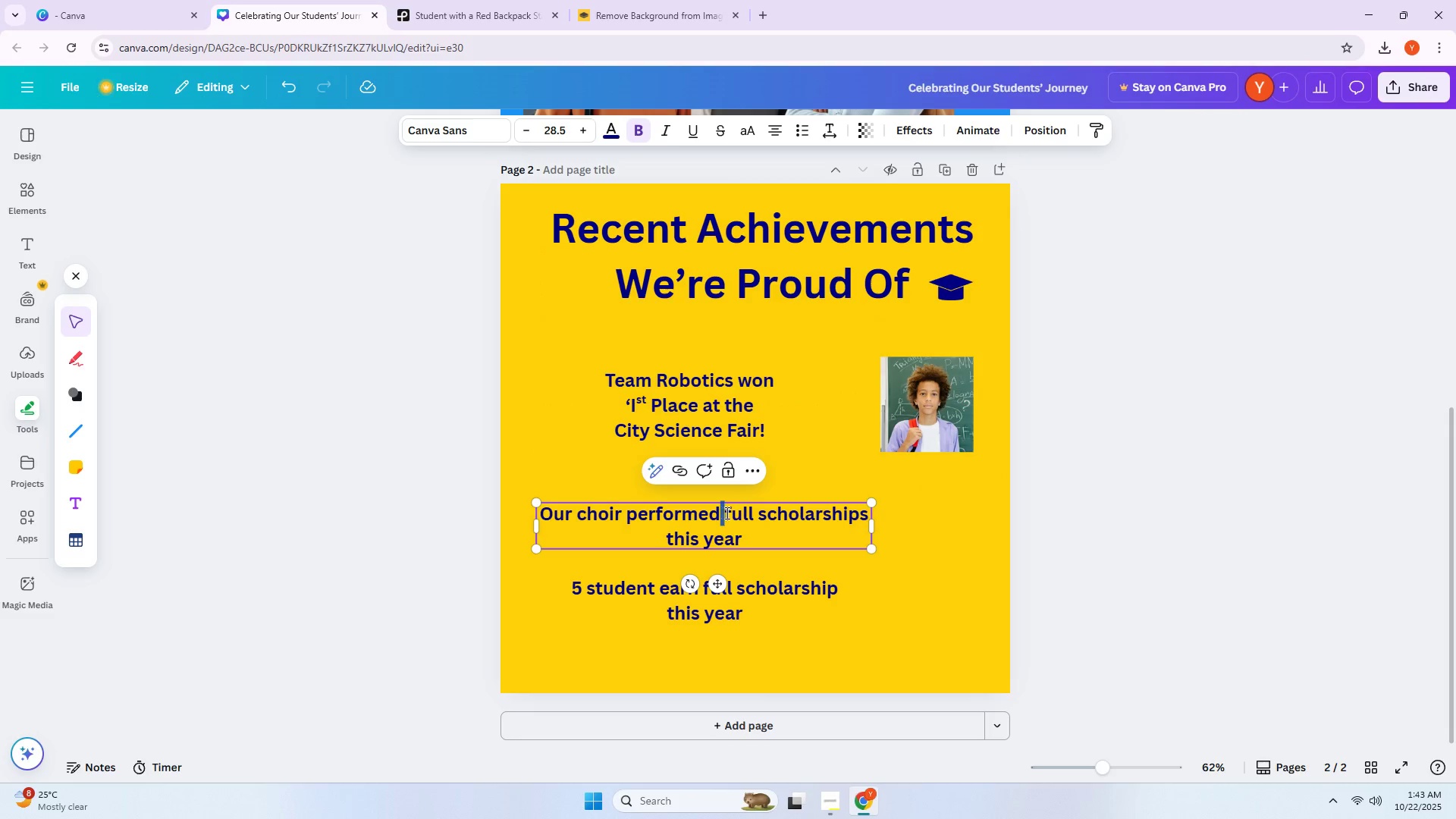 
triple_click([726, 513])
 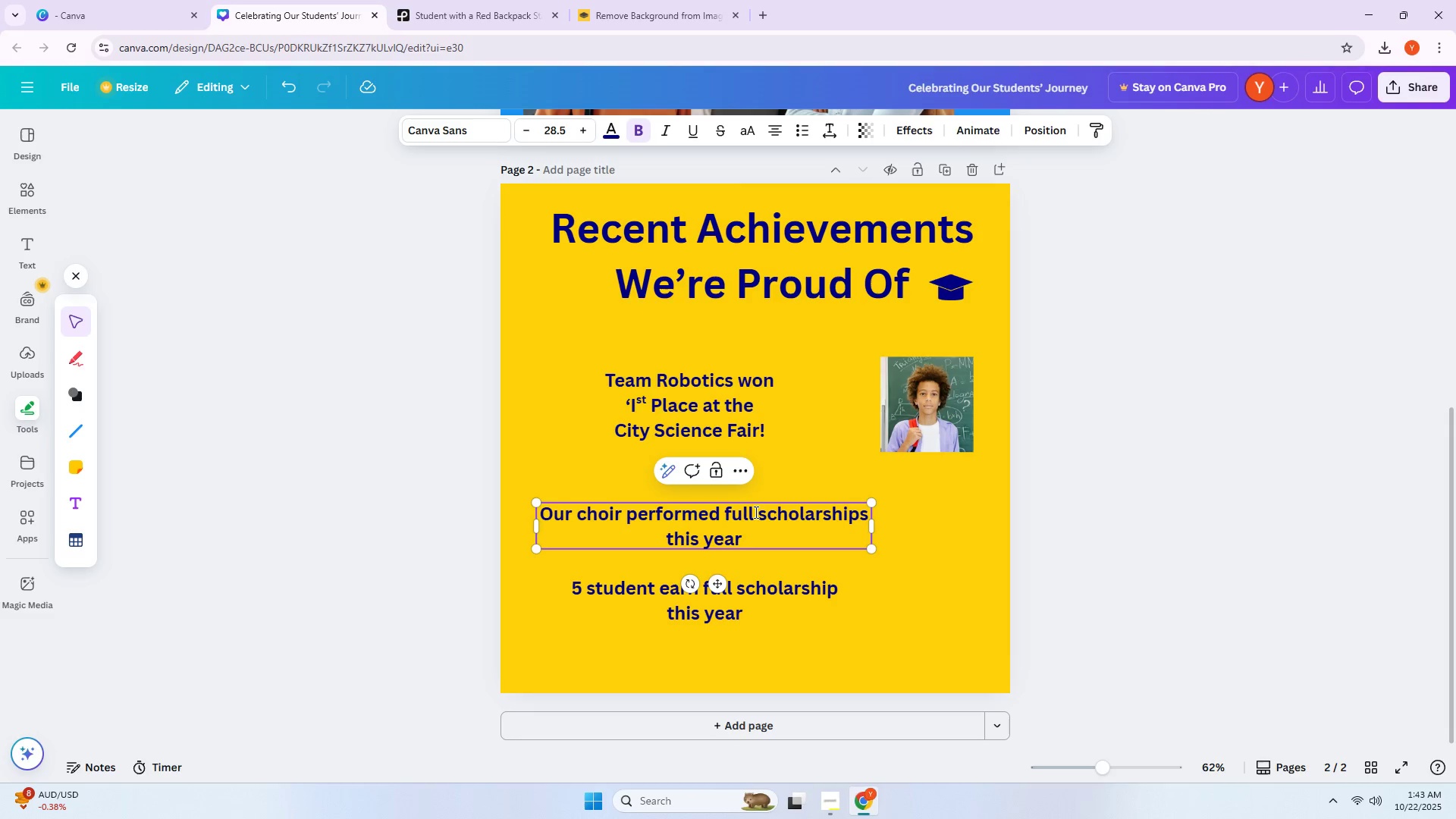 
wait(19.35)
 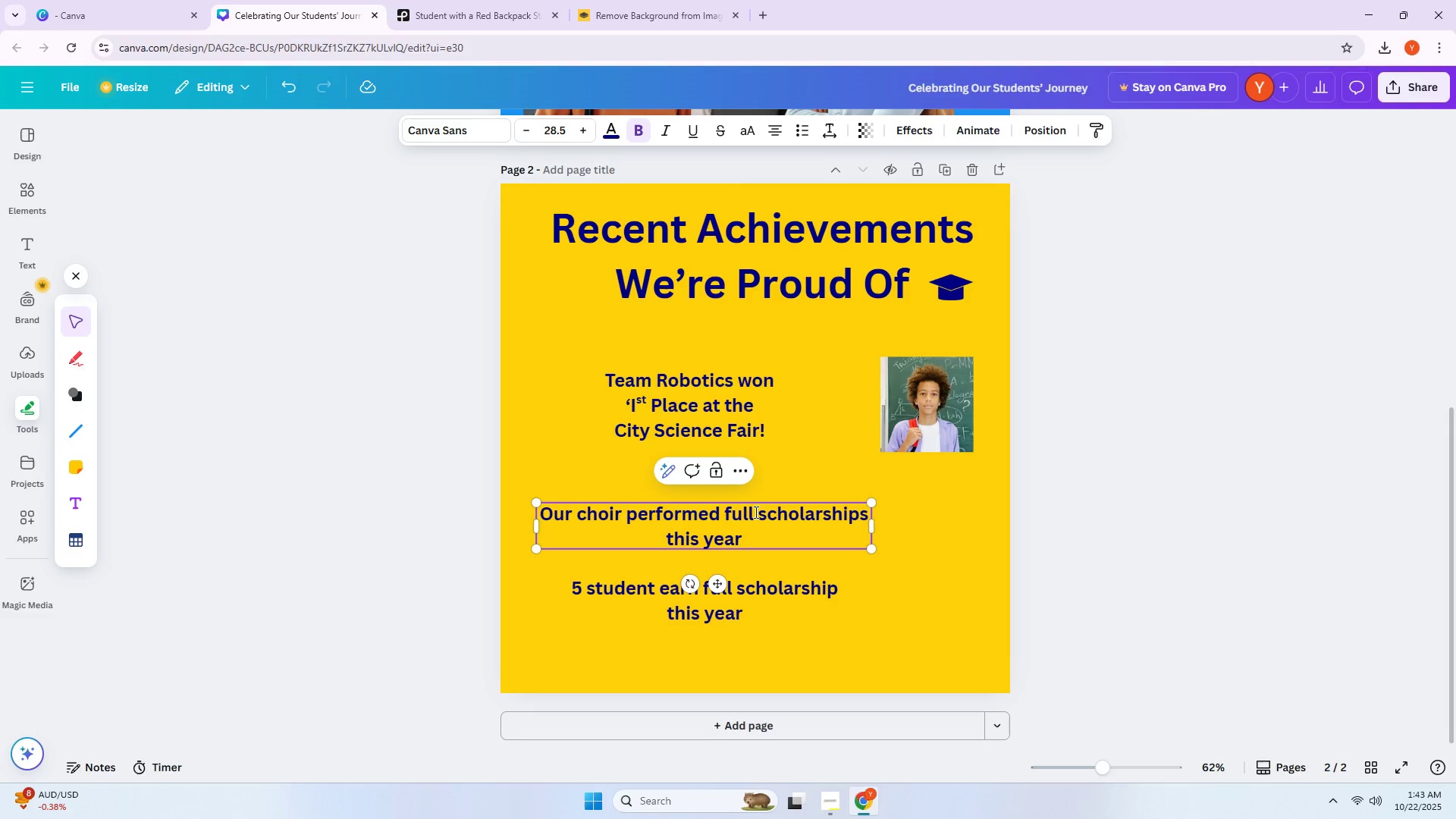 
left_click_drag(start_coordinate=[784, 535], to_coordinate=[722, 516])
 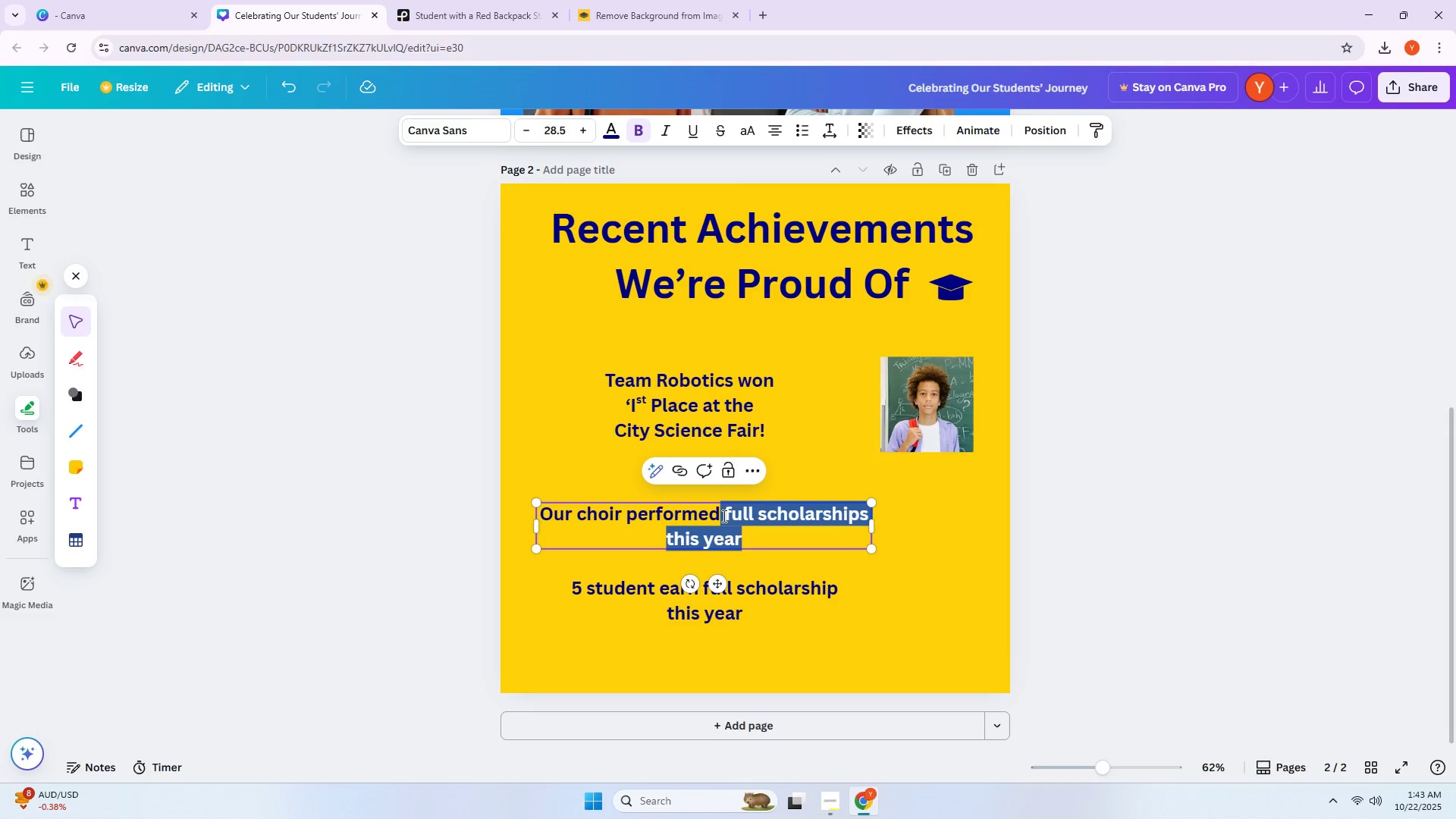 
key(Backspace)
type( at na)
key(Backspace)
key(Backspace)
type(Natioa)
key(Backspace)
type(na;l)
key(Backspace)
key(Backspace)
type(;)
key(Backspace)
type(l R)
key(Backspace)
type(FG)
key(Backspace)
type(estival)
 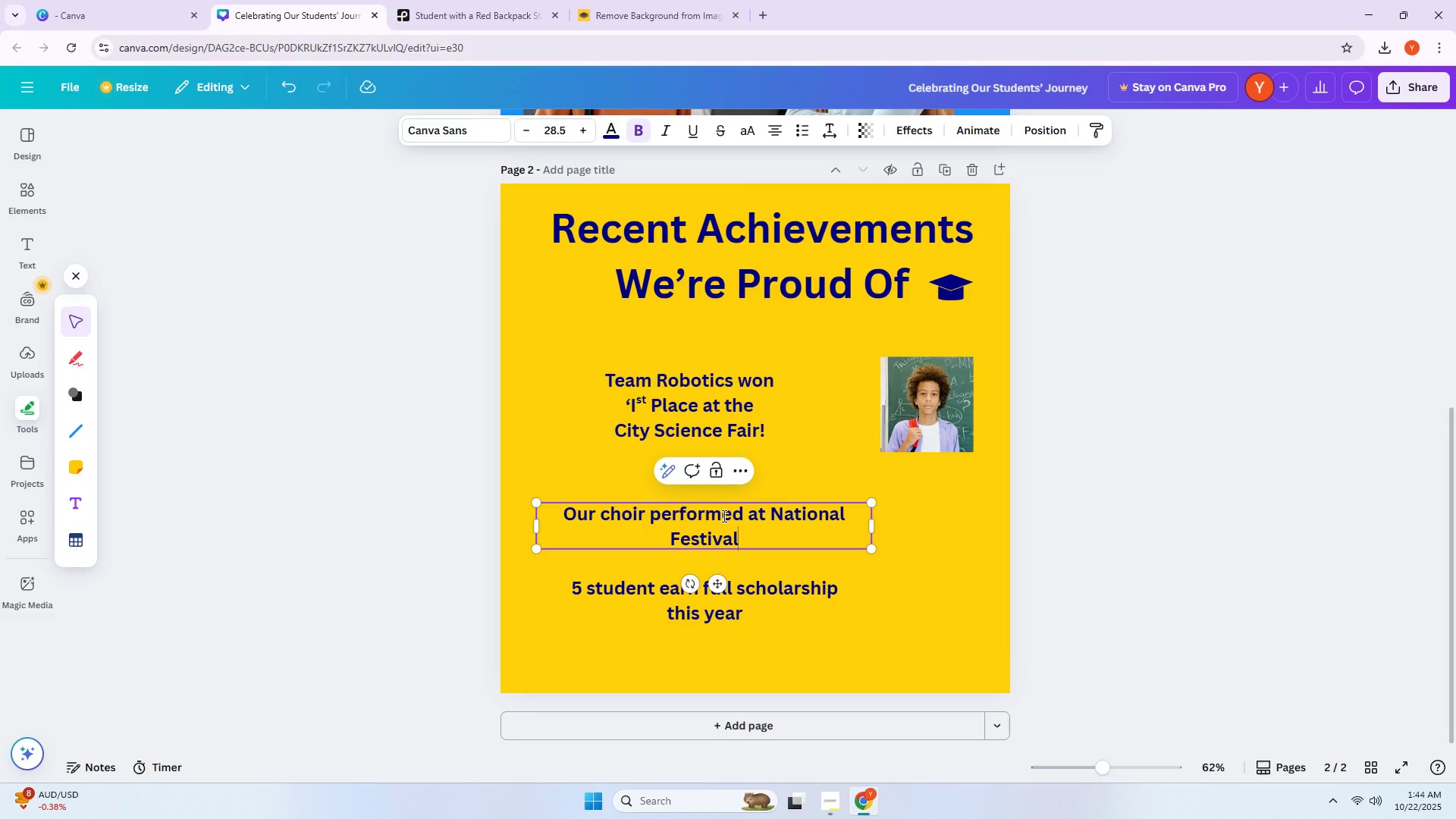 
wait(9.73)
 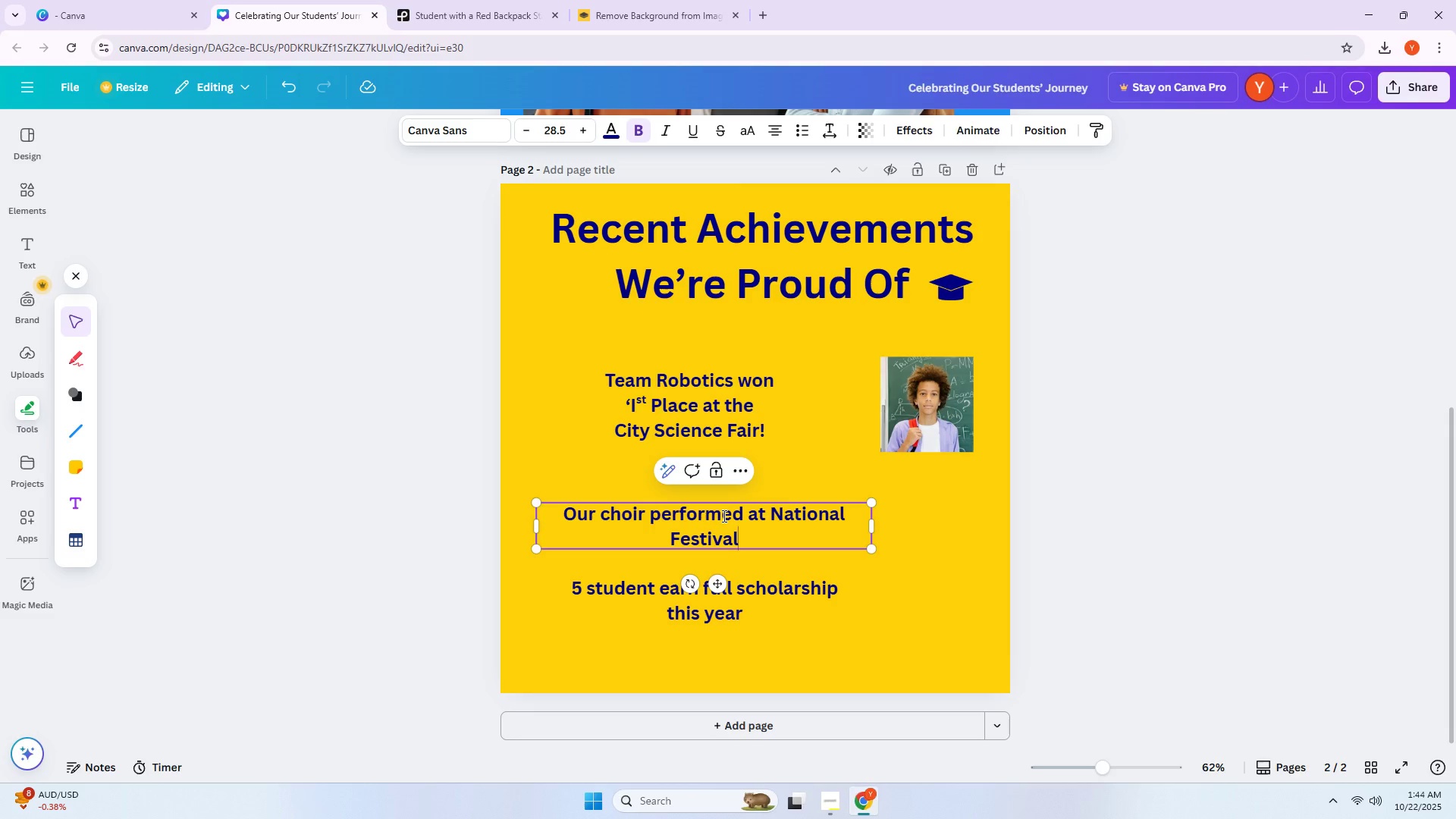 
left_click([748, 512])
 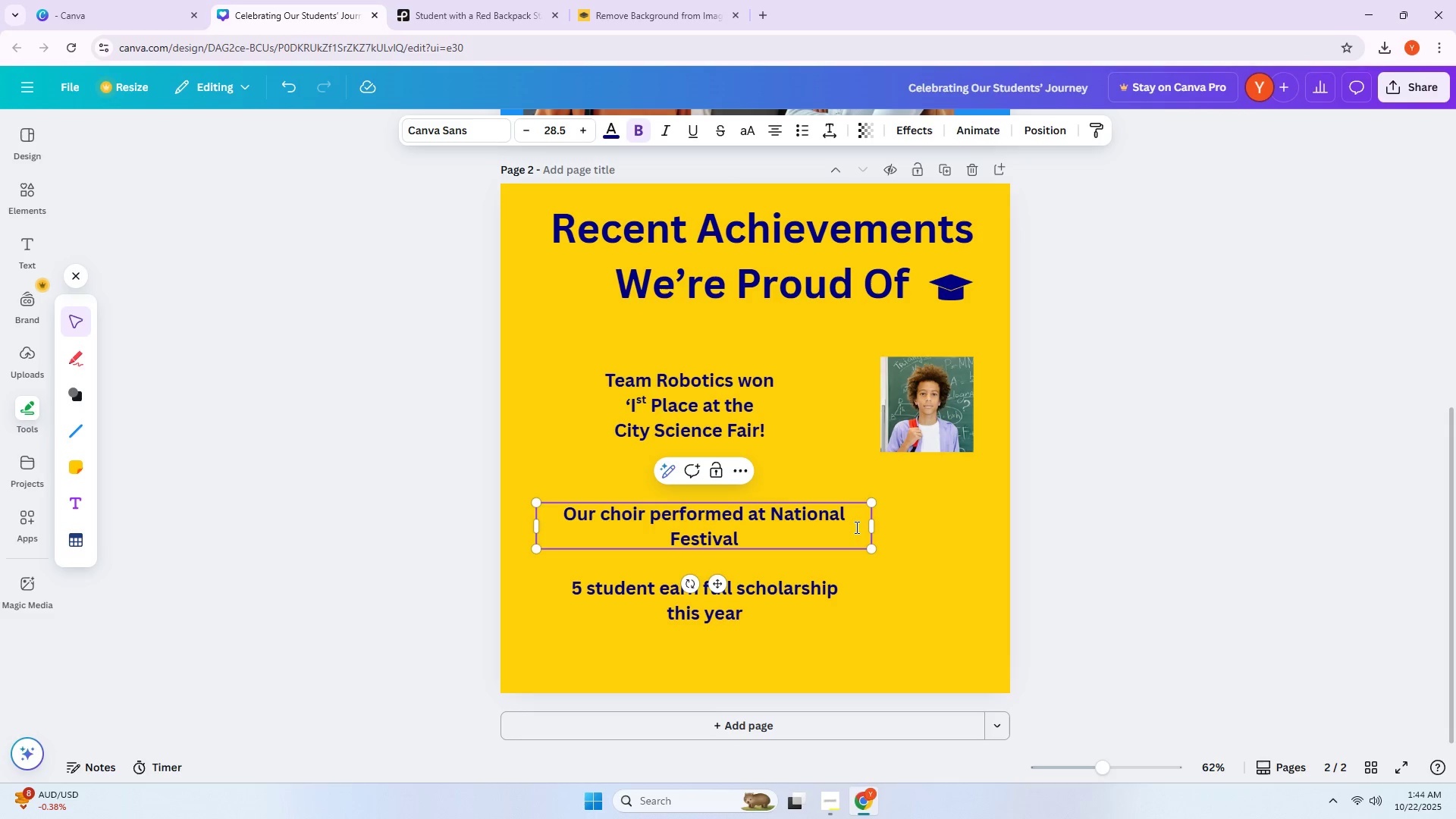 
key(Enter)
 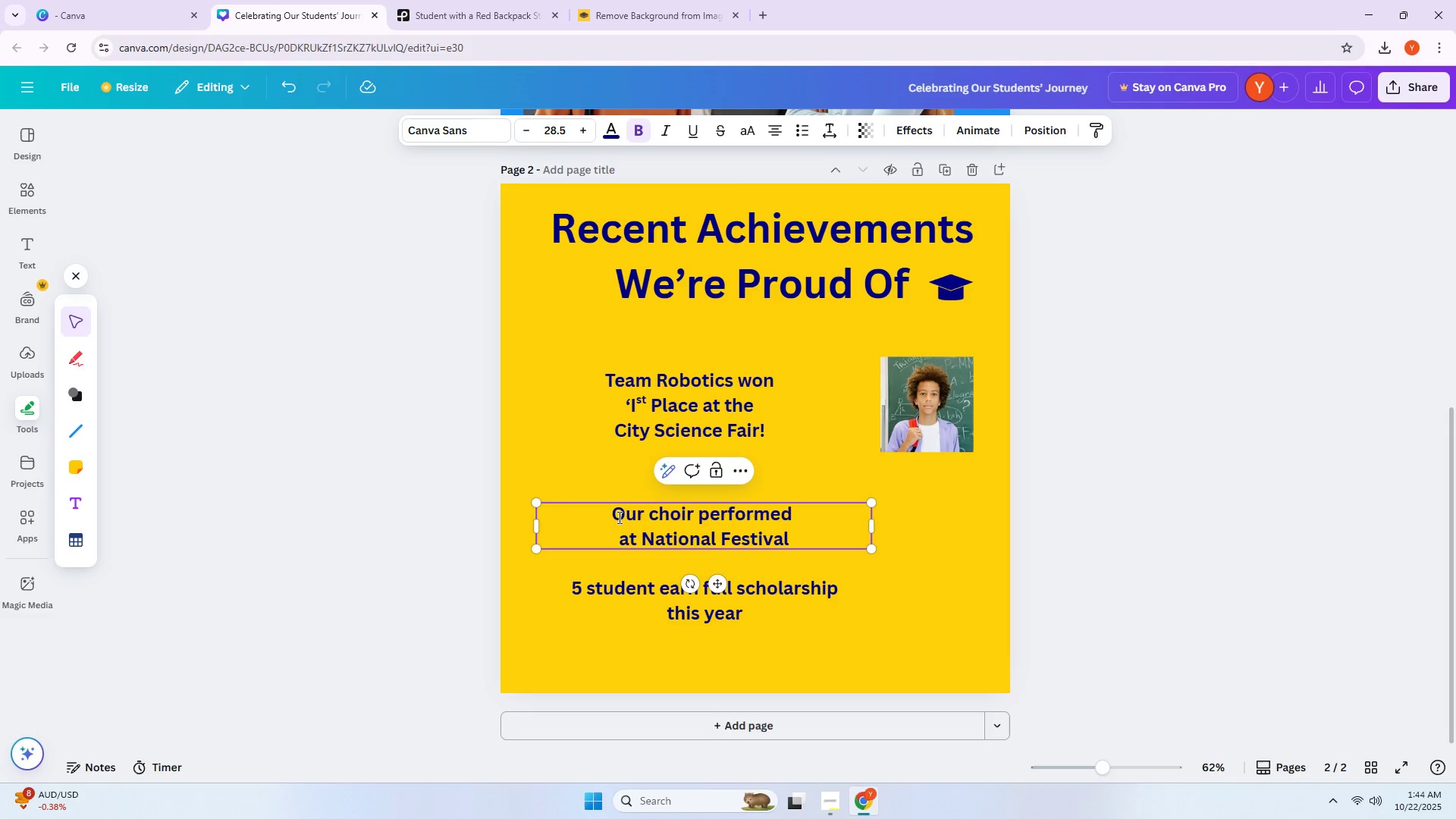 
left_click([720, 538])
 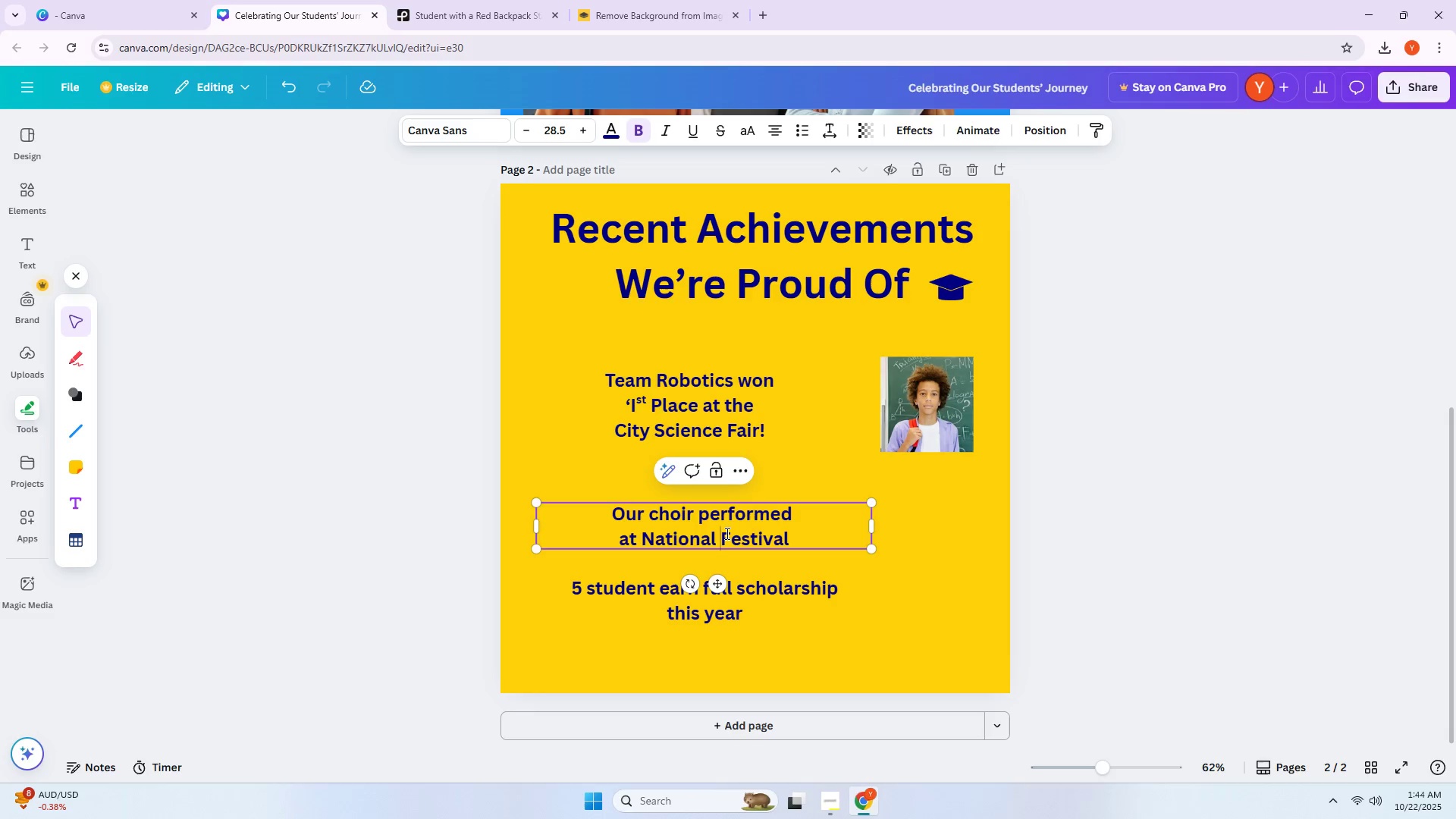 
key(Backspace)
 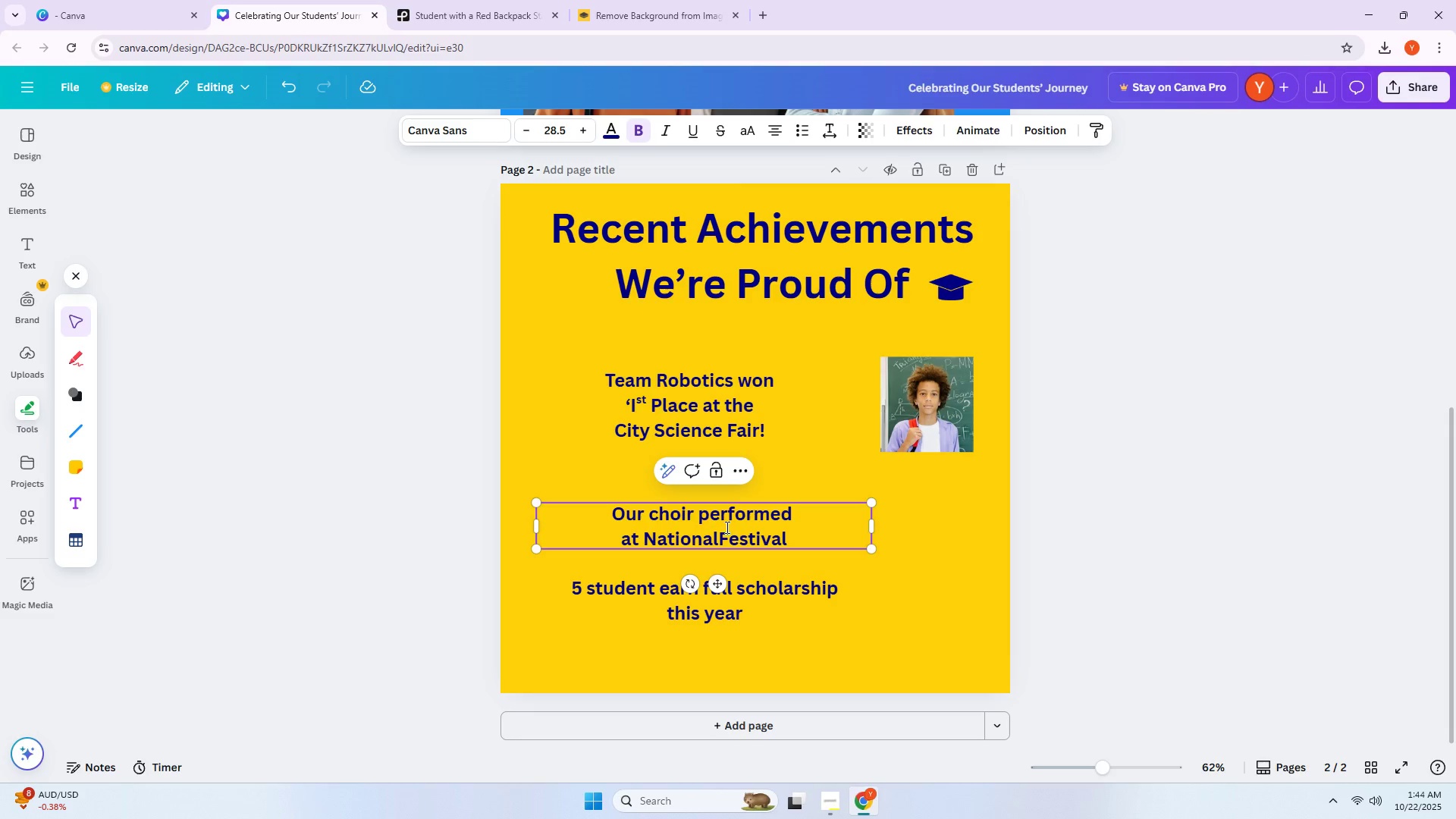 
key(Enter)
 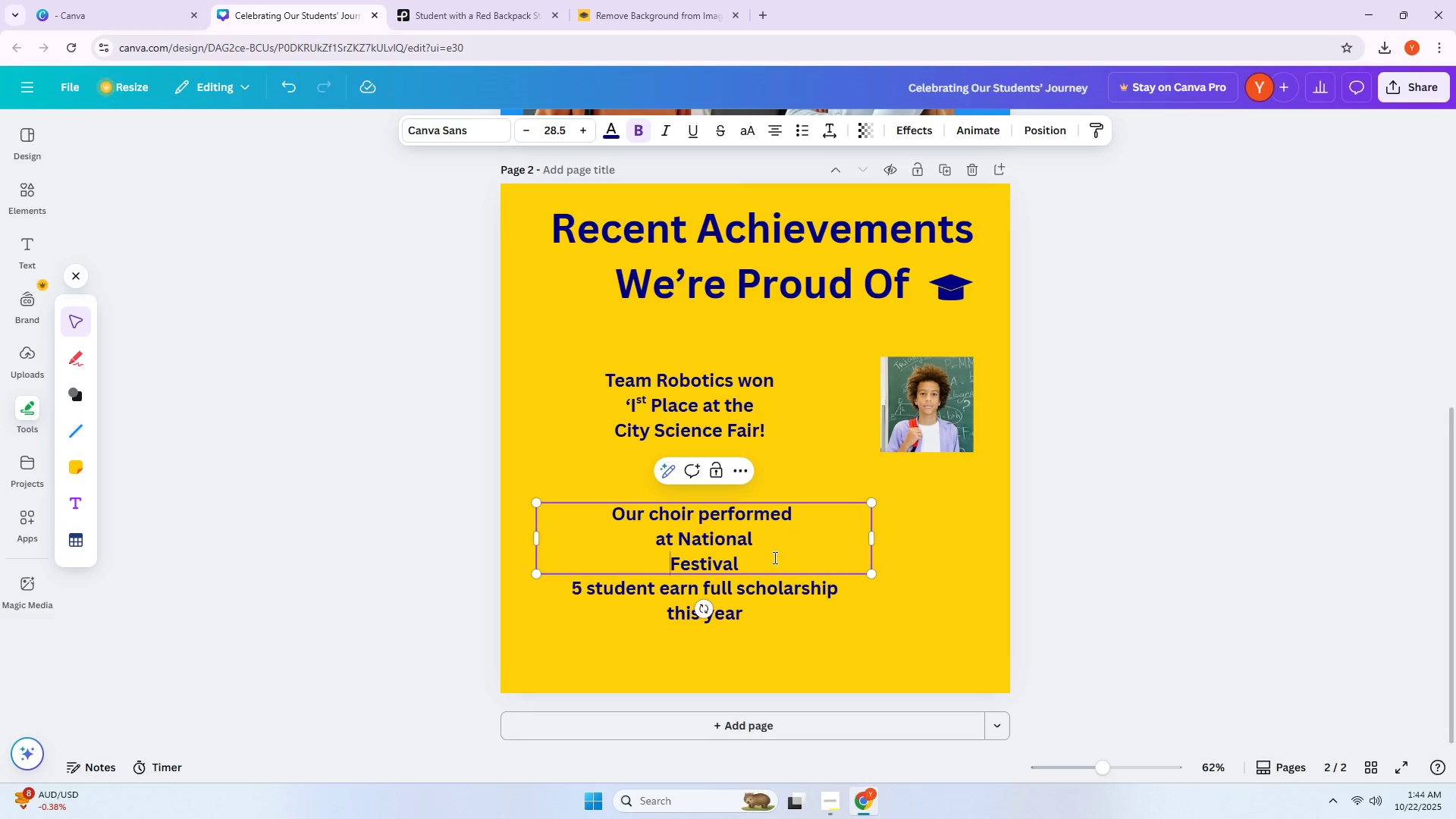 
left_click([774, 557])
 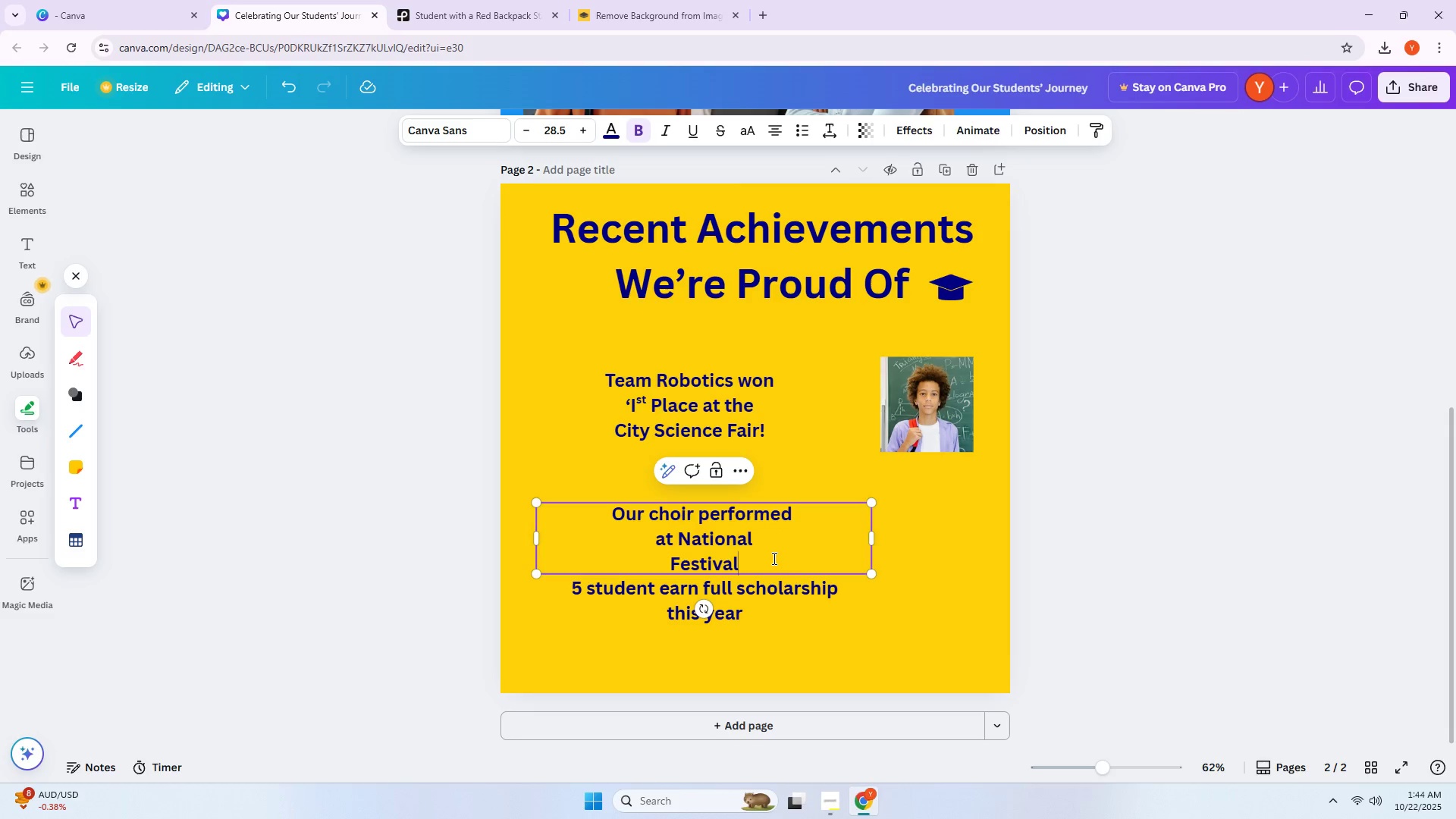 
key(Shift+ShiftLeft)
 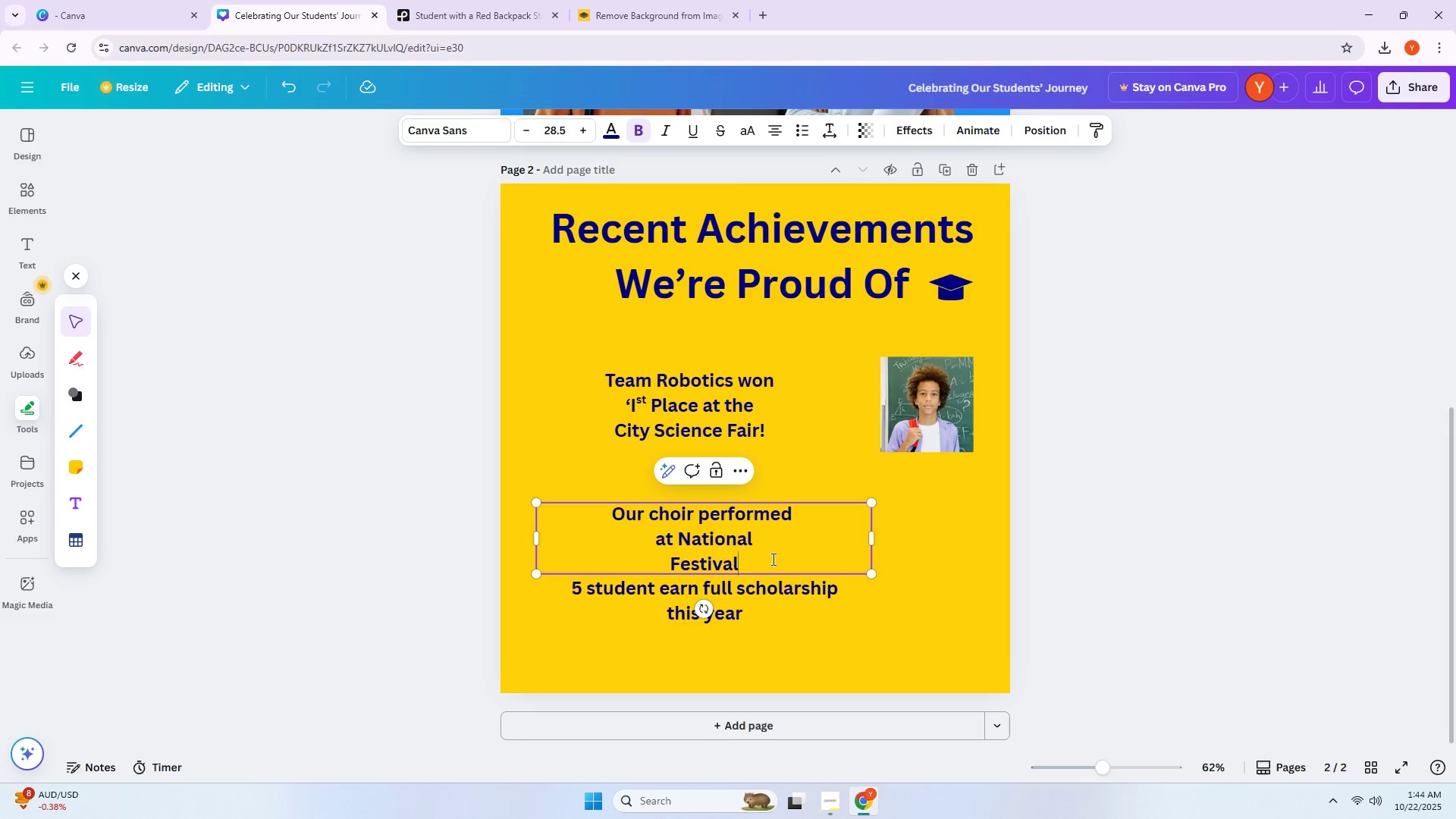 
key(Shift+1)
 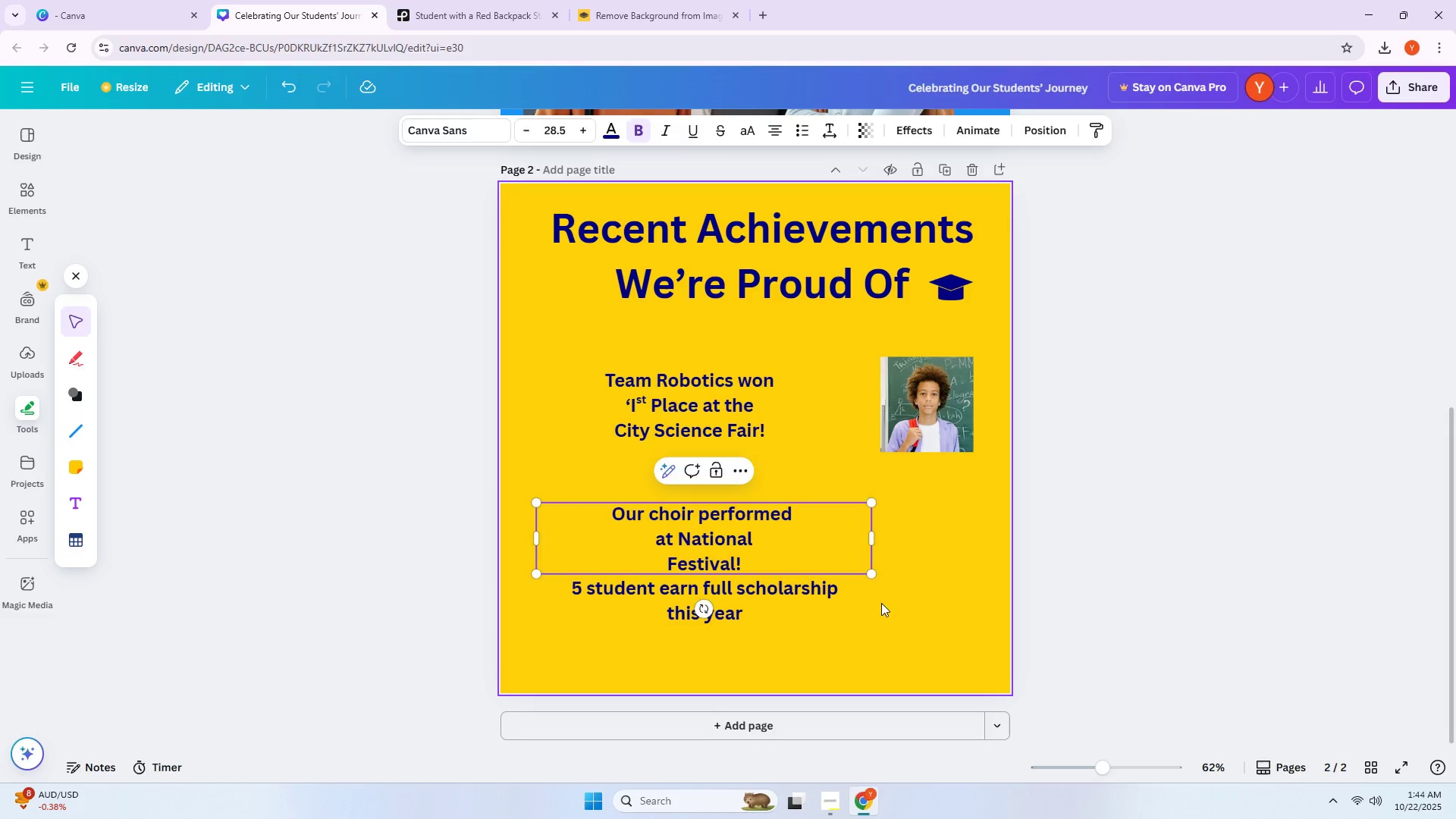 
double_click([720, 438])
 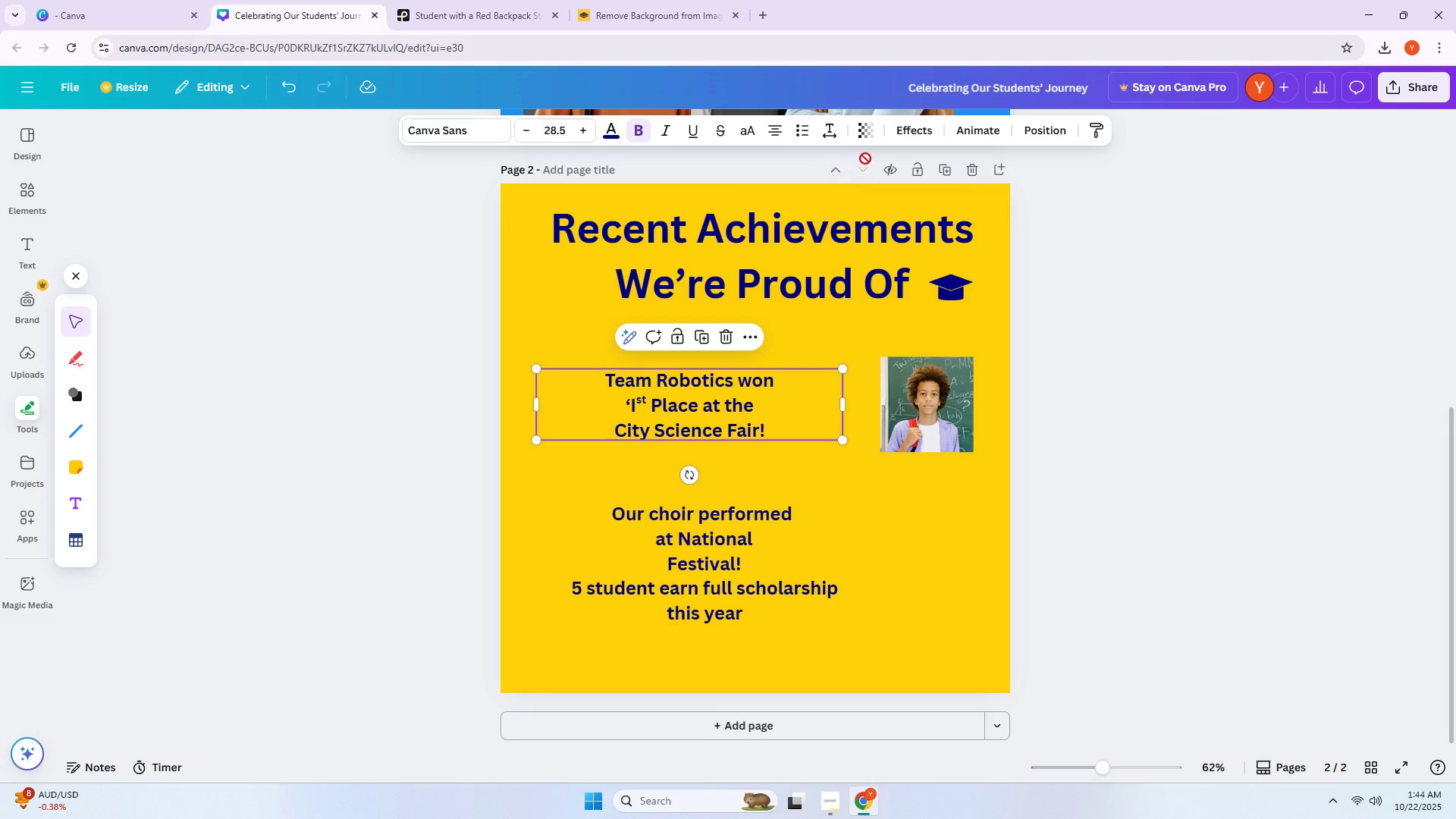 
left_click([780, 131])
 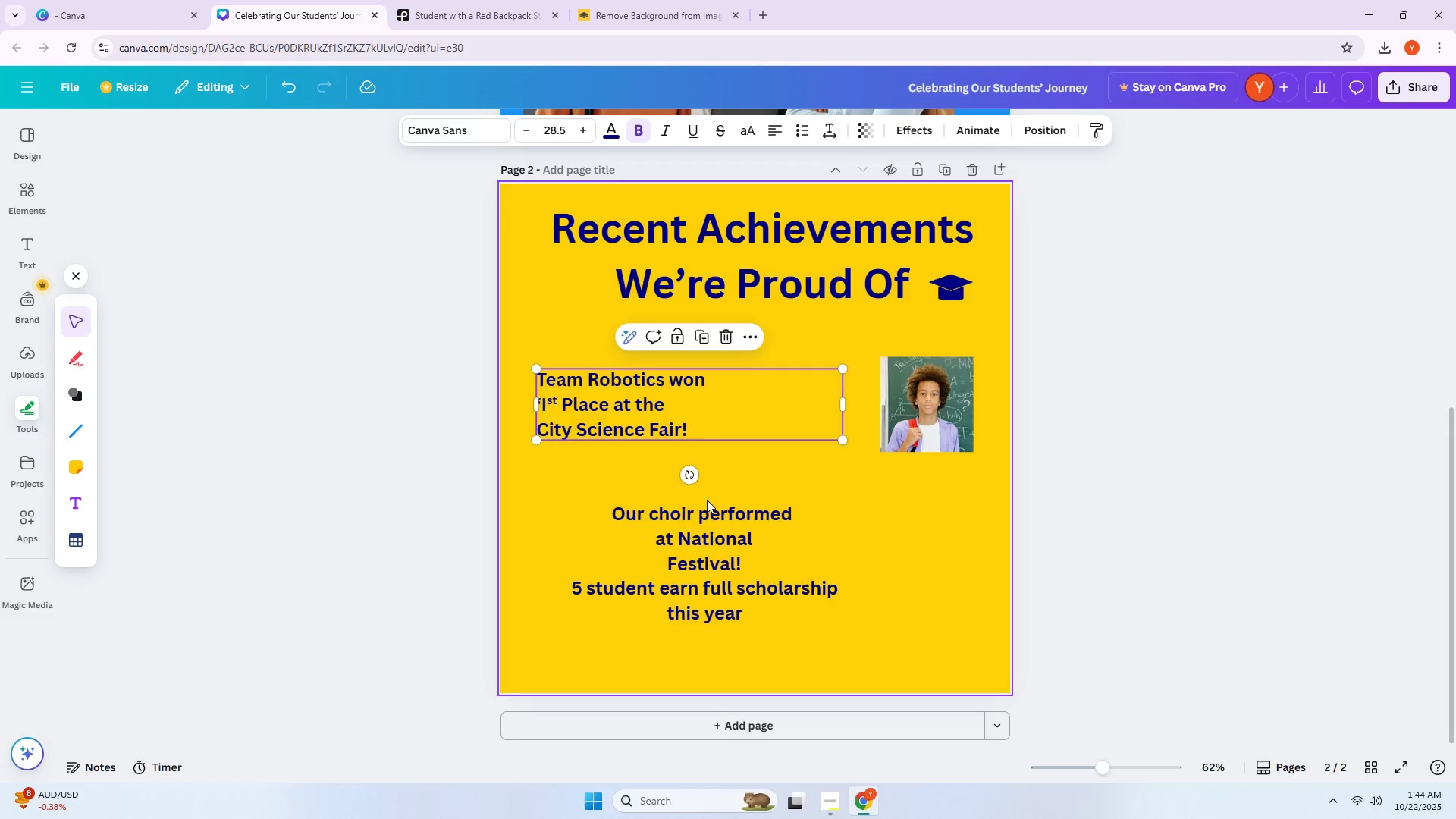 
left_click([705, 516])
 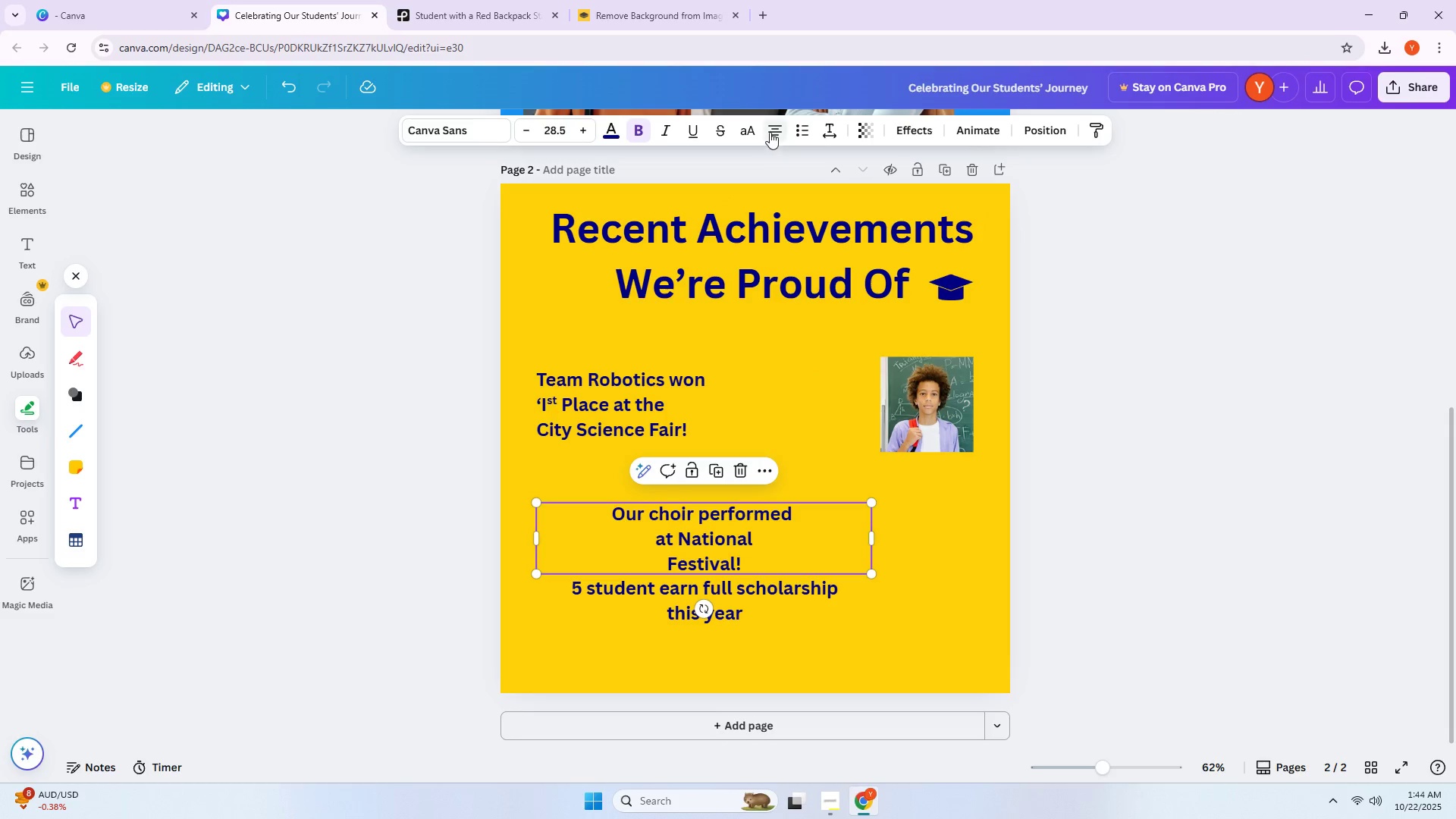 
left_click([770, 132])
 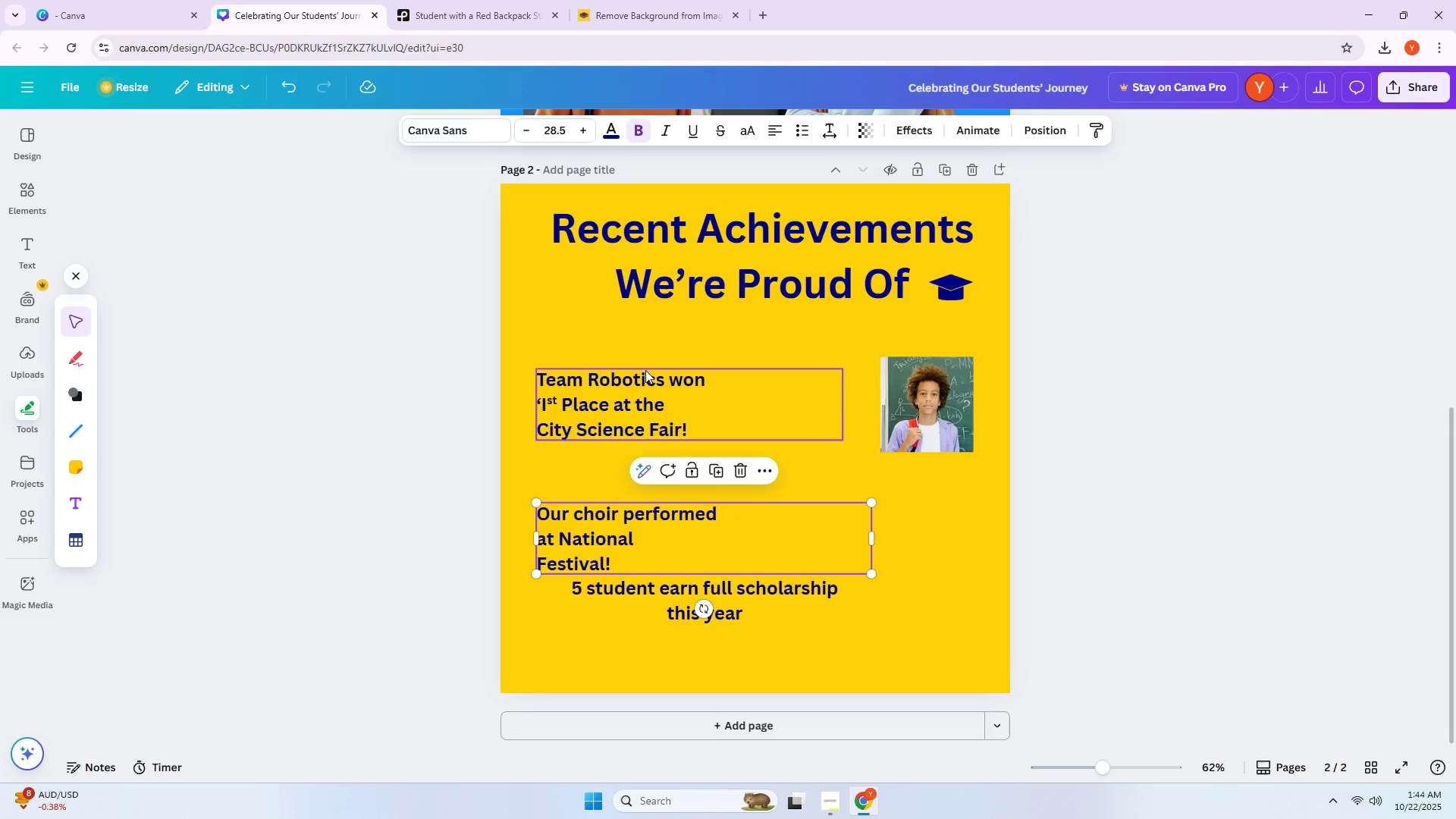 
left_click_drag(start_coordinate=[633, 391], to_coordinate=[689, 384])
 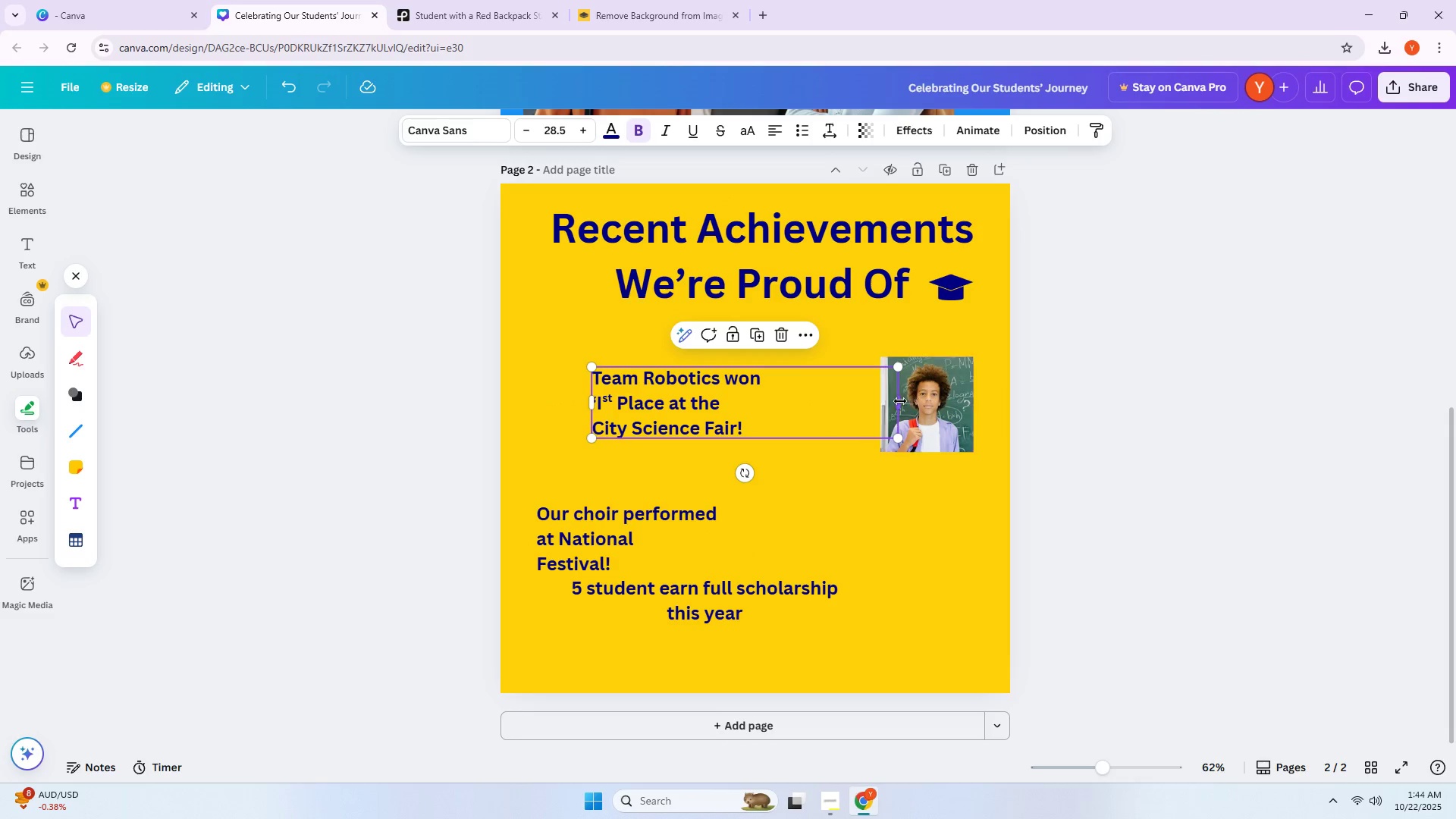 
left_click_drag(start_coordinate=[900, 401], to_coordinate=[817, 401])
 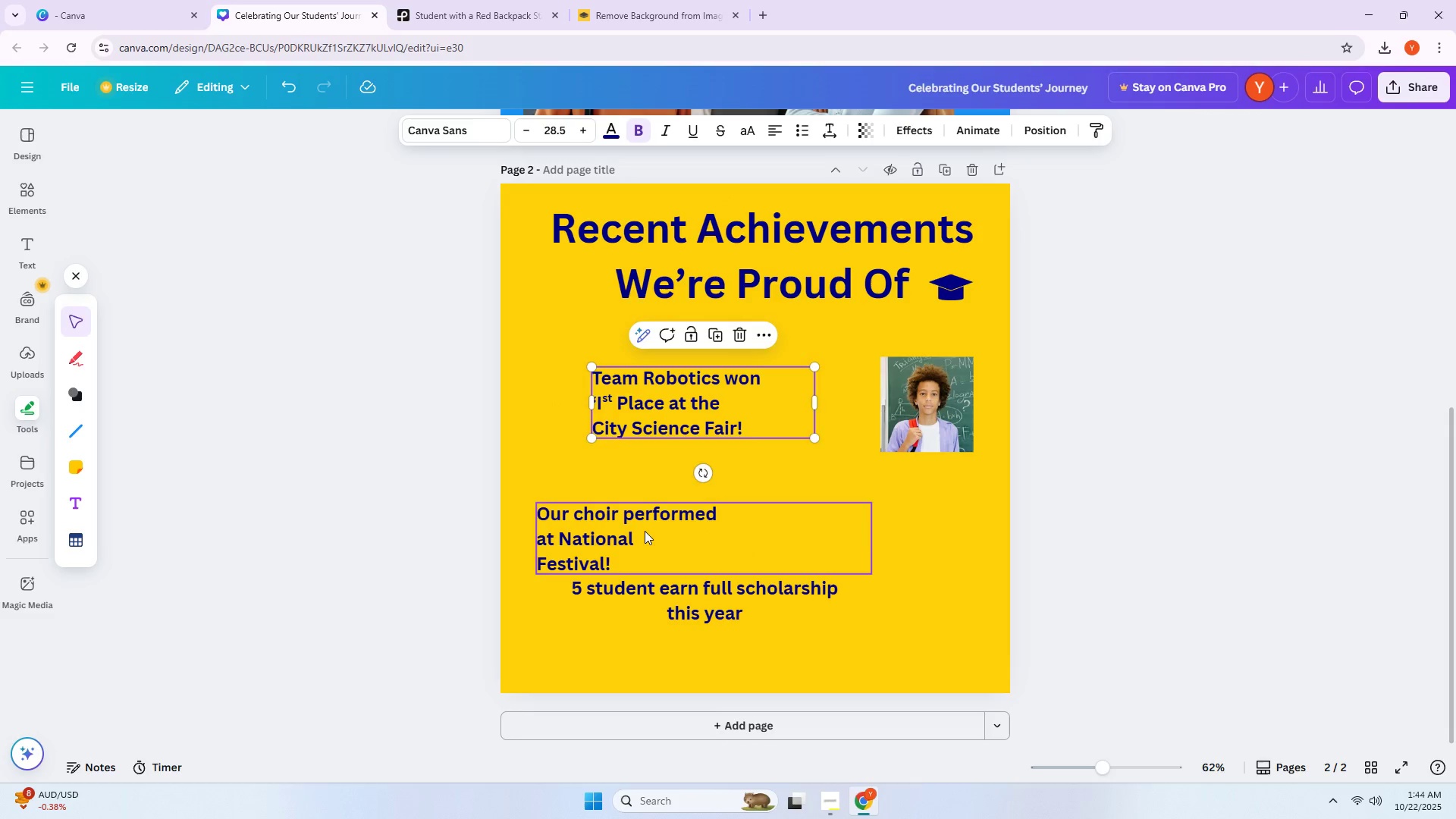 
left_click([643, 532])
 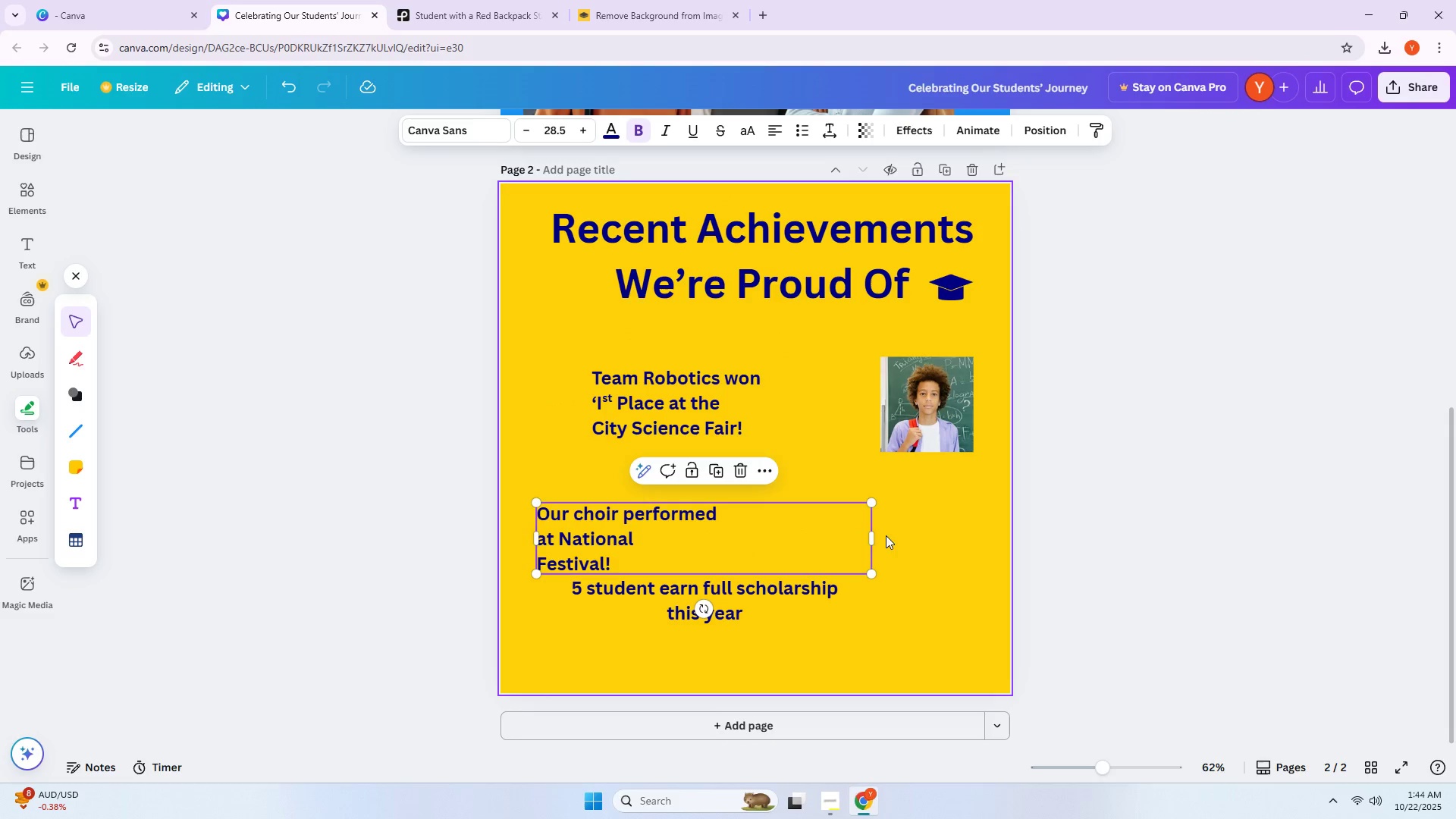 
left_click_drag(start_coordinate=[874, 535], to_coordinate=[745, 535])
 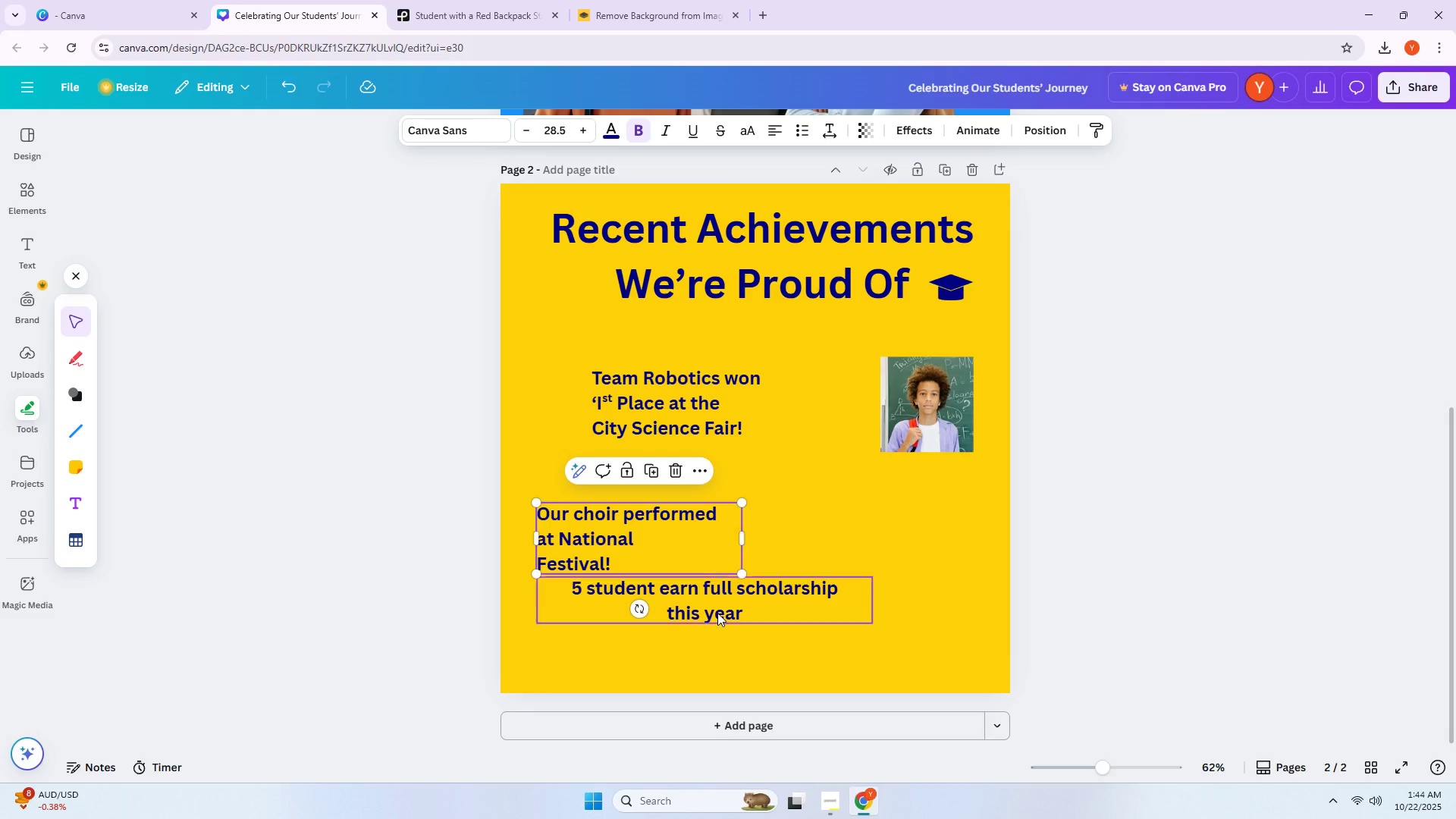 
left_click([714, 620])
 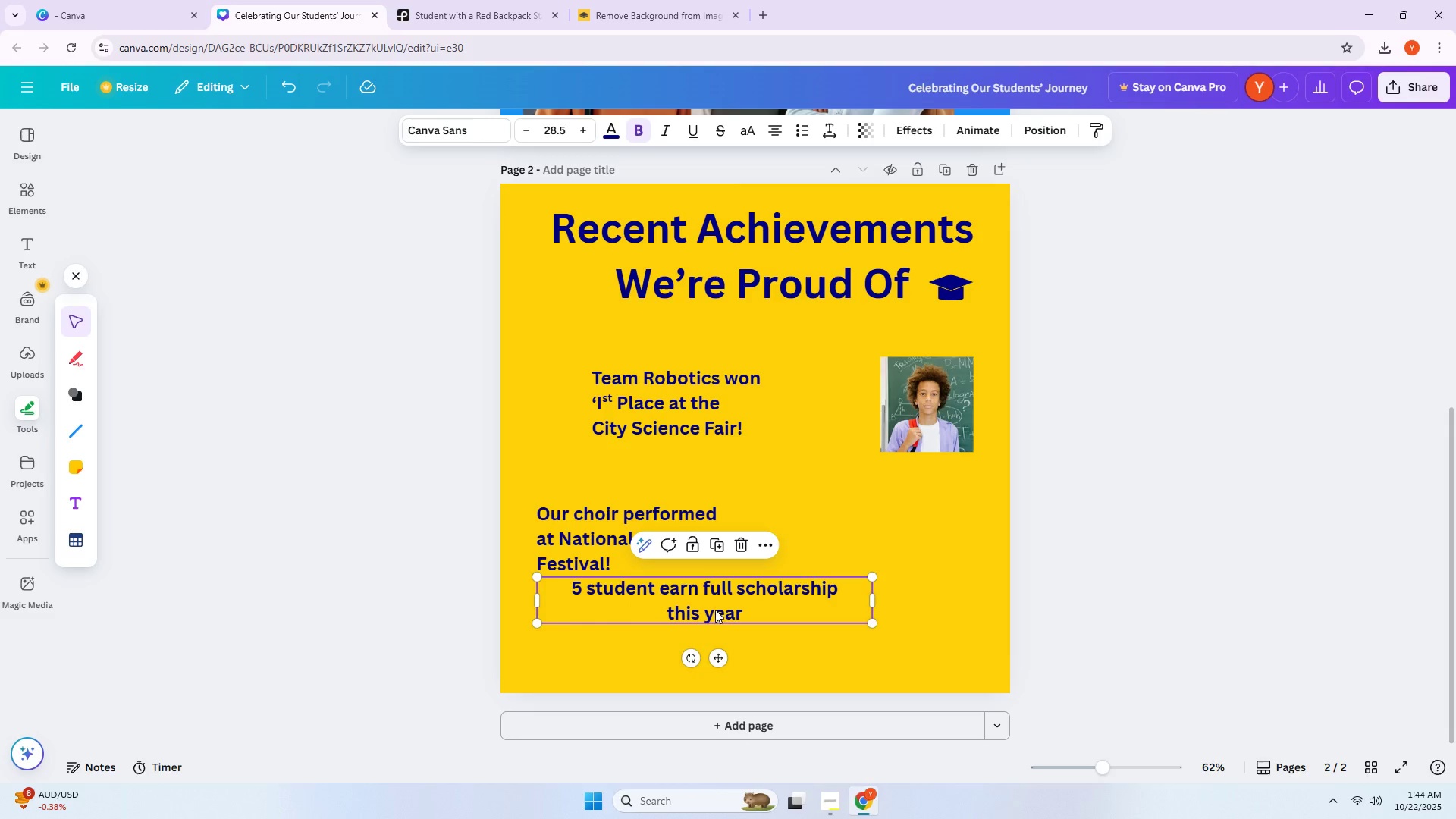 
left_click_drag(start_coordinate=[715, 608], to_coordinate=[714, 625])
 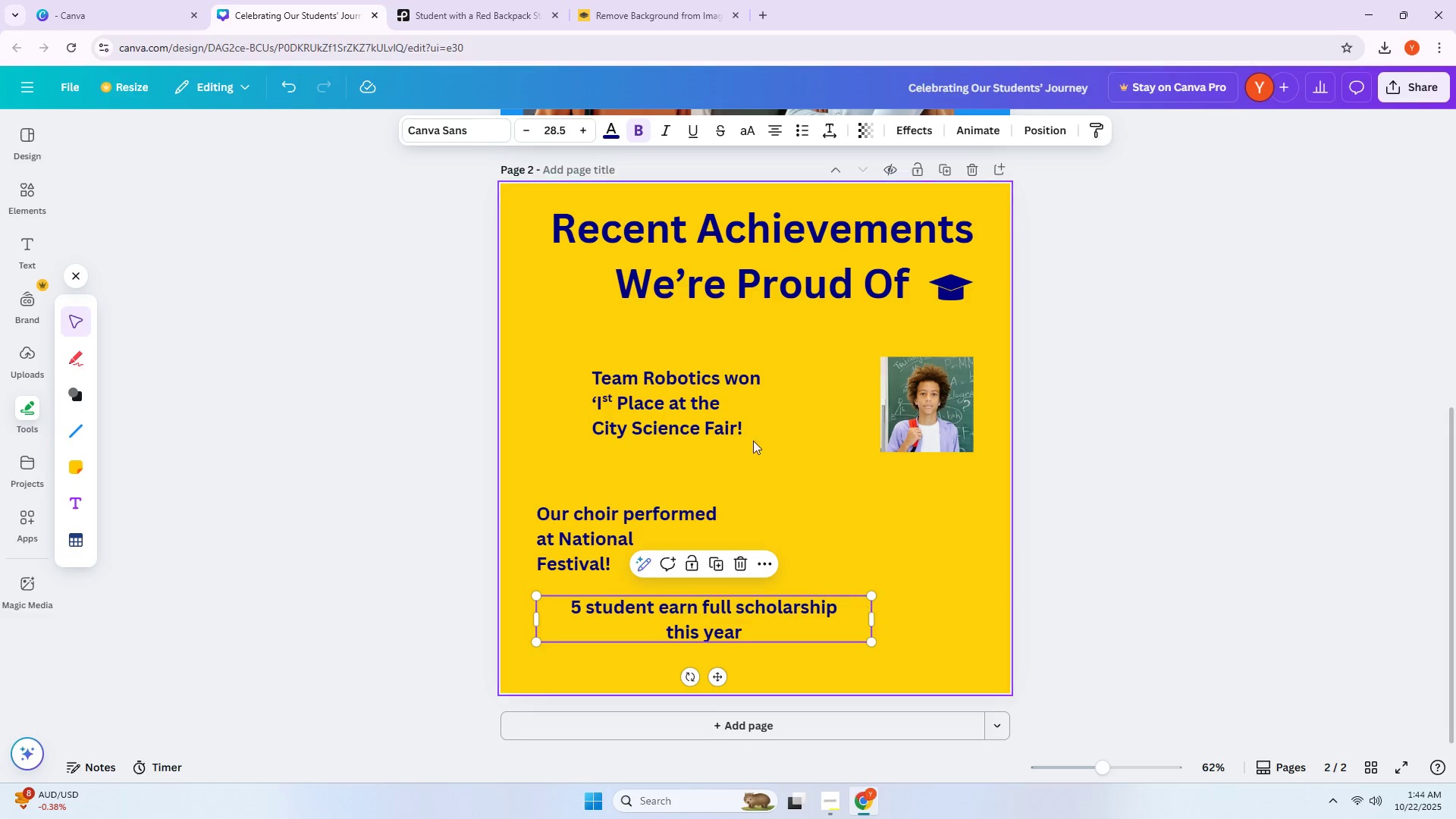 
left_click([778, 139])
 